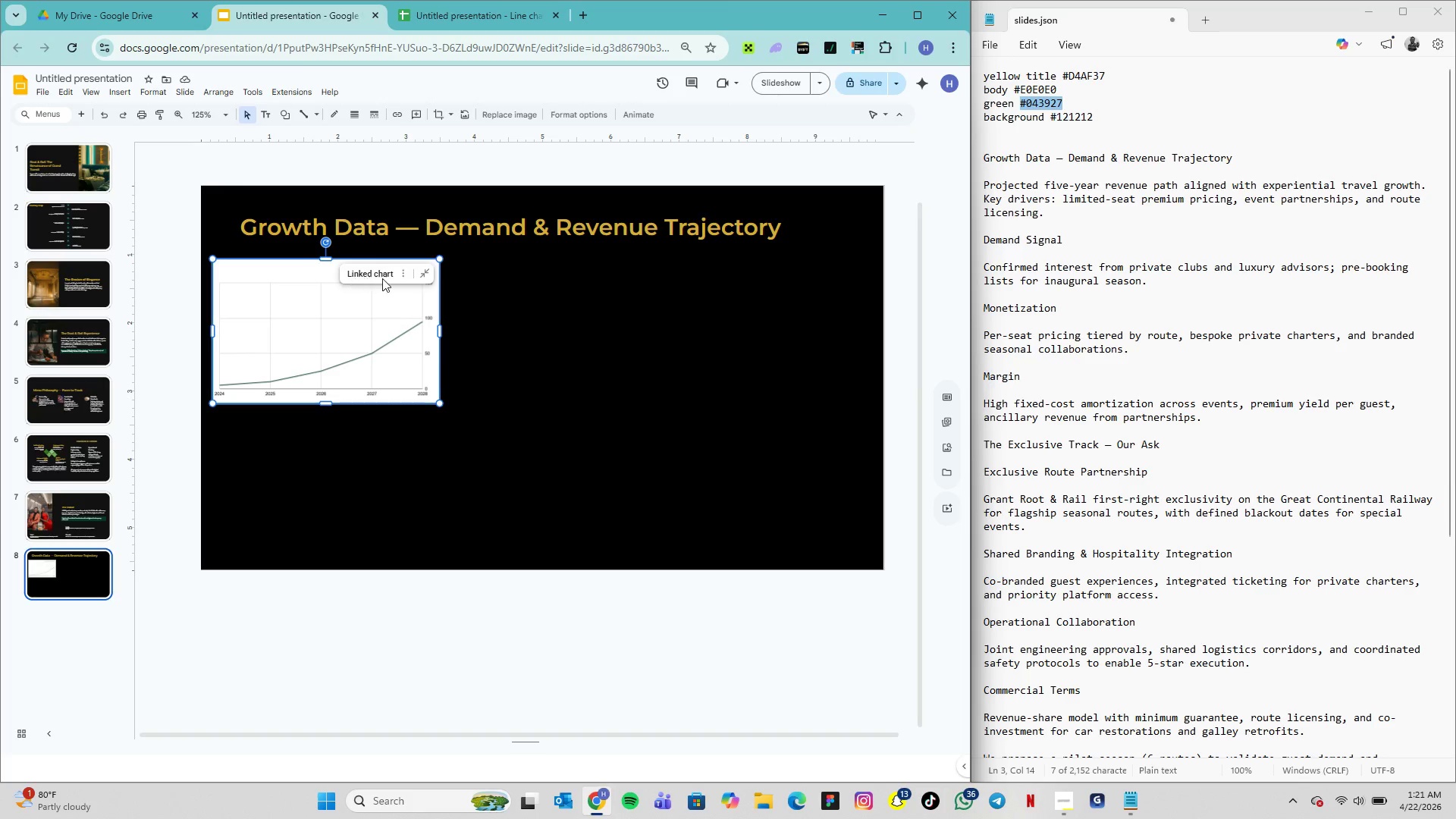 
left_click([407, 277])
 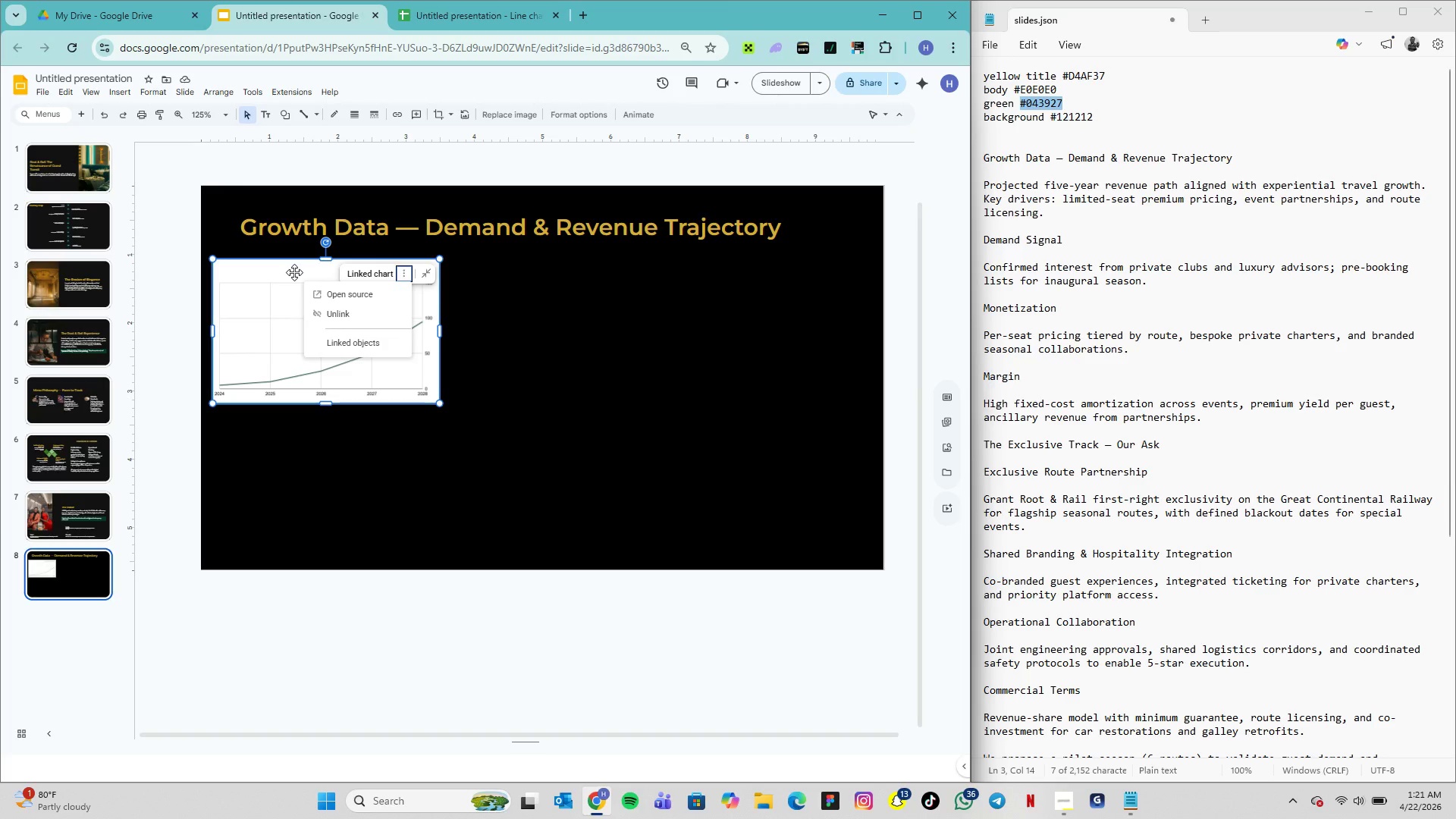 
left_click([294, 272])
 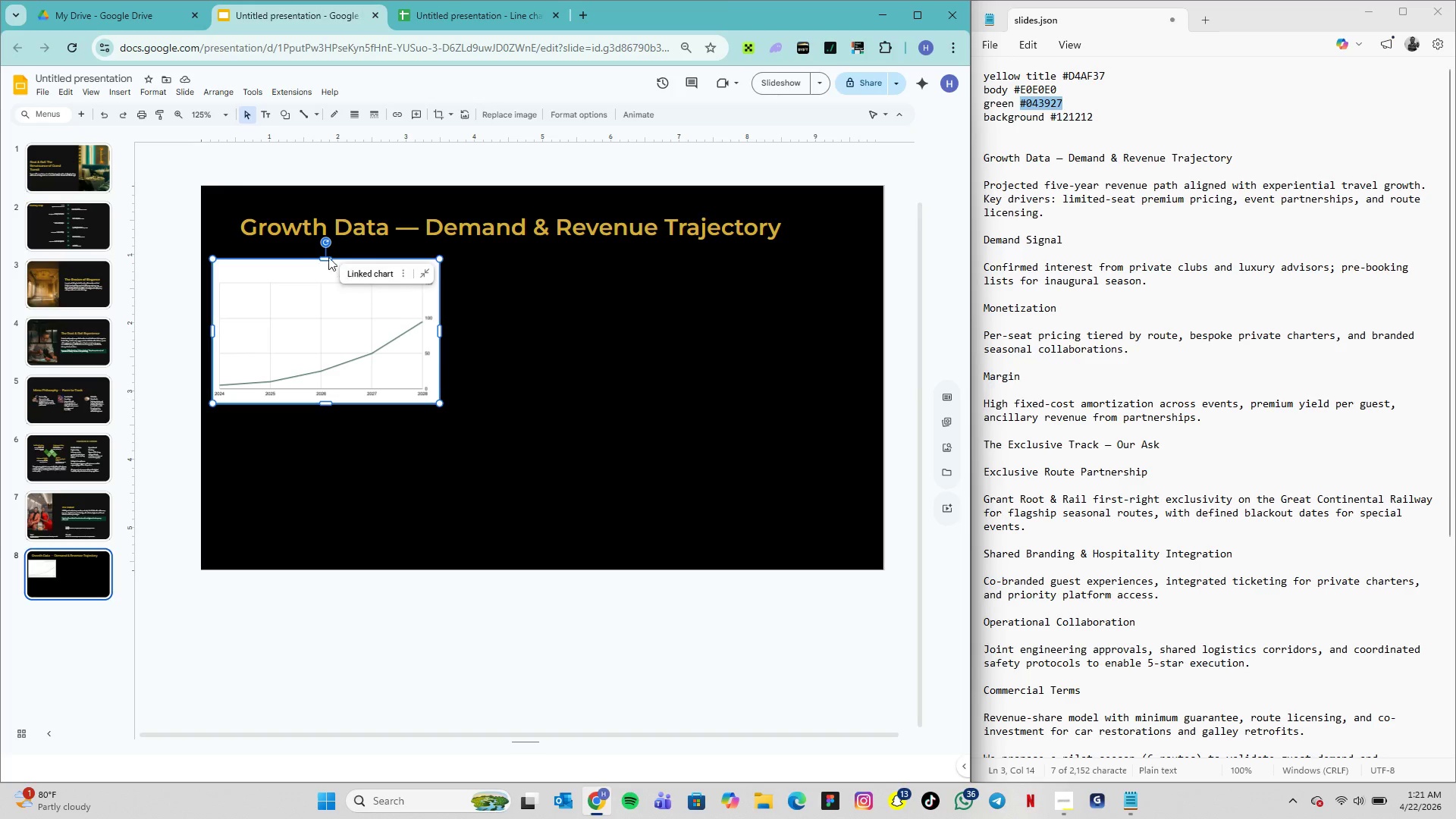 
wait(7.38)
 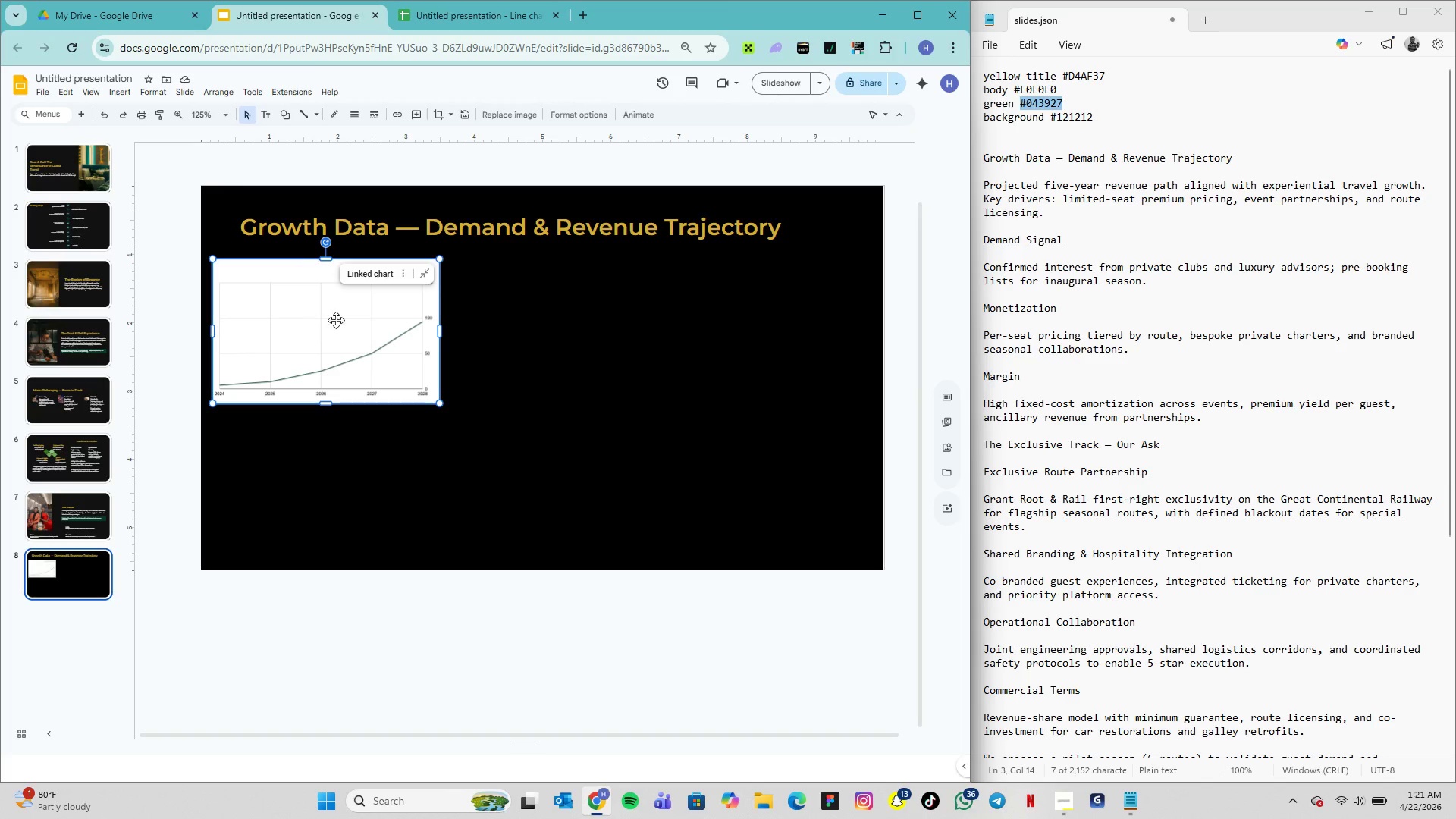 
left_click([430, 22])
 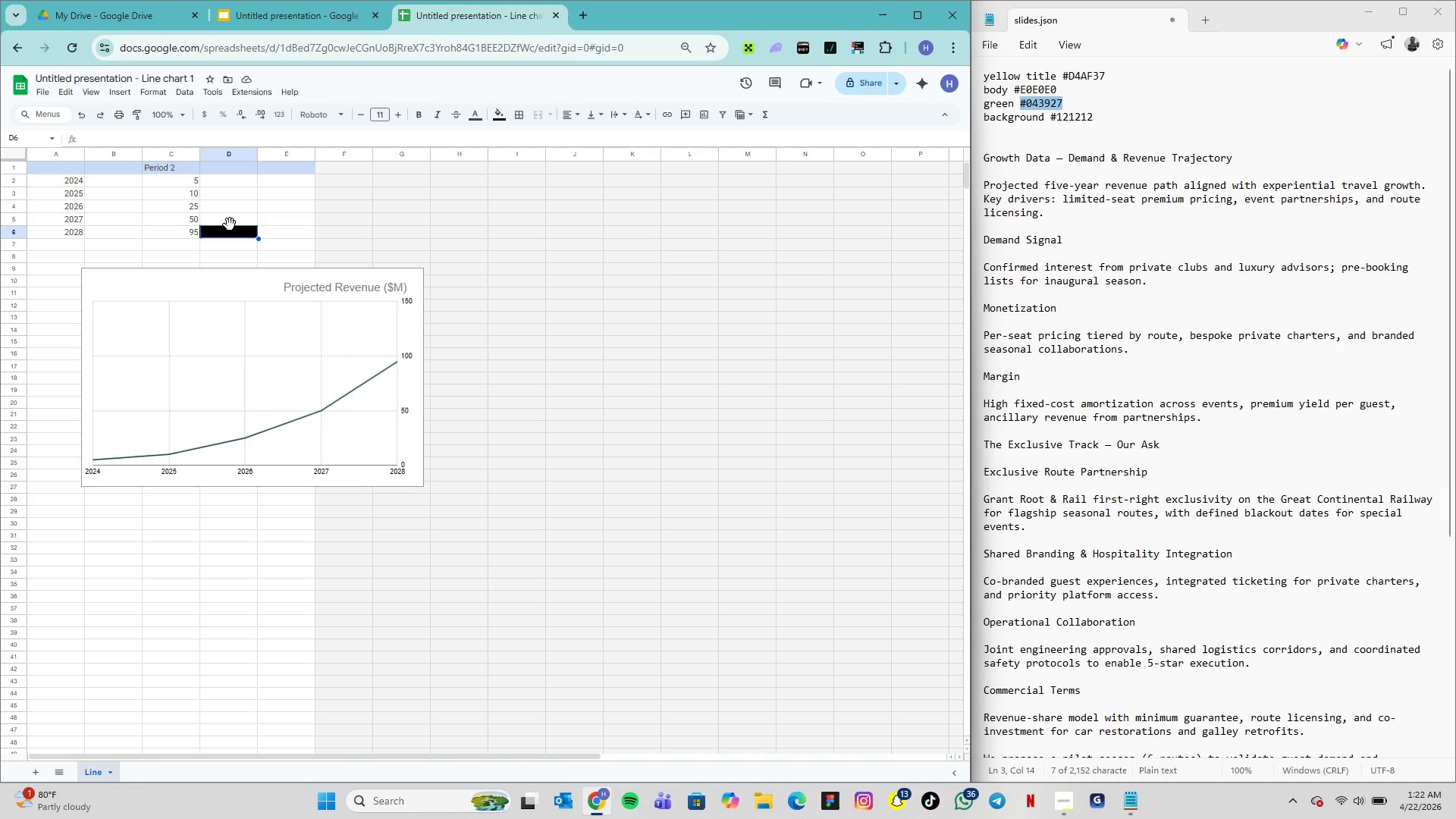 
key(Backspace)
 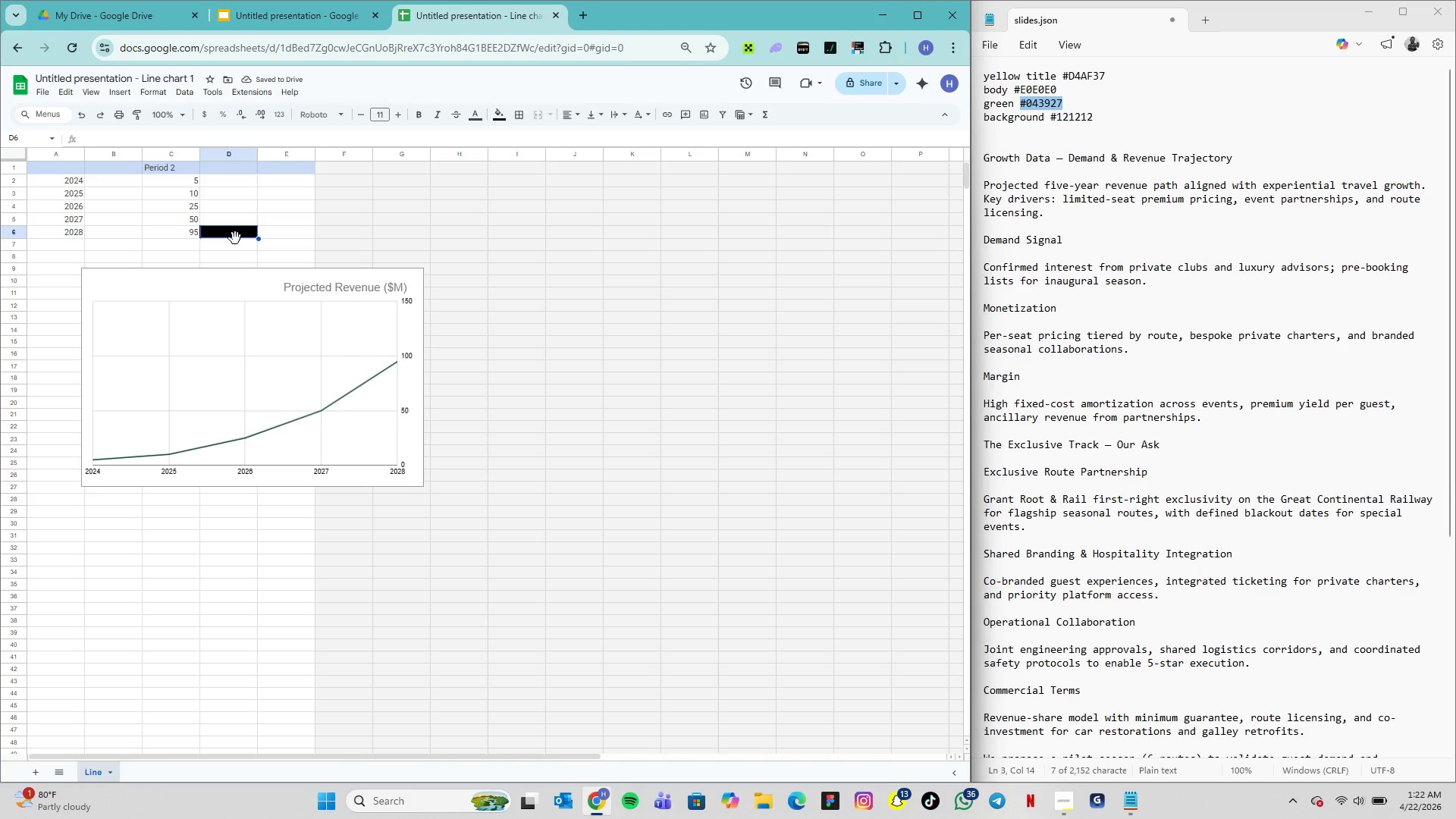 
left_click([249, 240])
 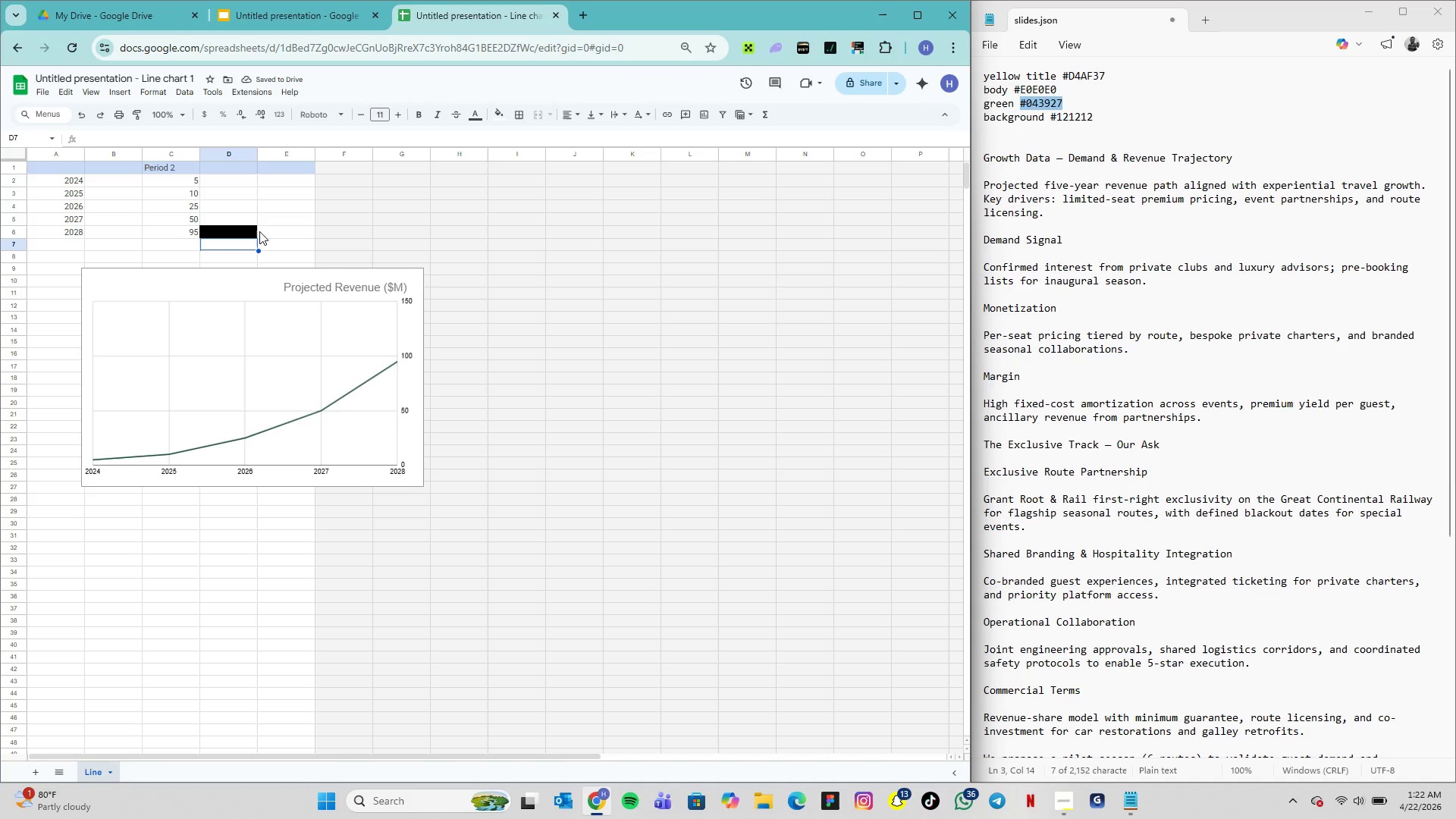 
left_click_drag(start_coordinate=[259, 231], to_coordinate=[244, 234])
 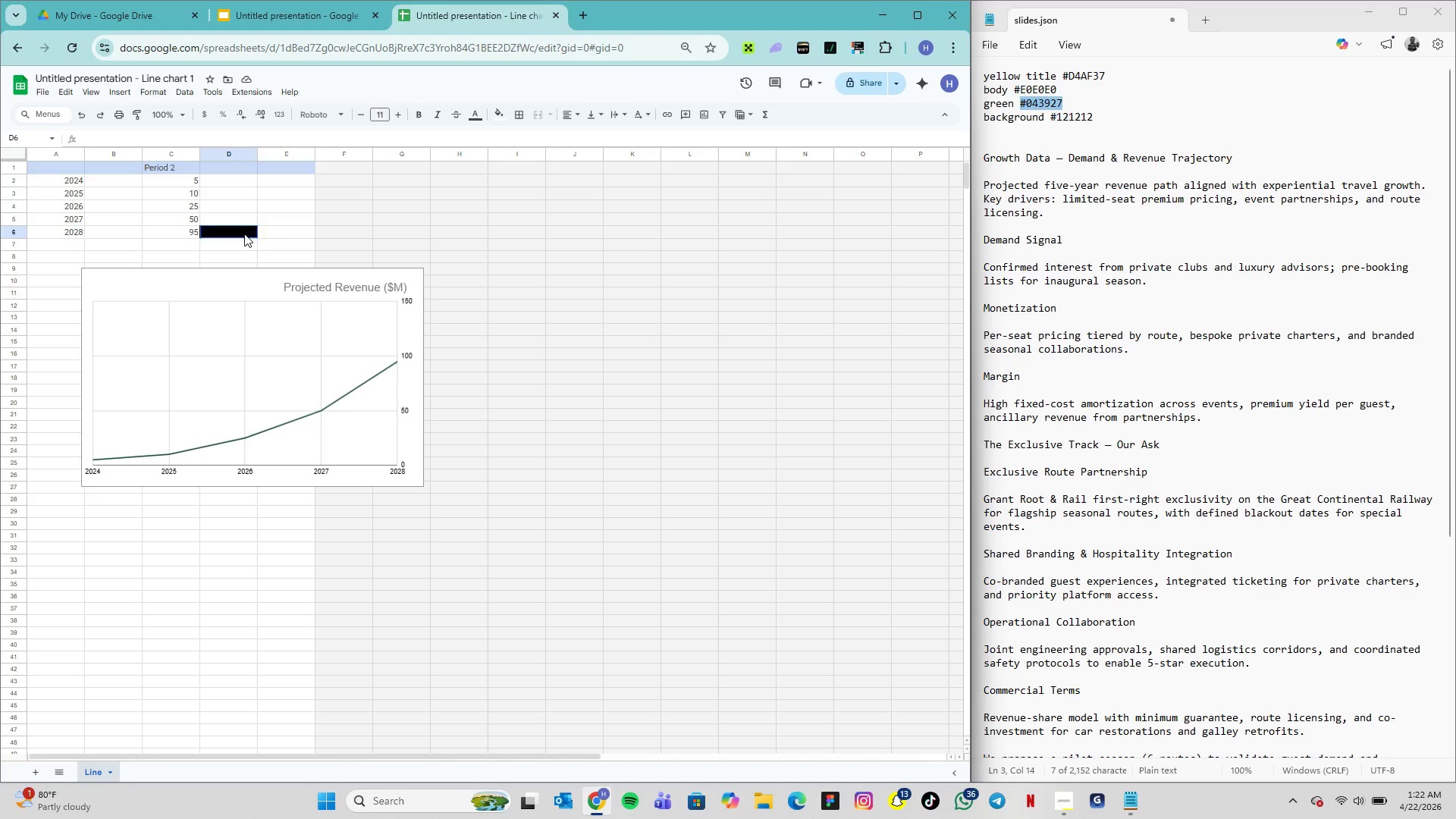 
left_click([244, 234])
 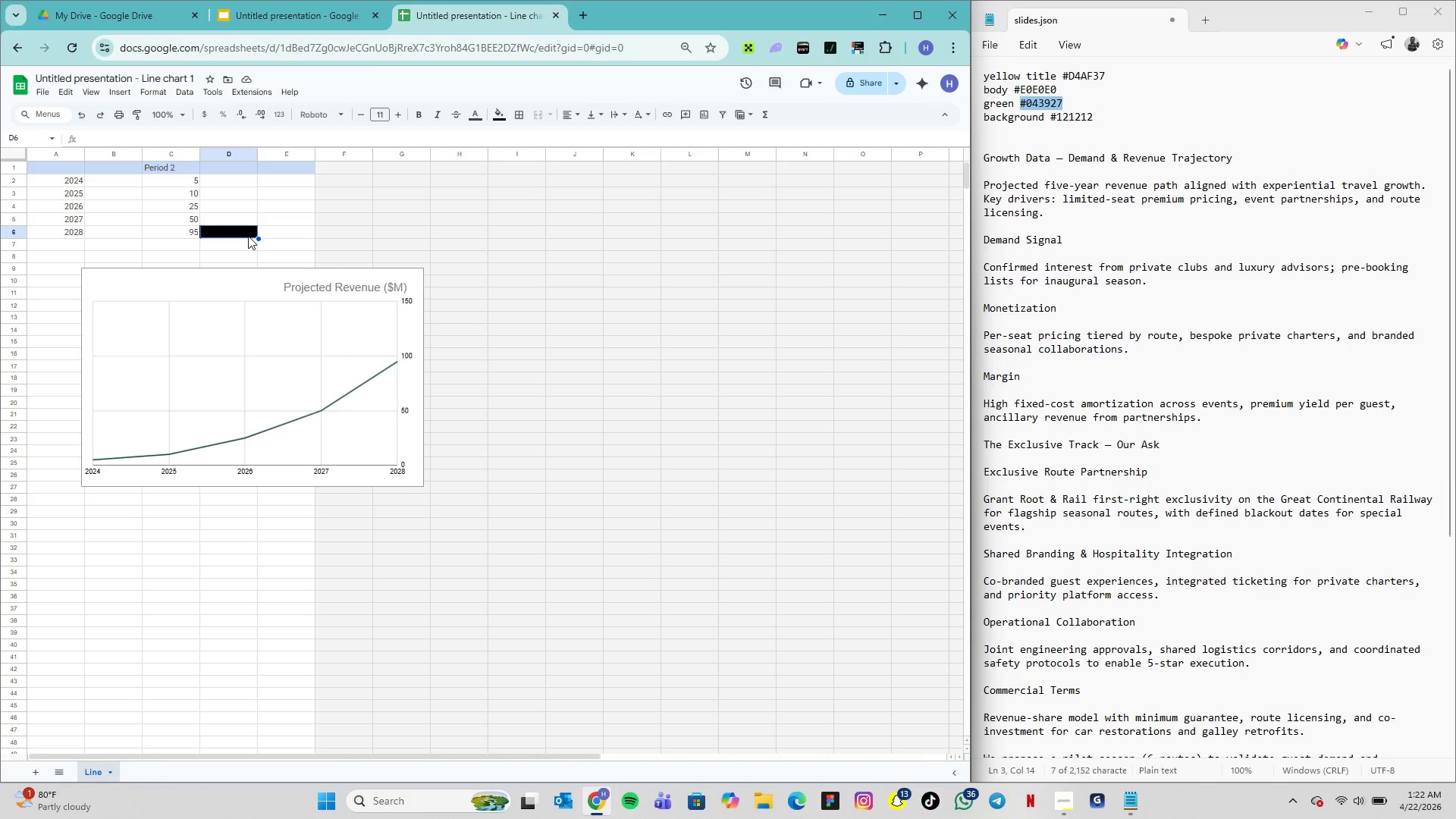 
key(Delete)
 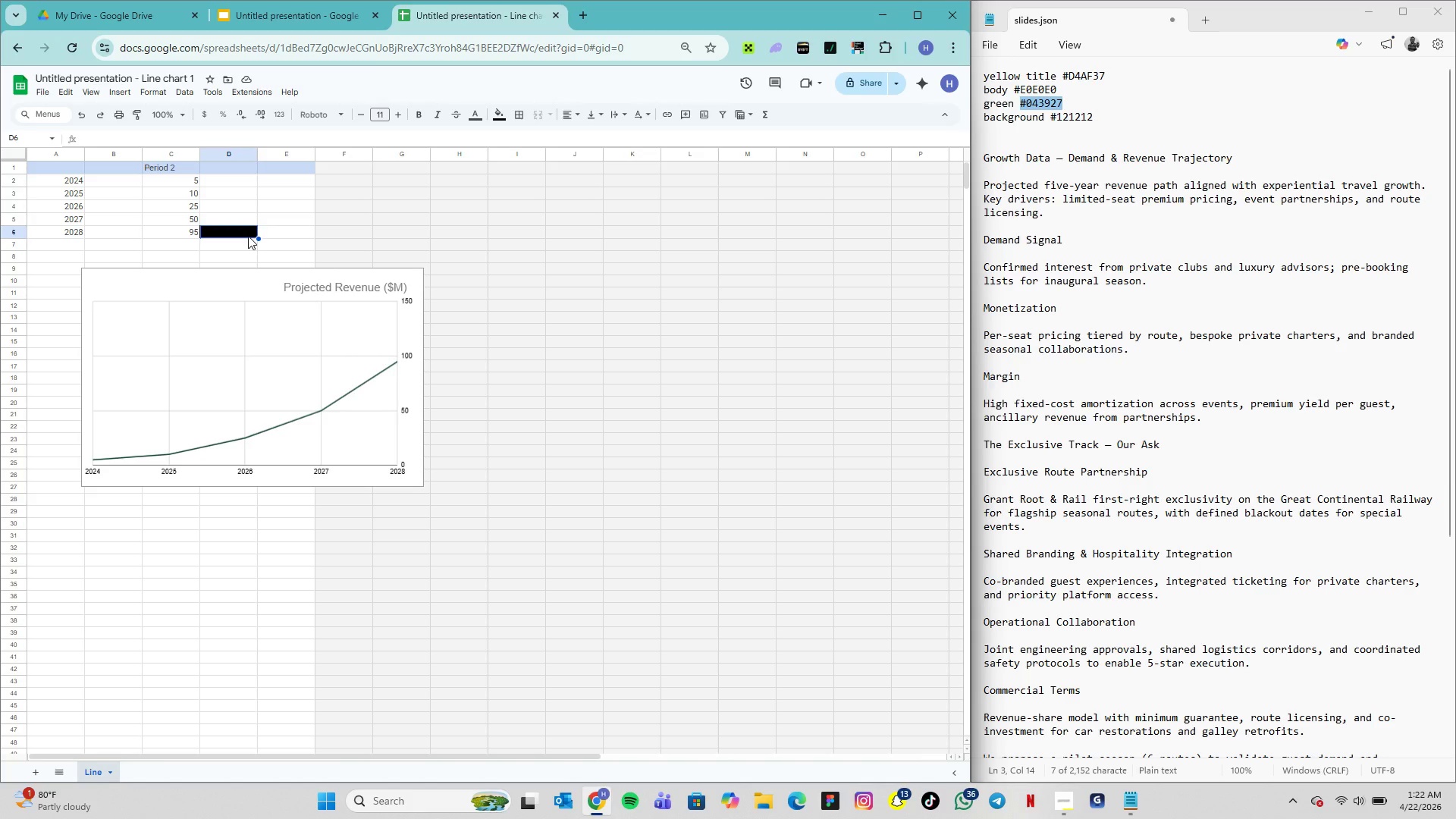 
wait(7.0)
 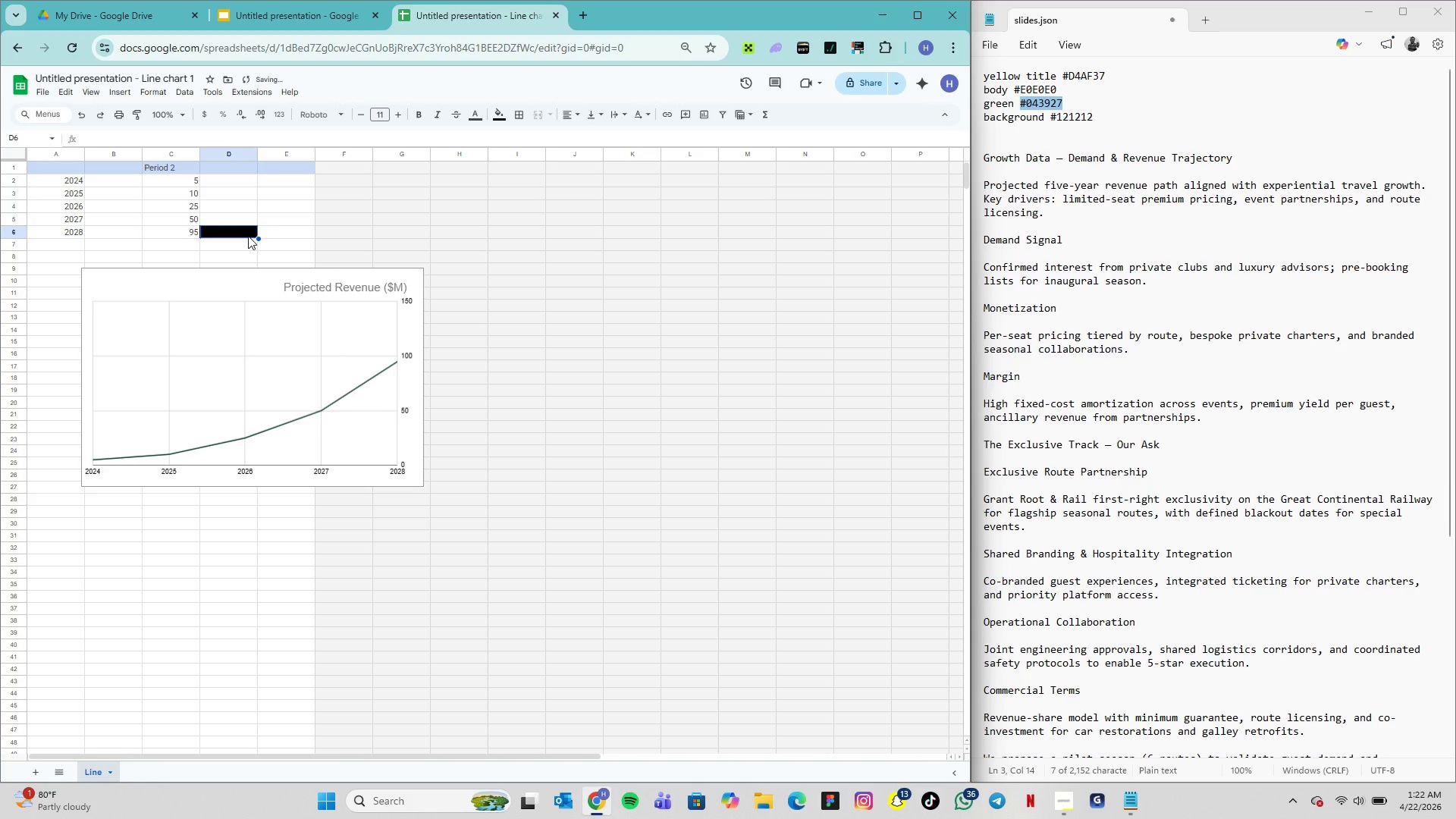 
left_click([309, 268])
 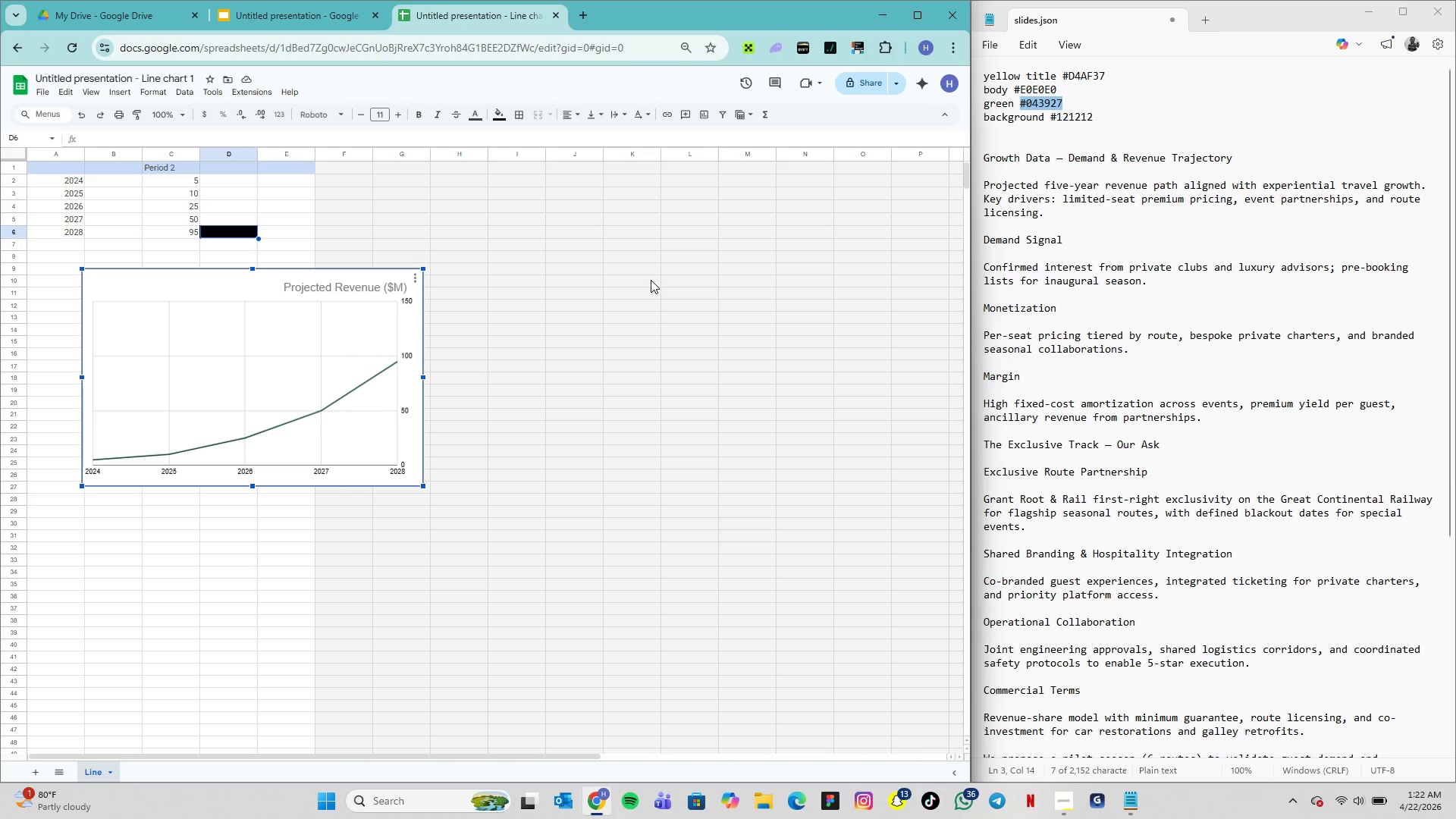 
wait(8.48)
 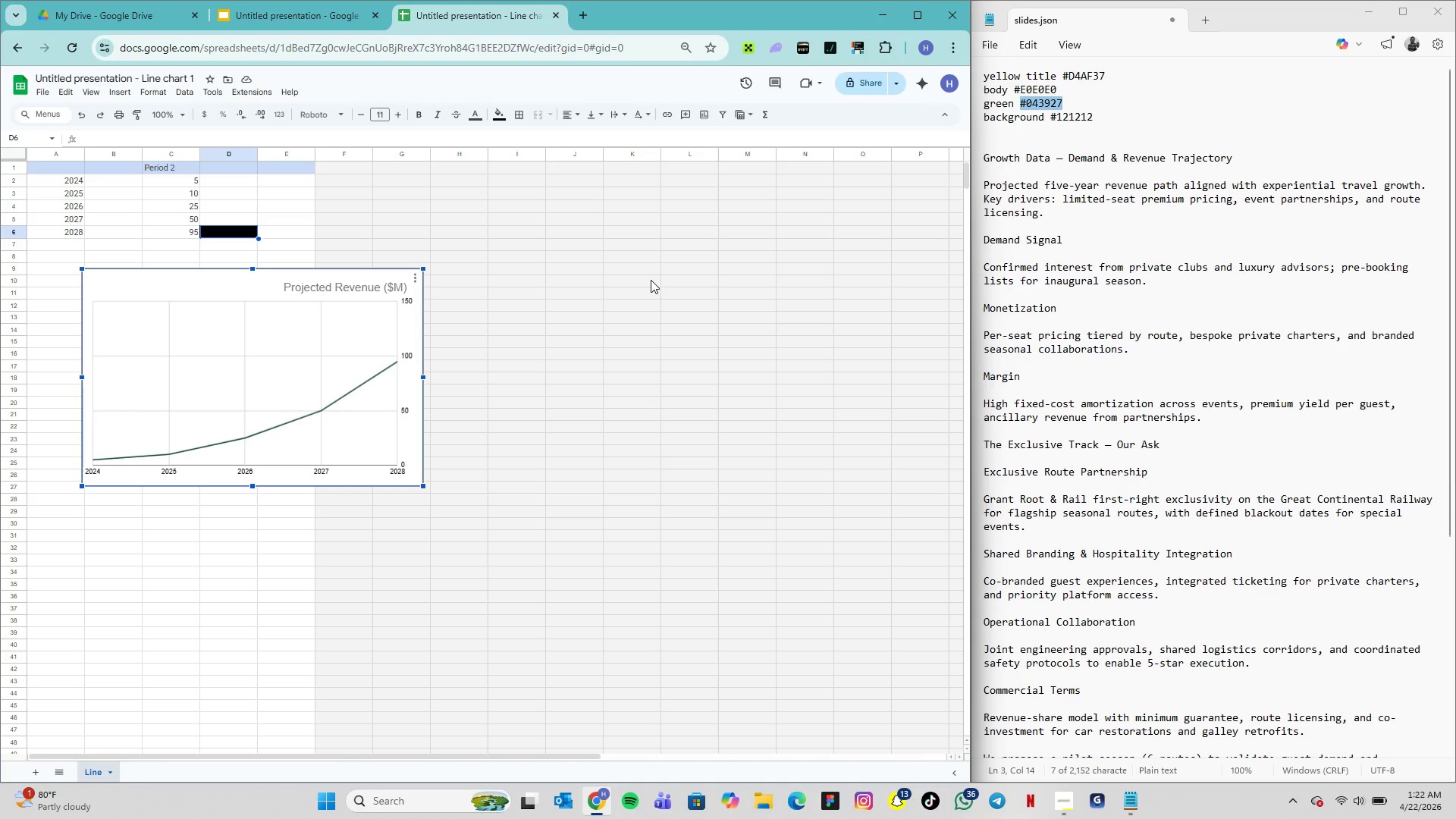 
left_click([169, 224])
 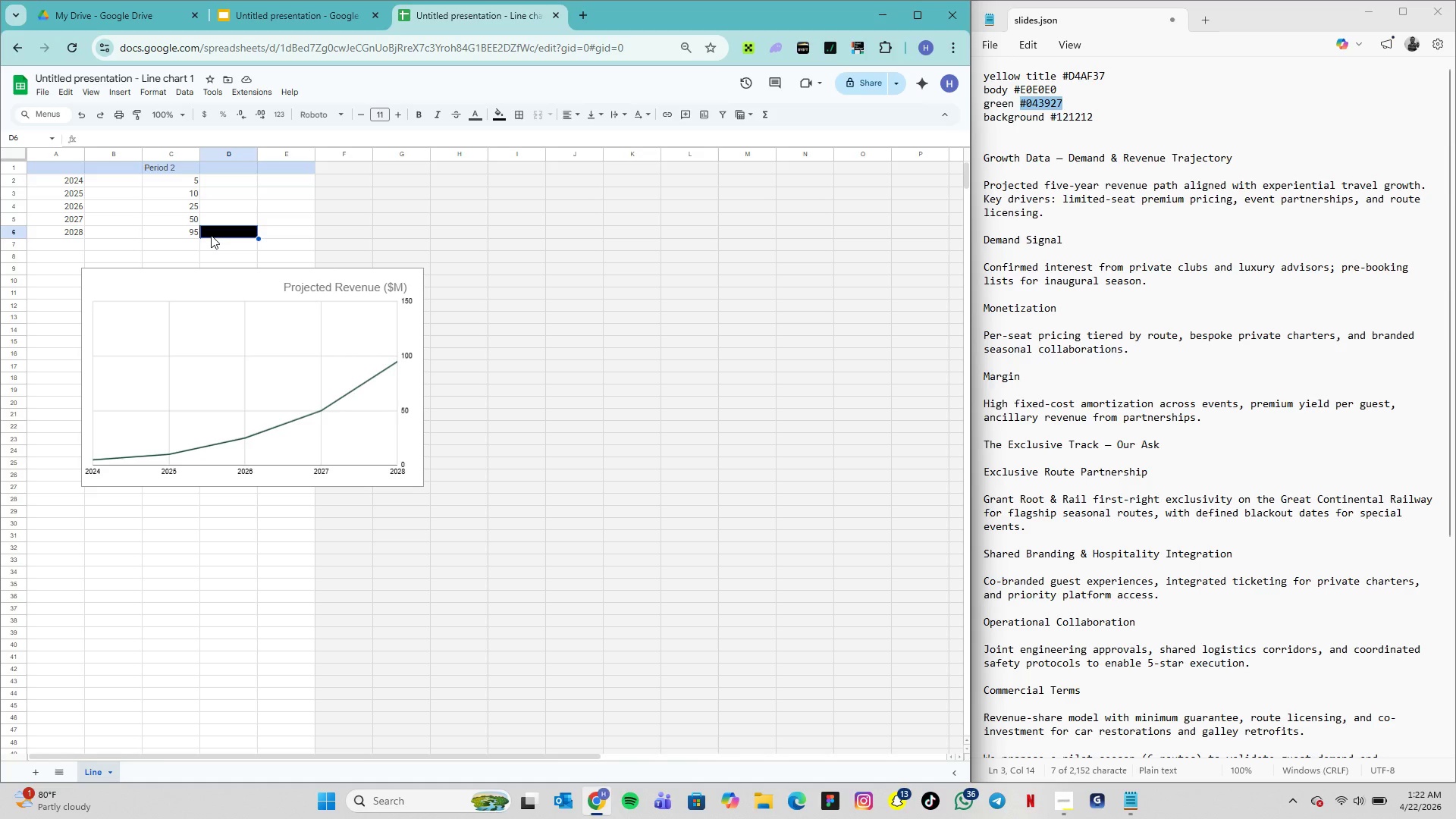 
key(Backspace)
 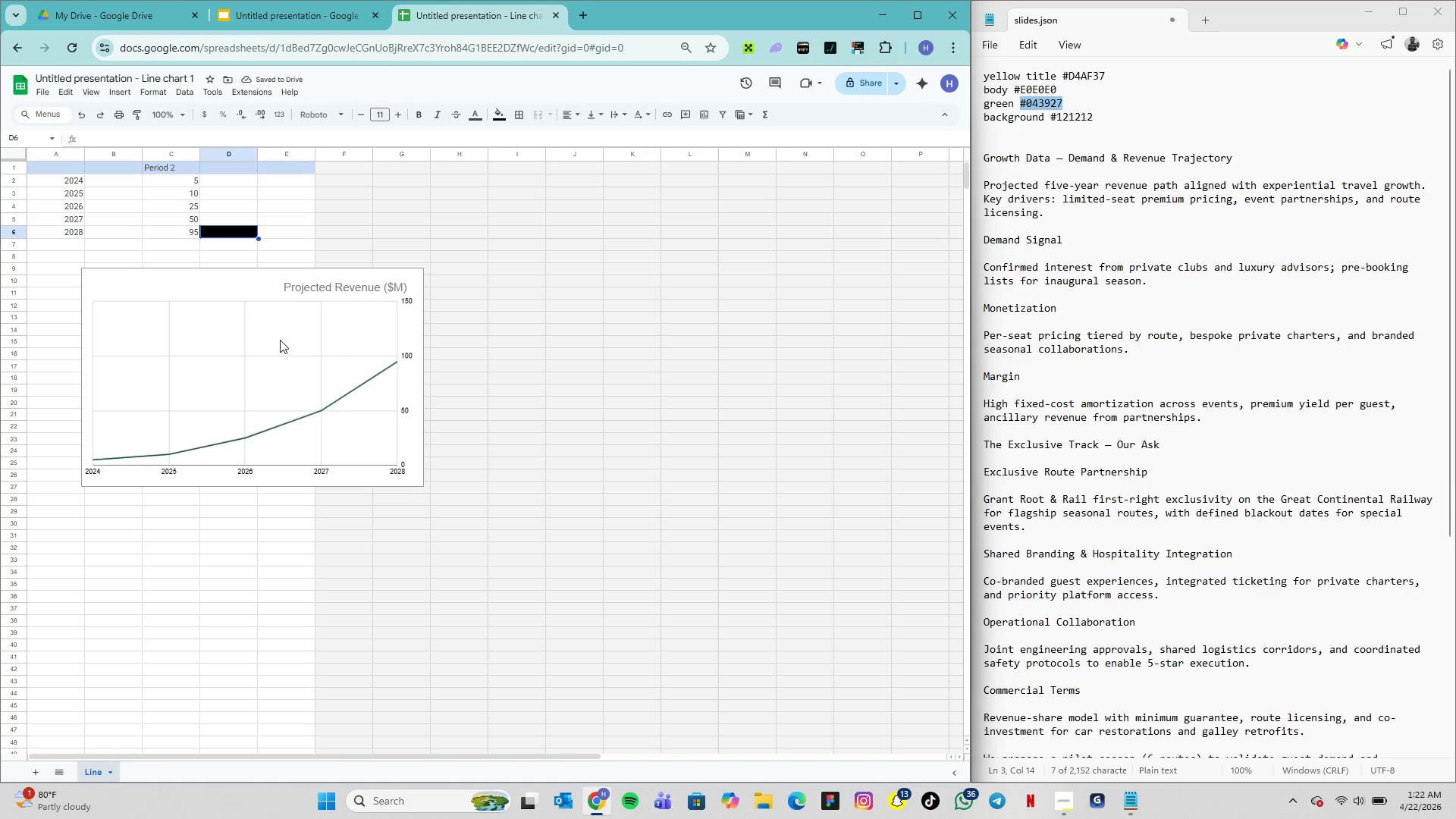 
double_click([270, 307])
 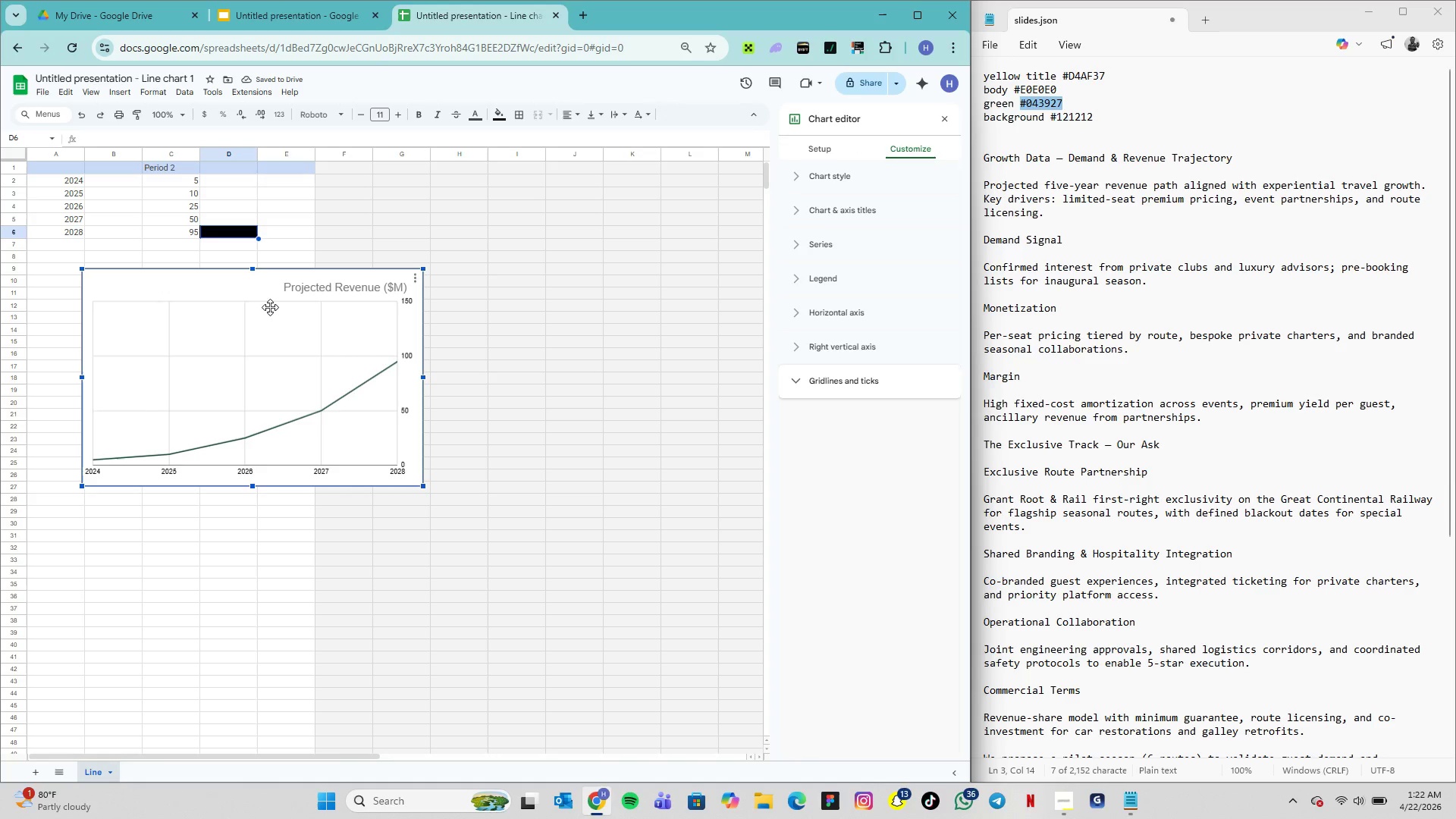 
triple_click([270, 307])
 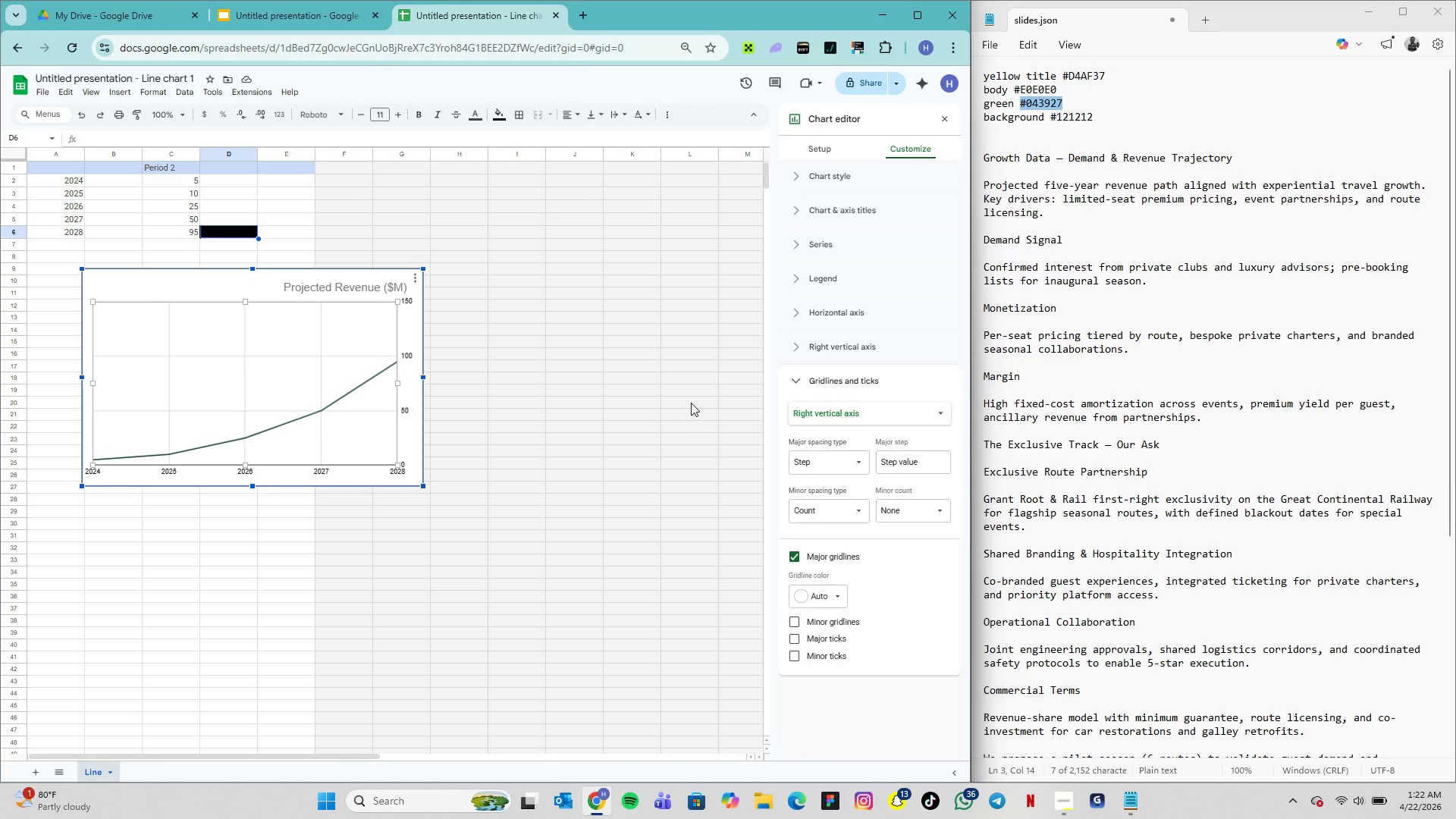 
wait(6.5)
 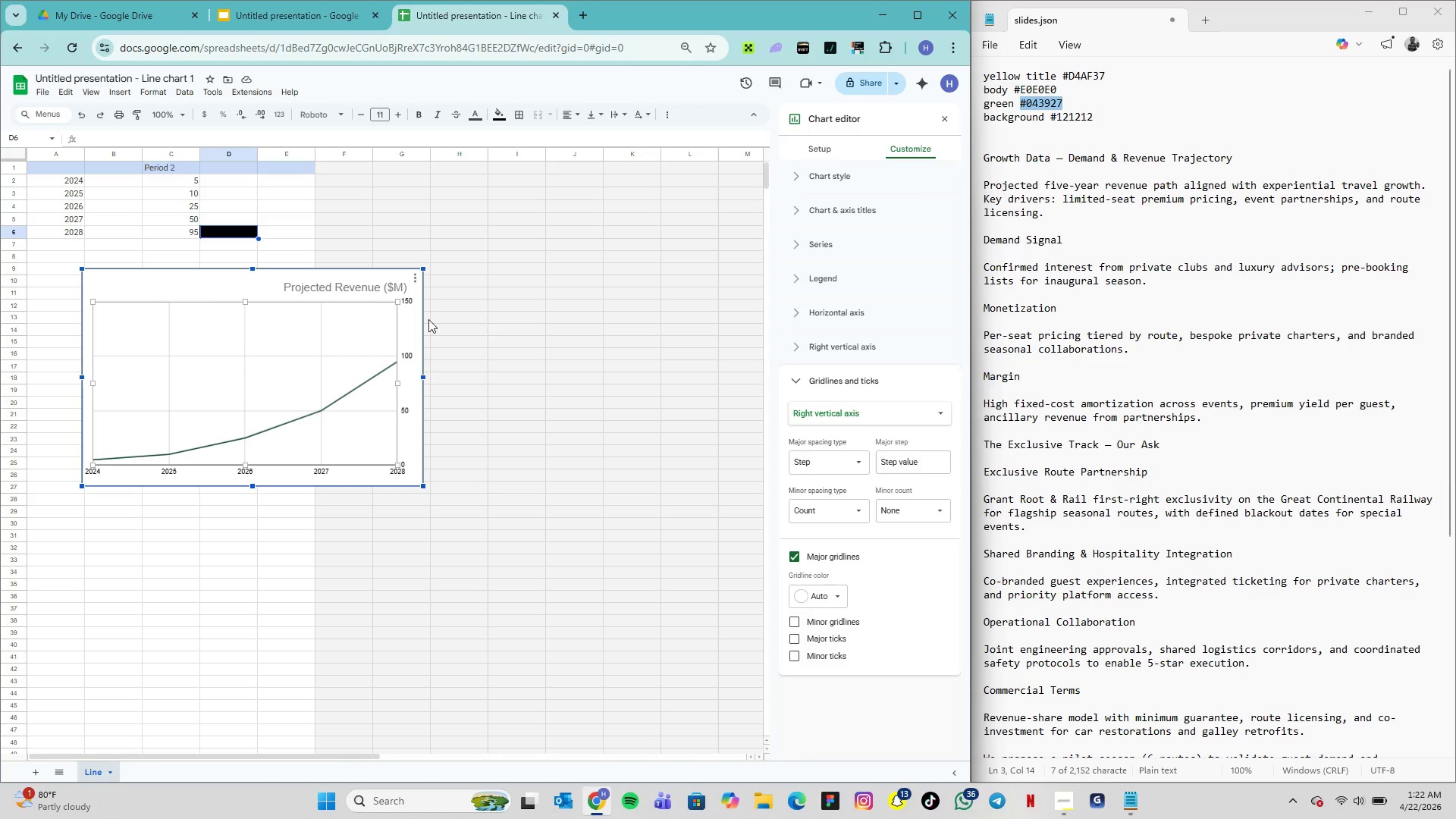 
mouse_move([786, 582])
 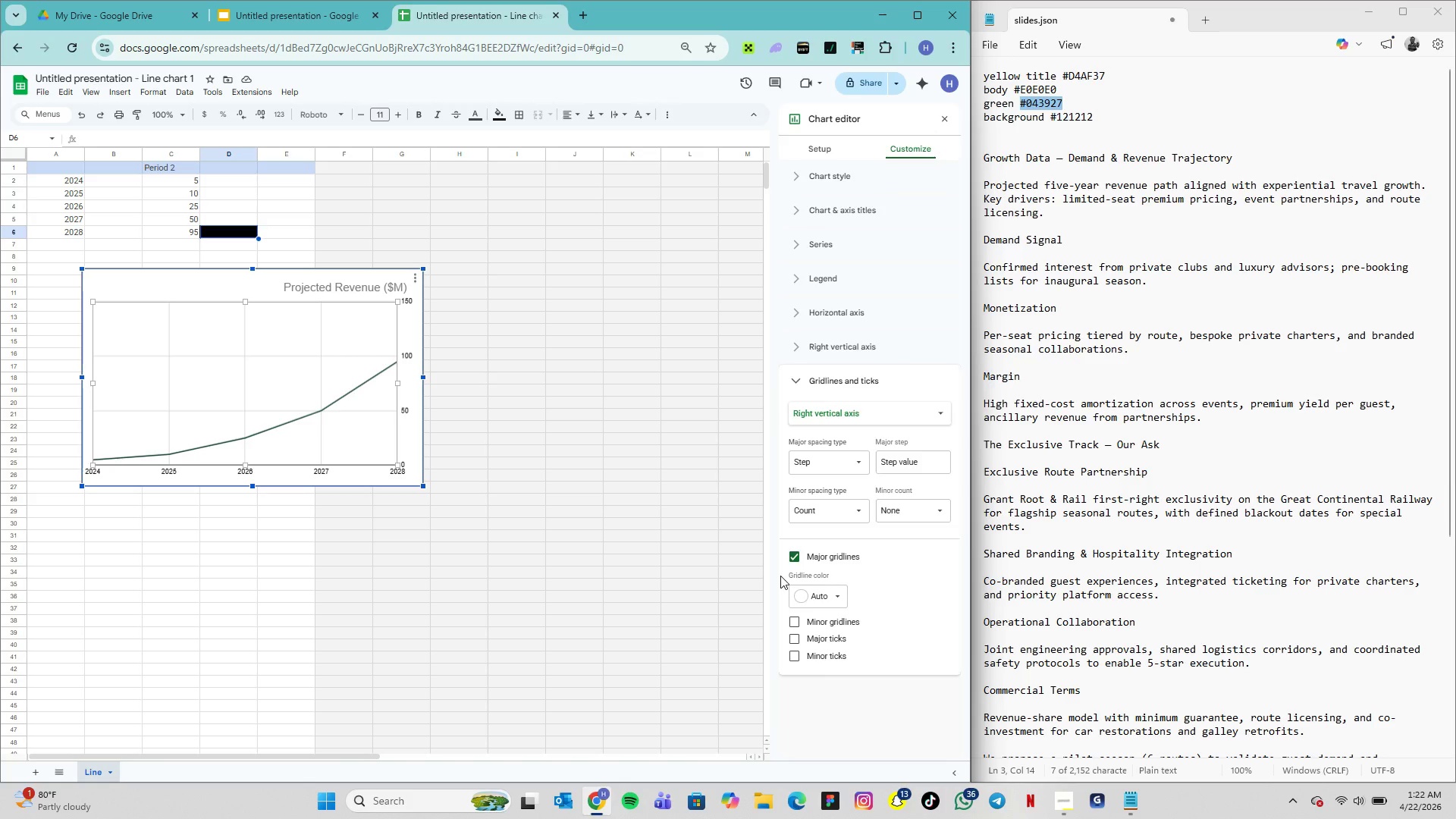 
mouse_move([770, 570])
 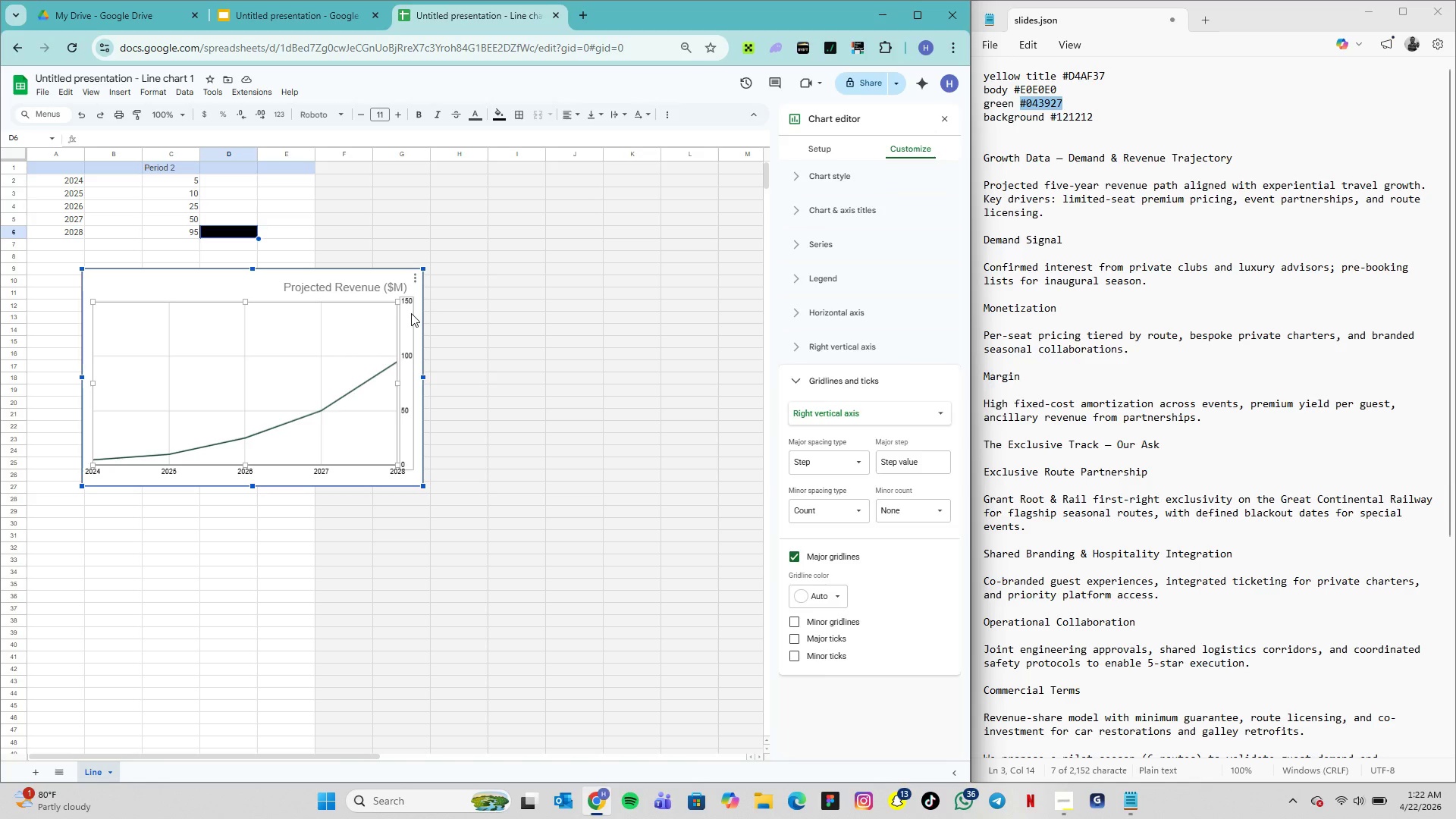 
wait(5.48)
 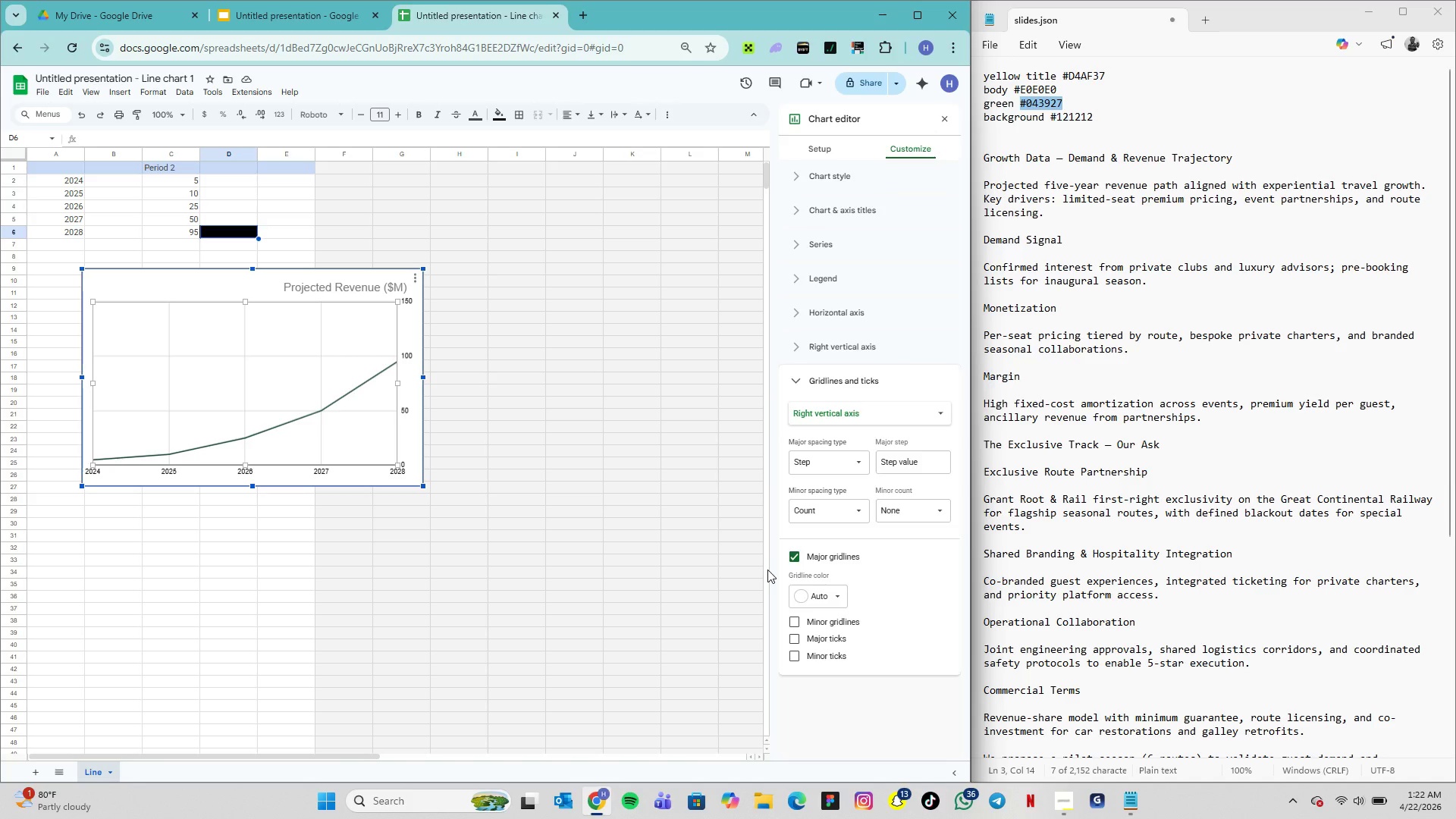 
left_click([397, 276])
 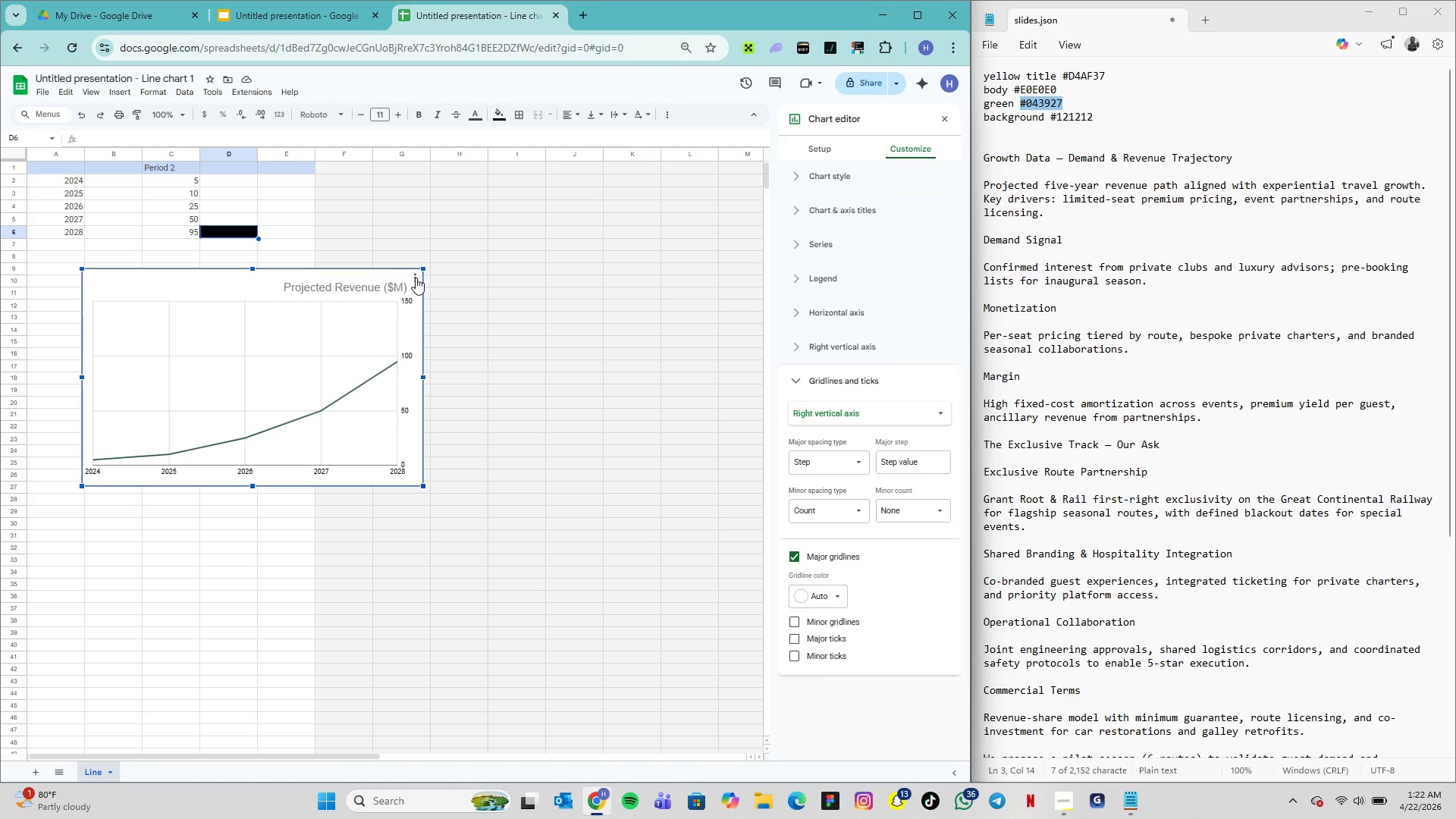 
left_click([416, 278])
 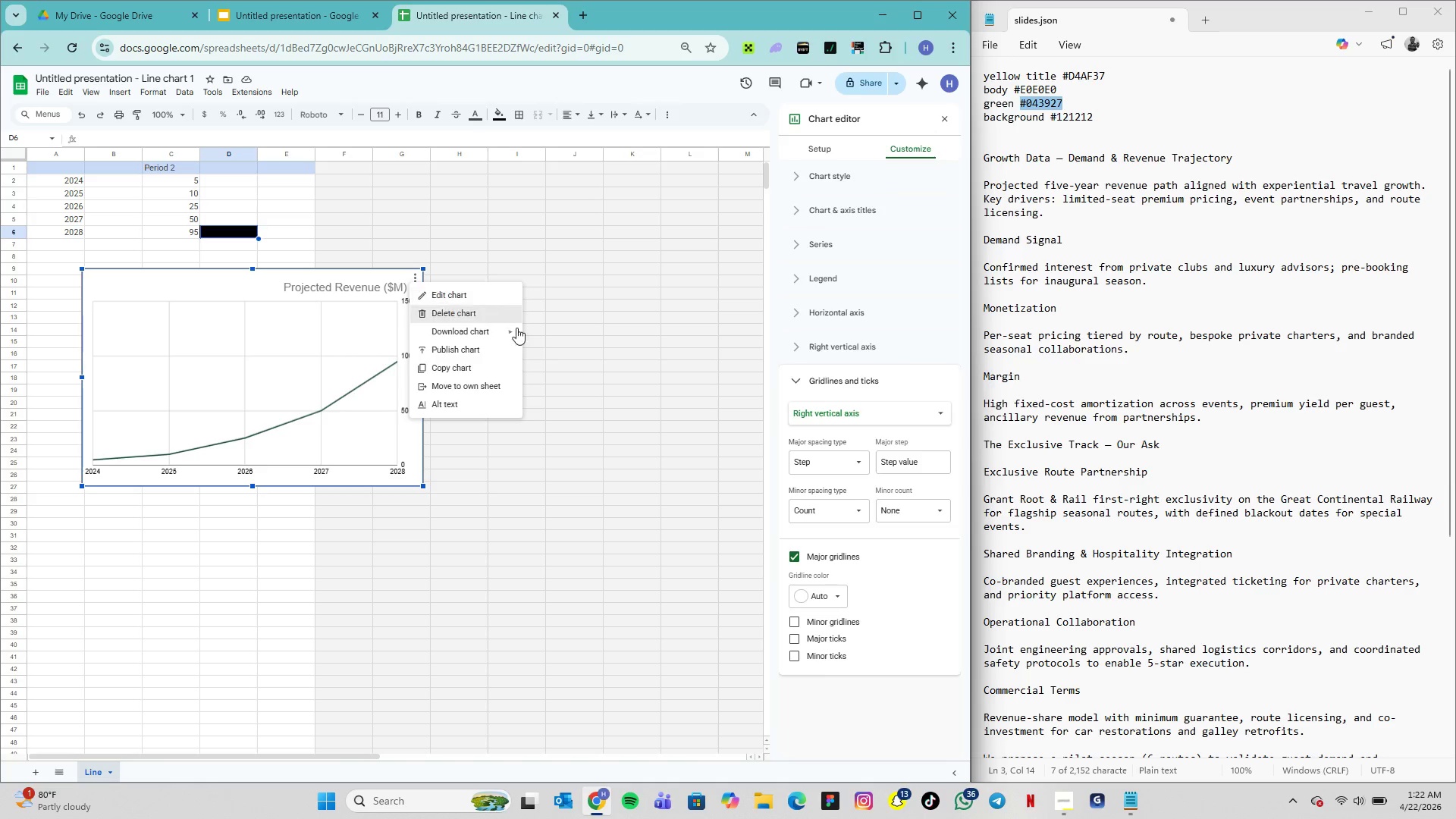 
wait(9.14)
 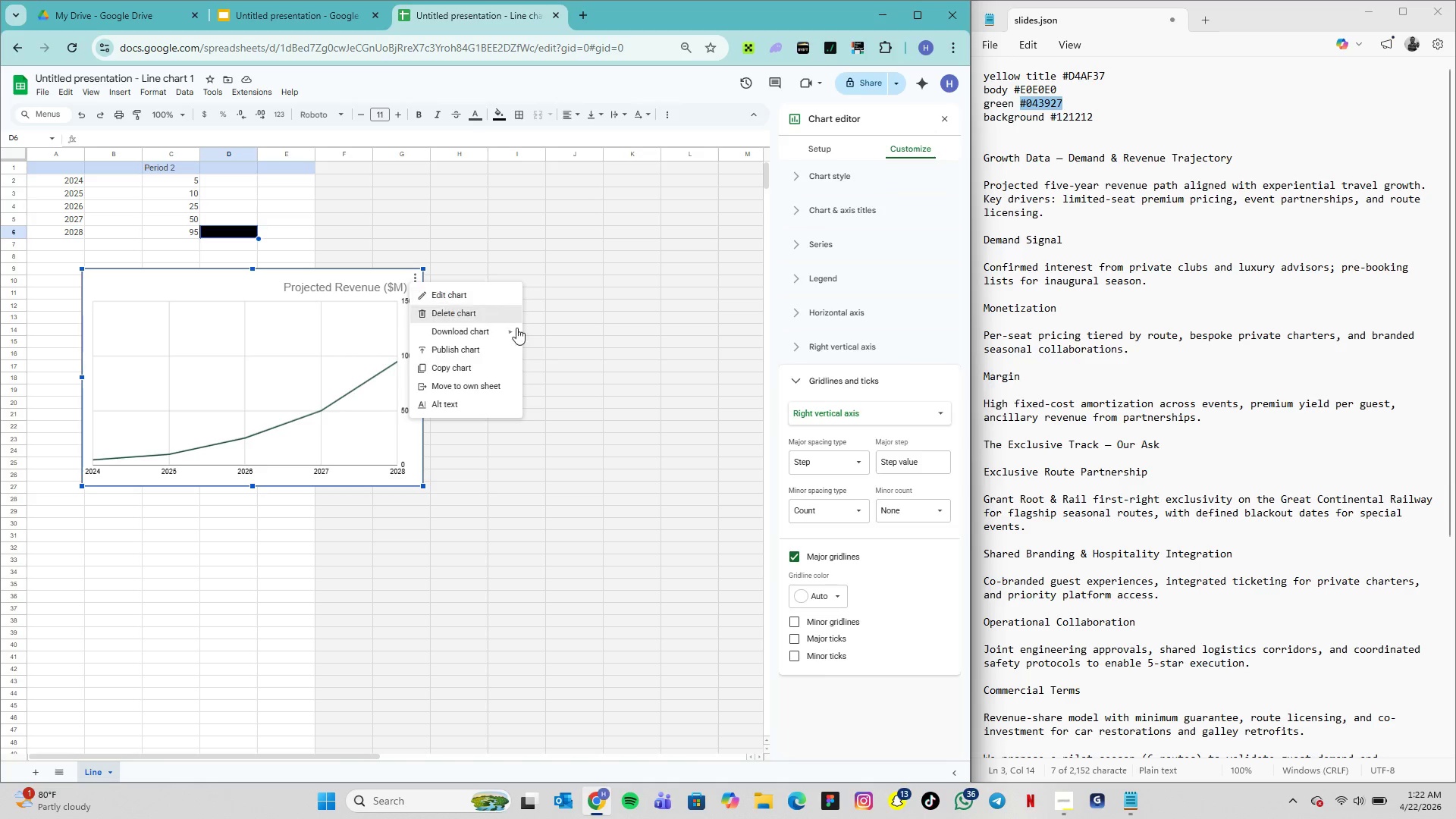 
left_click([318, 11])
 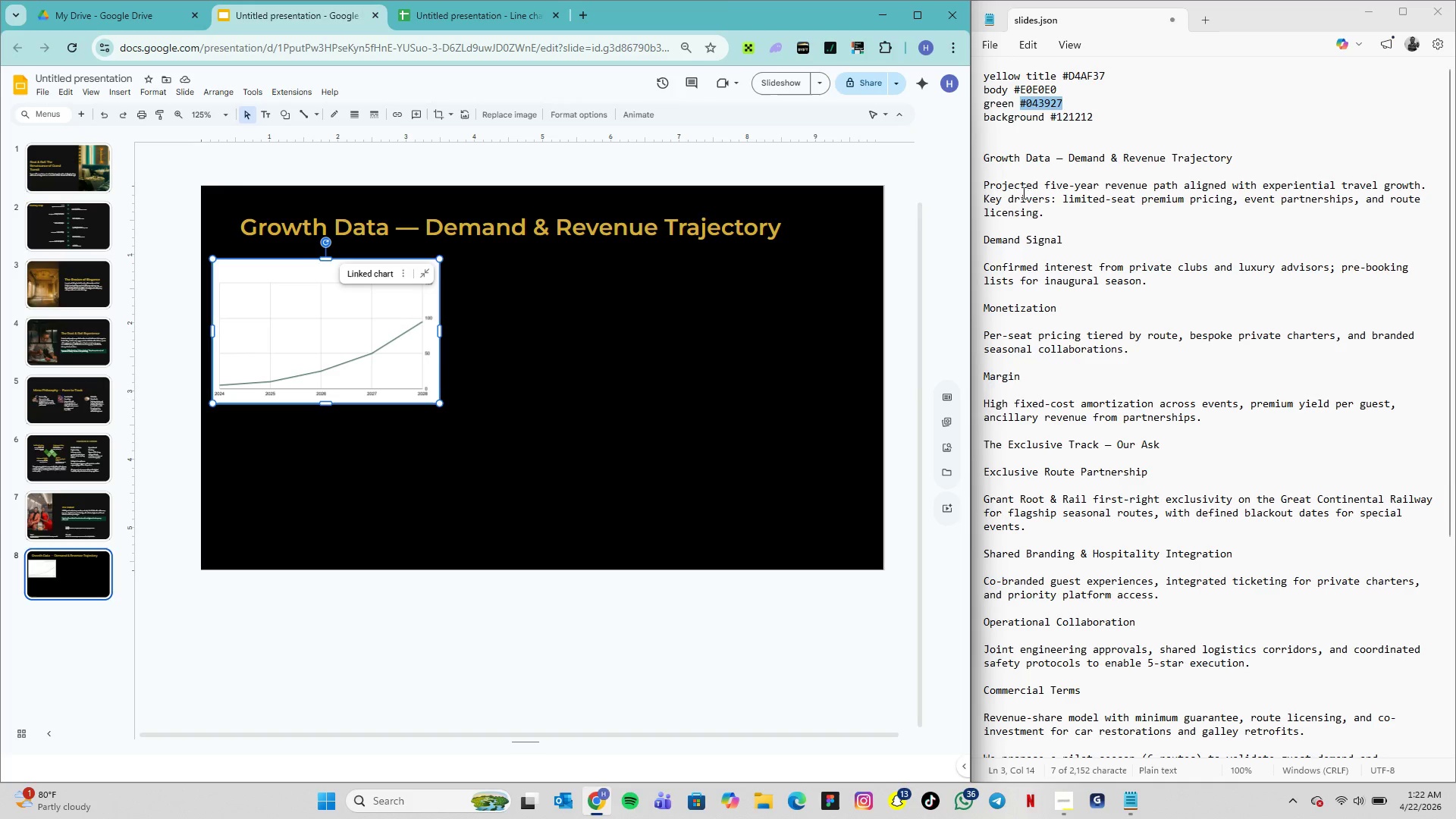 
left_click_drag(start_coordinate=[985, 184], to_coordinate=[1044, 217])
 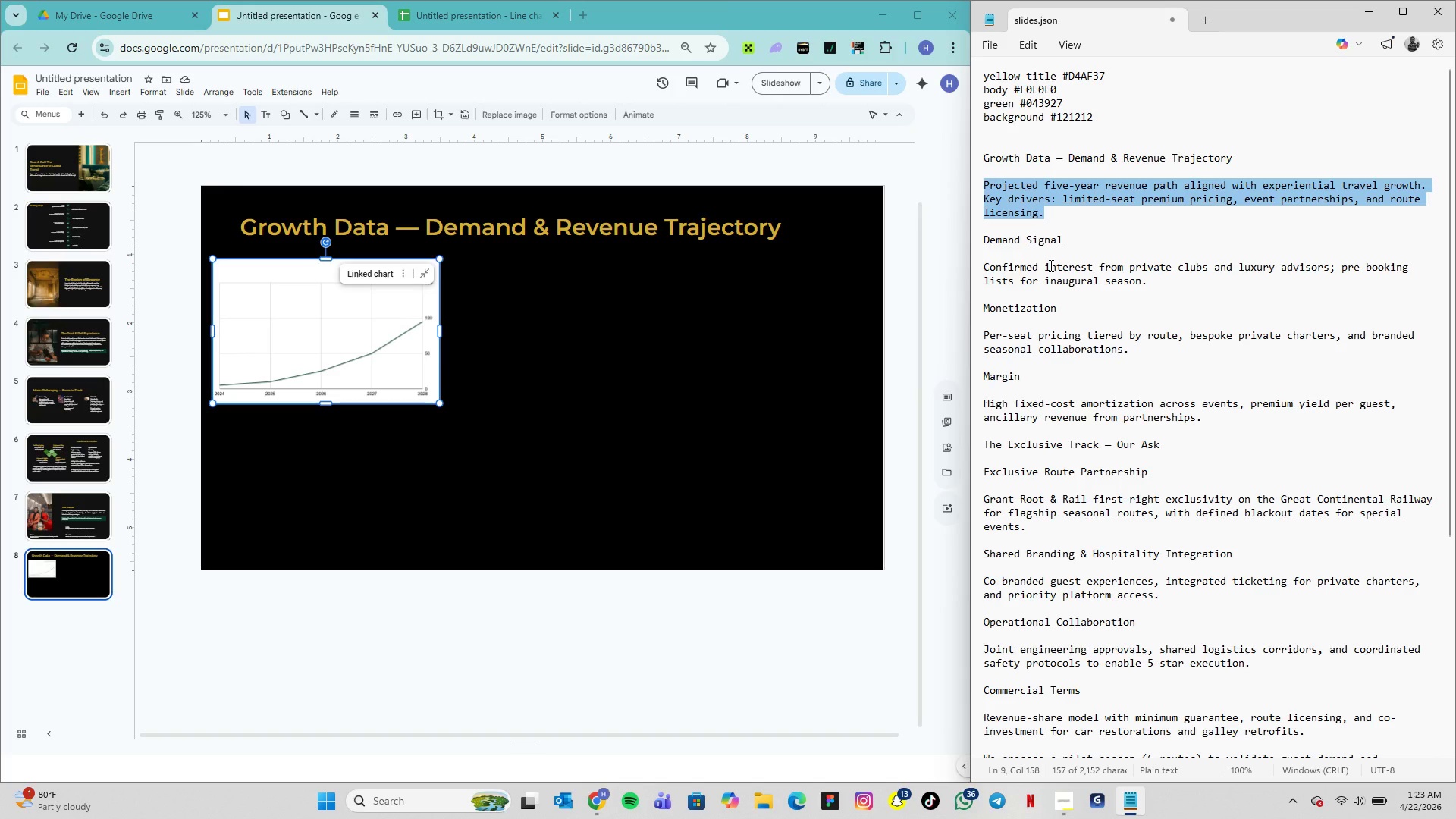 
key(Control+C)
 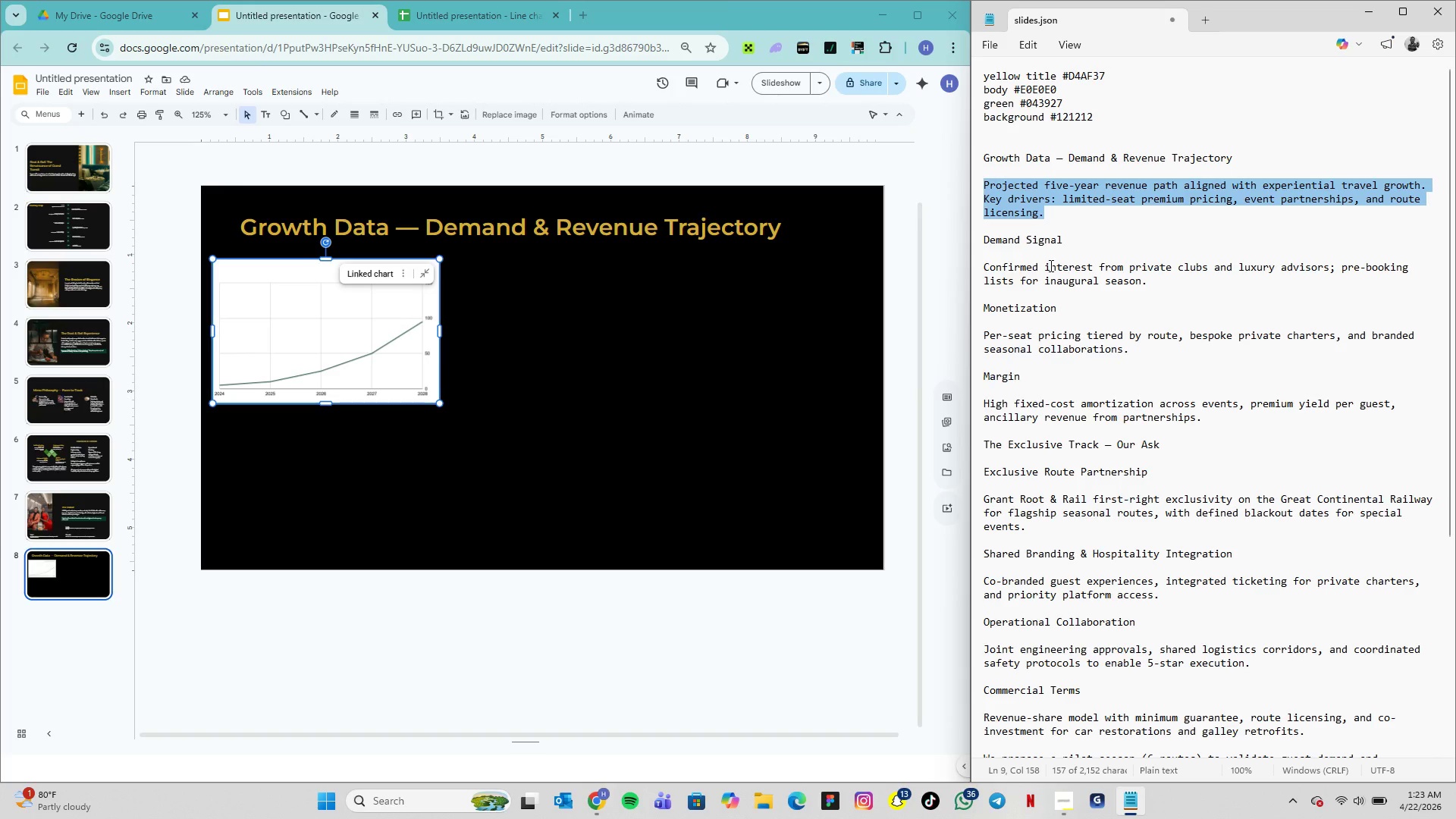 
key(Control+C)
 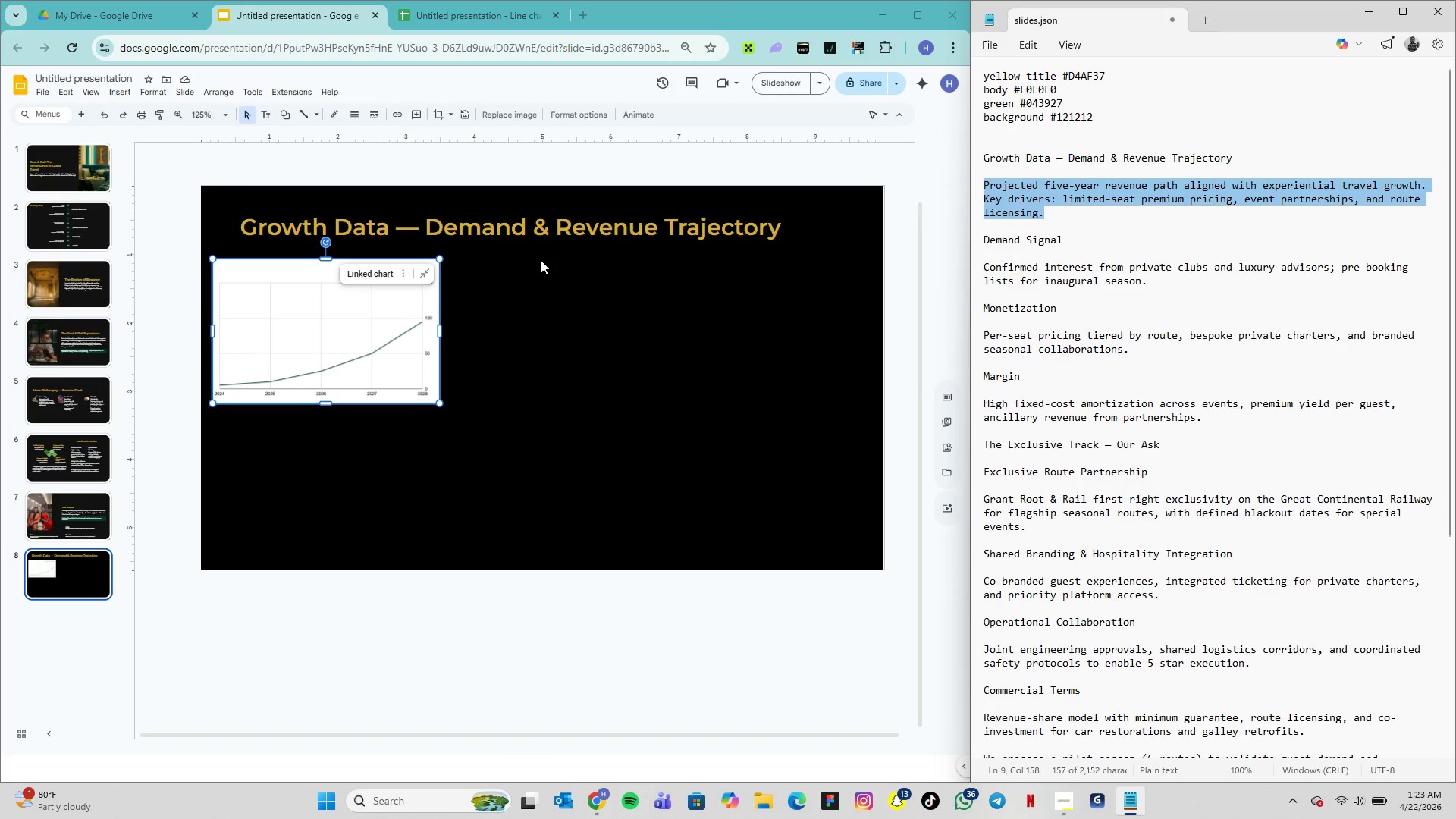 
left_click([559, 280])
 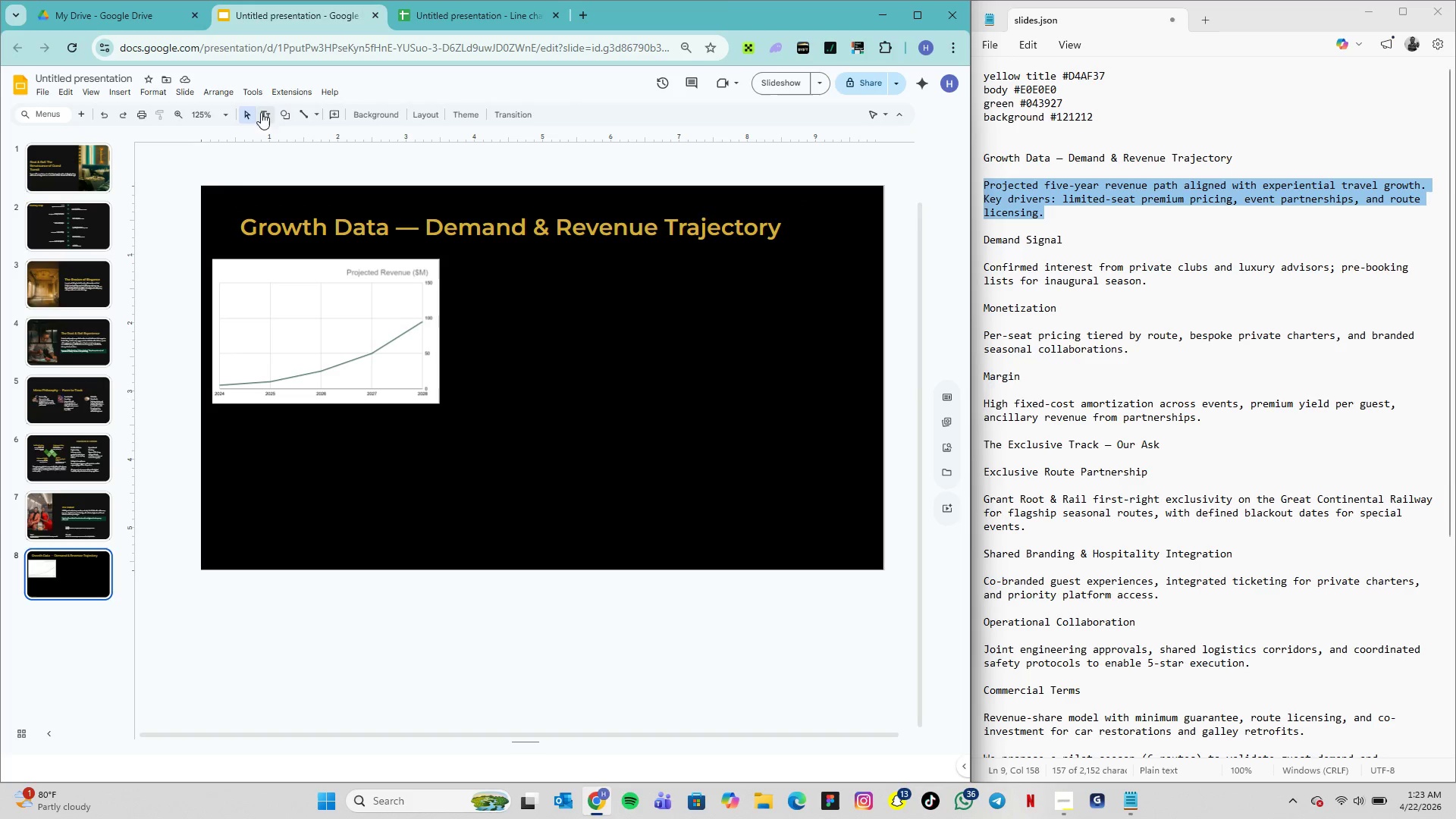 
left_click([267, 115])
 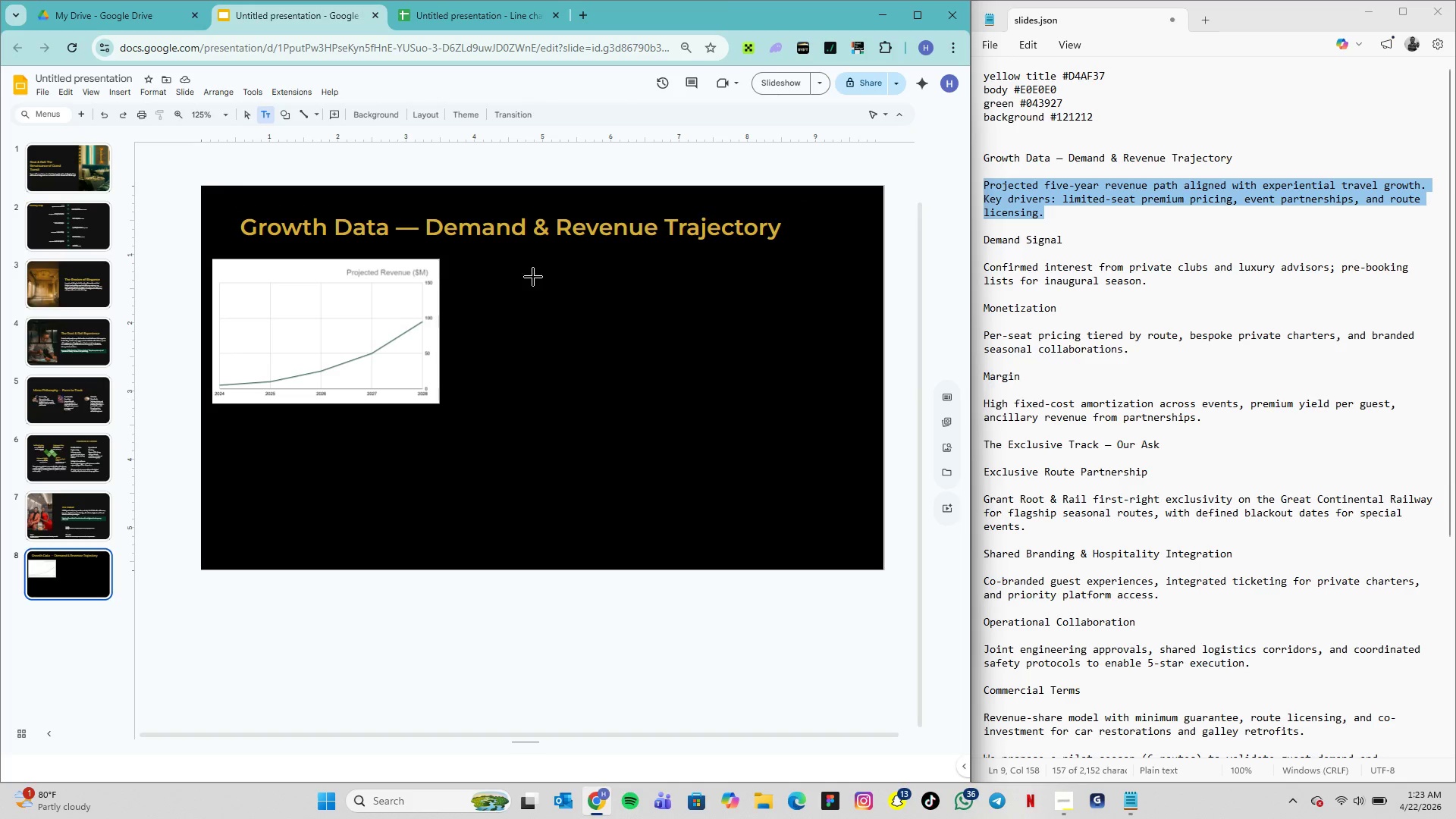 
left_click([536, 271])
 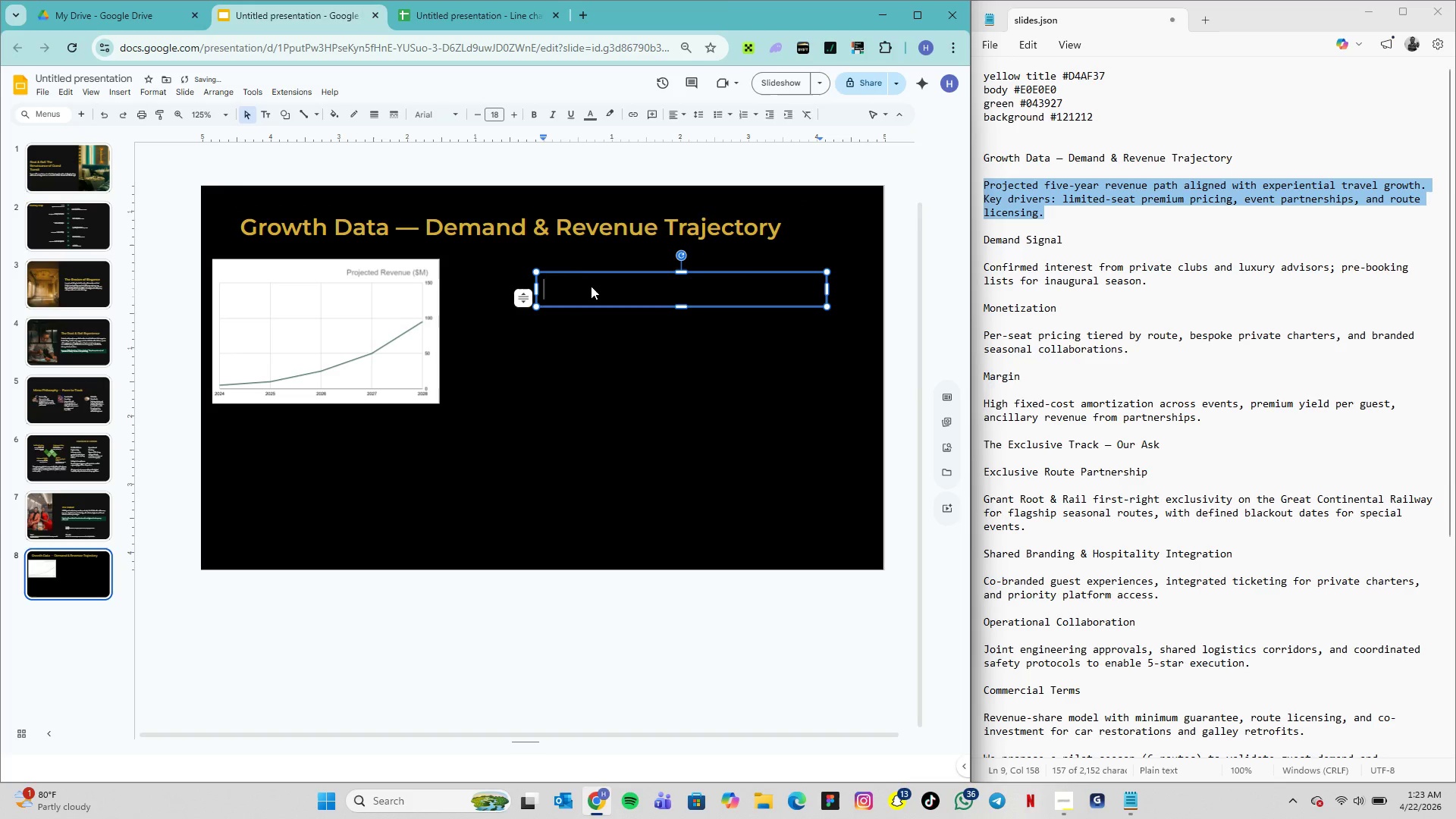 
key(Control+V)
 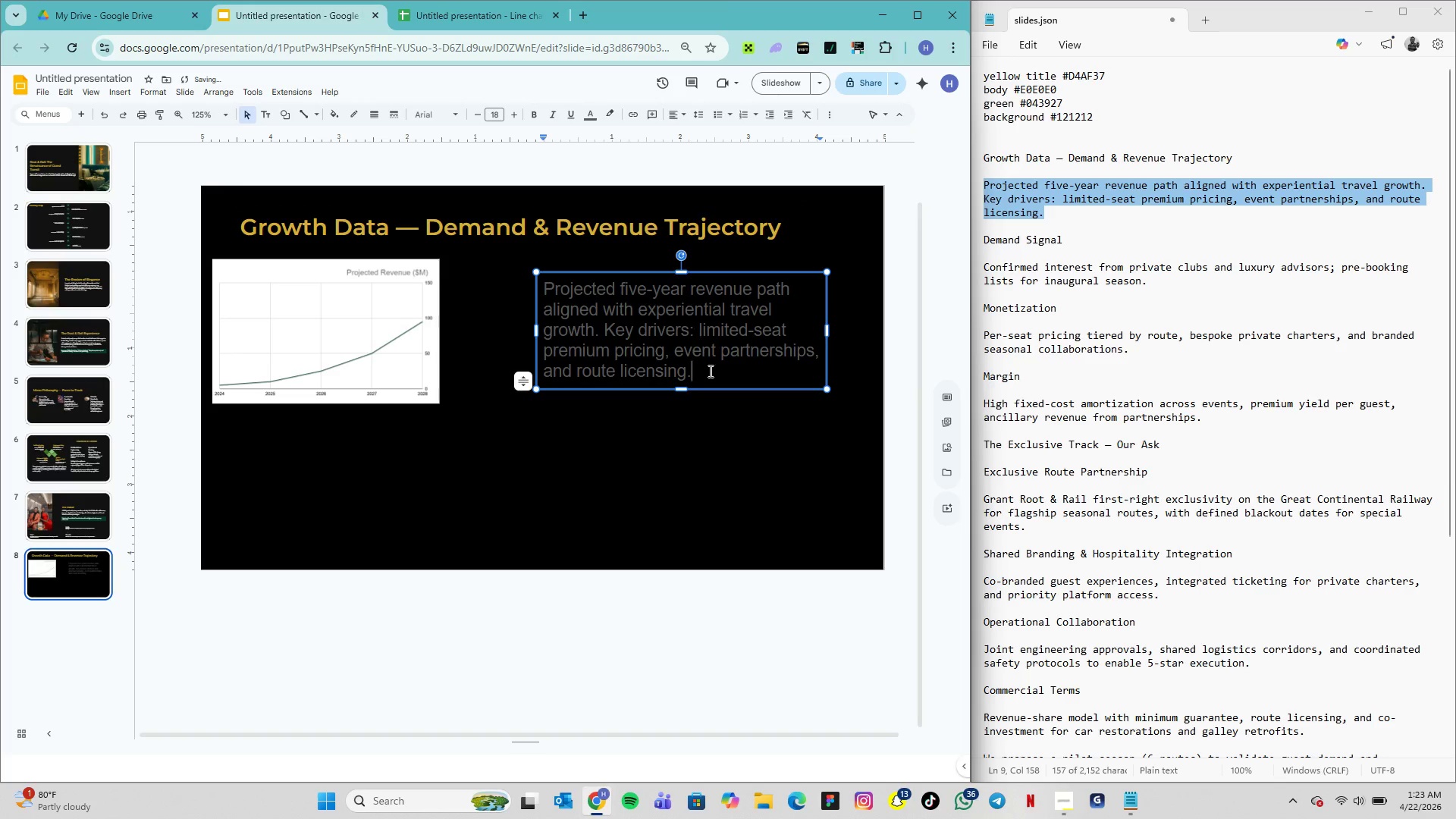 
left_click_drag(start_coordinate=[707, 378], to_coordinate=[541, 293])
 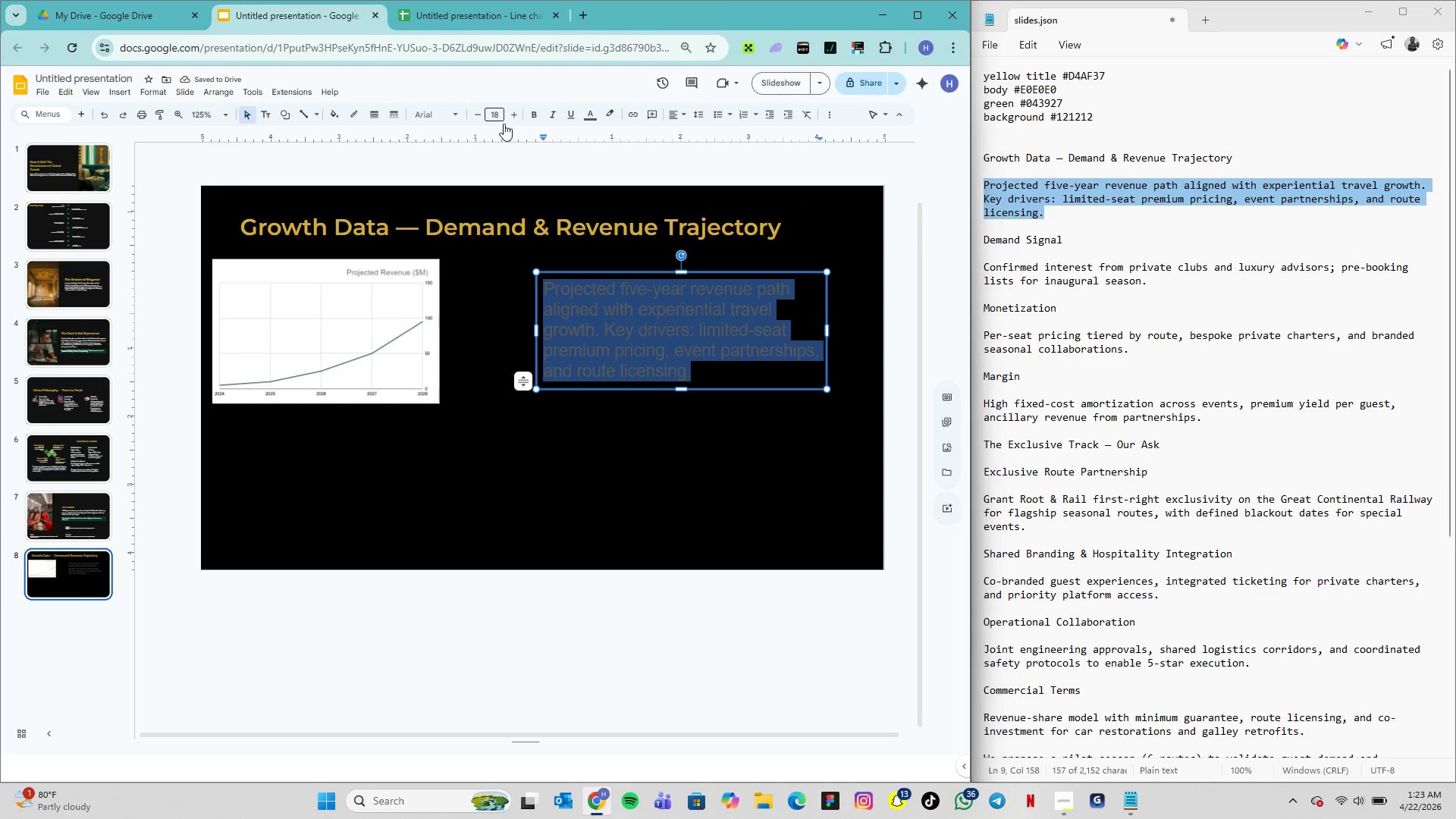 
left_click([497, 115])
 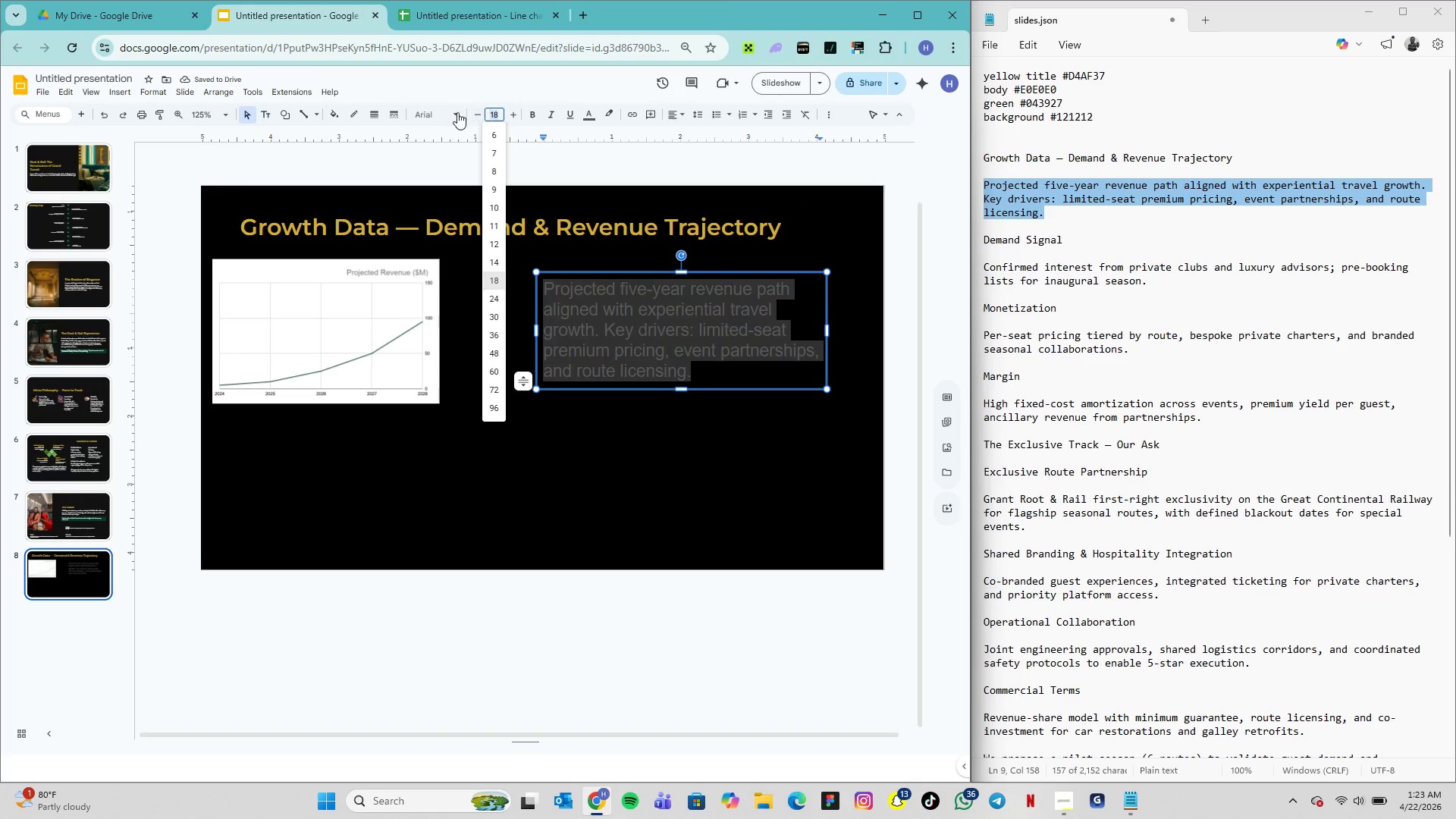 
left_click([447, 111])
 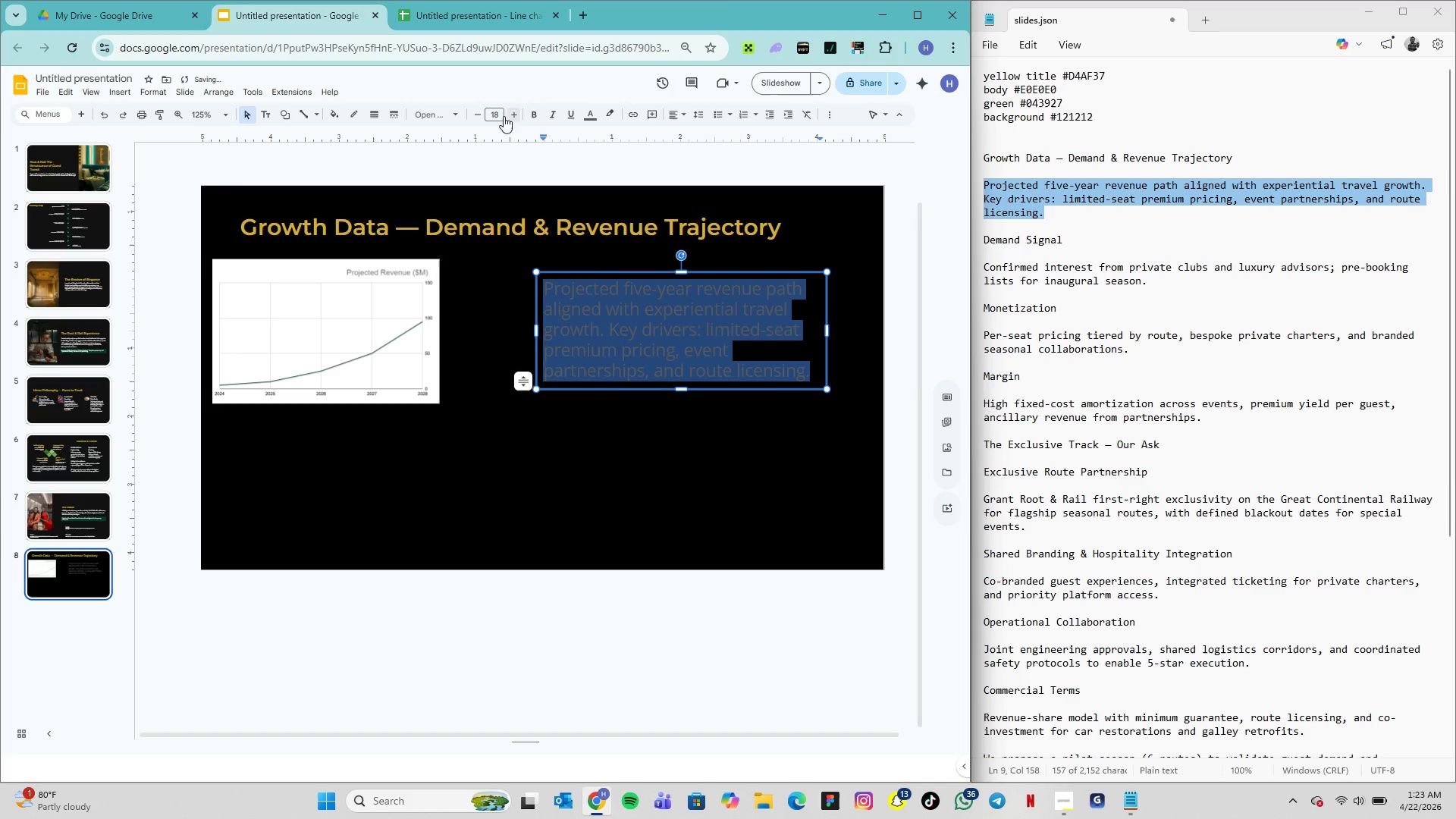 
wait(6.62)
 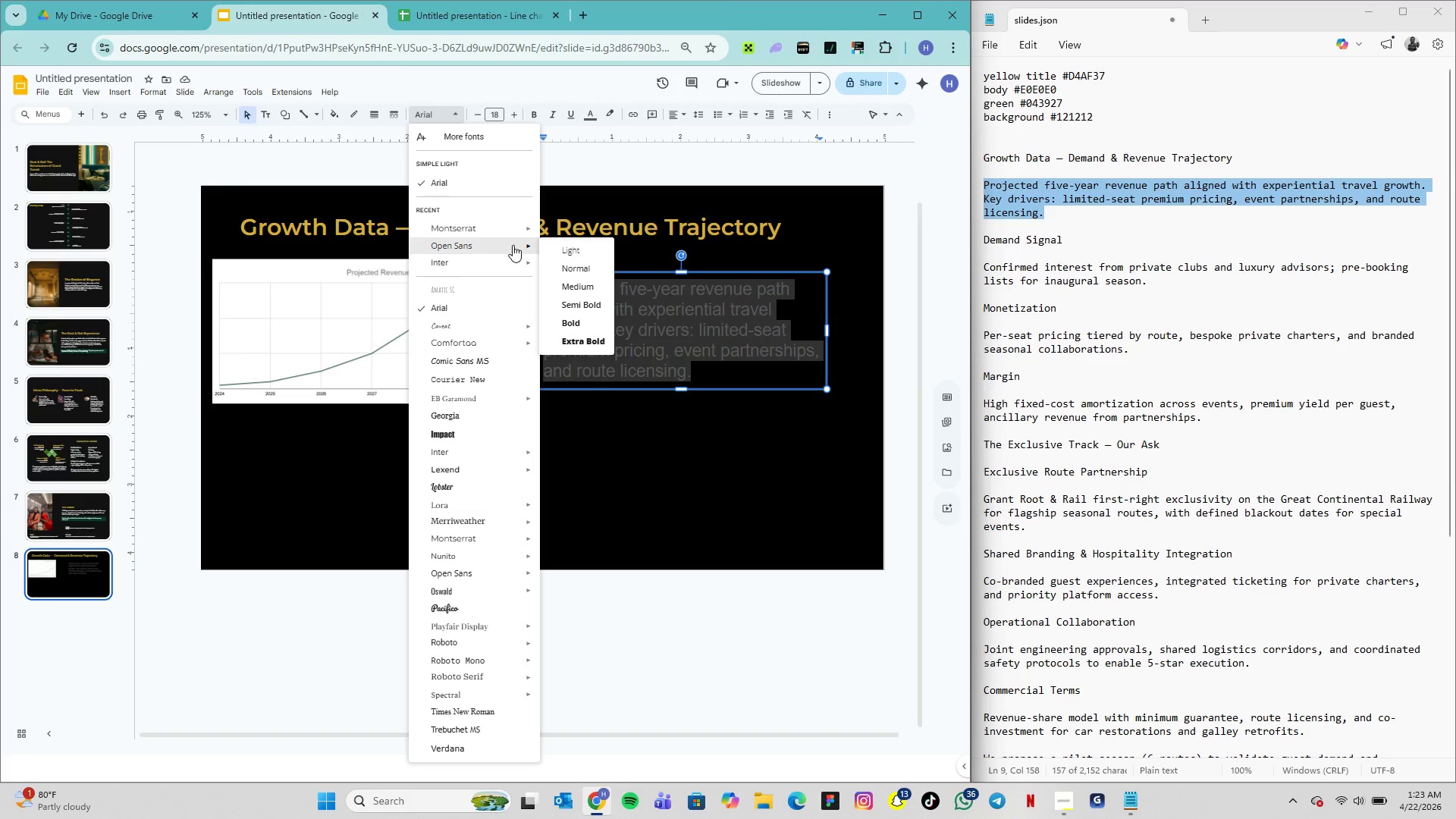 
left_click([501, 215])
 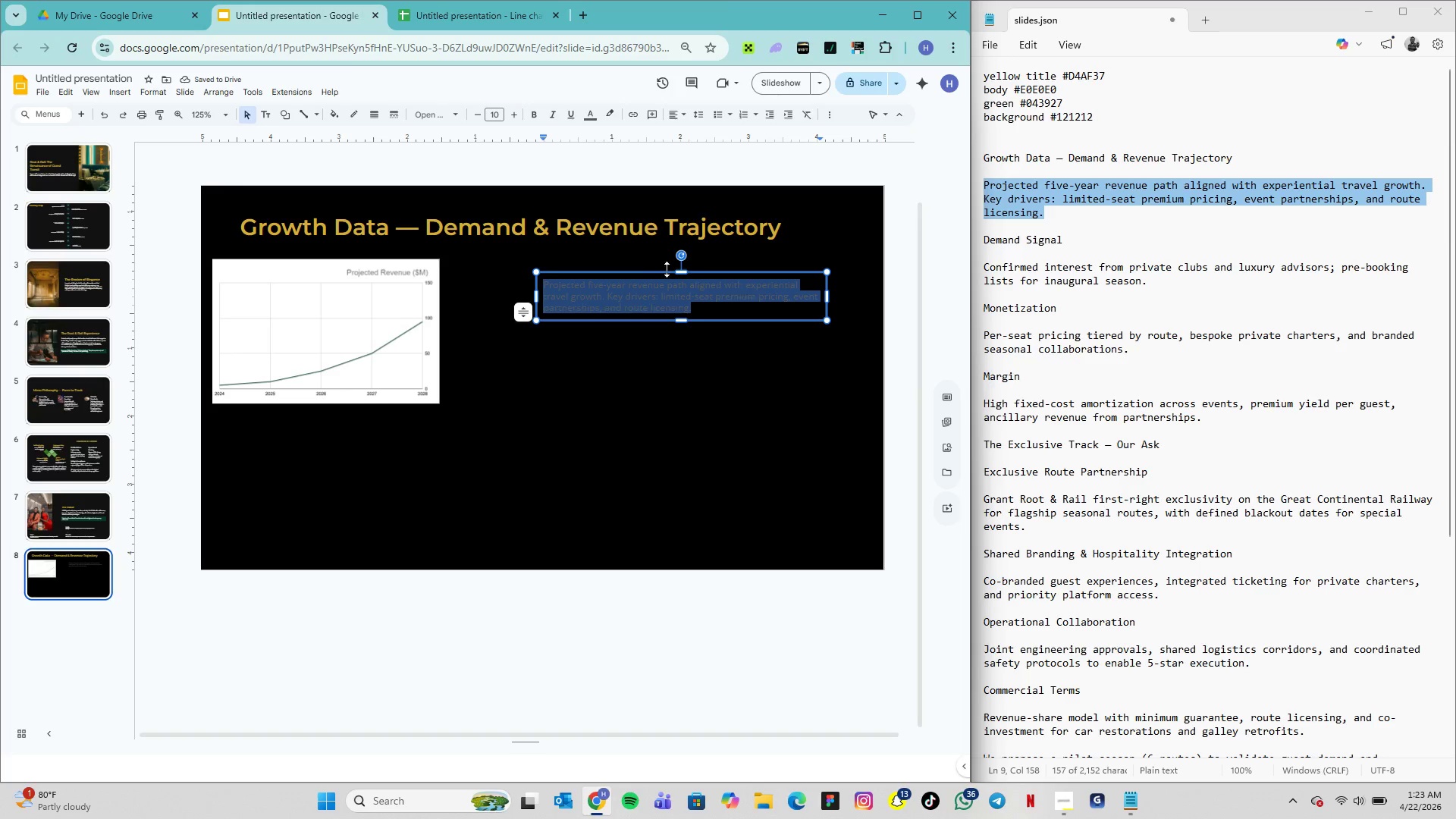 
wait(5.16)
 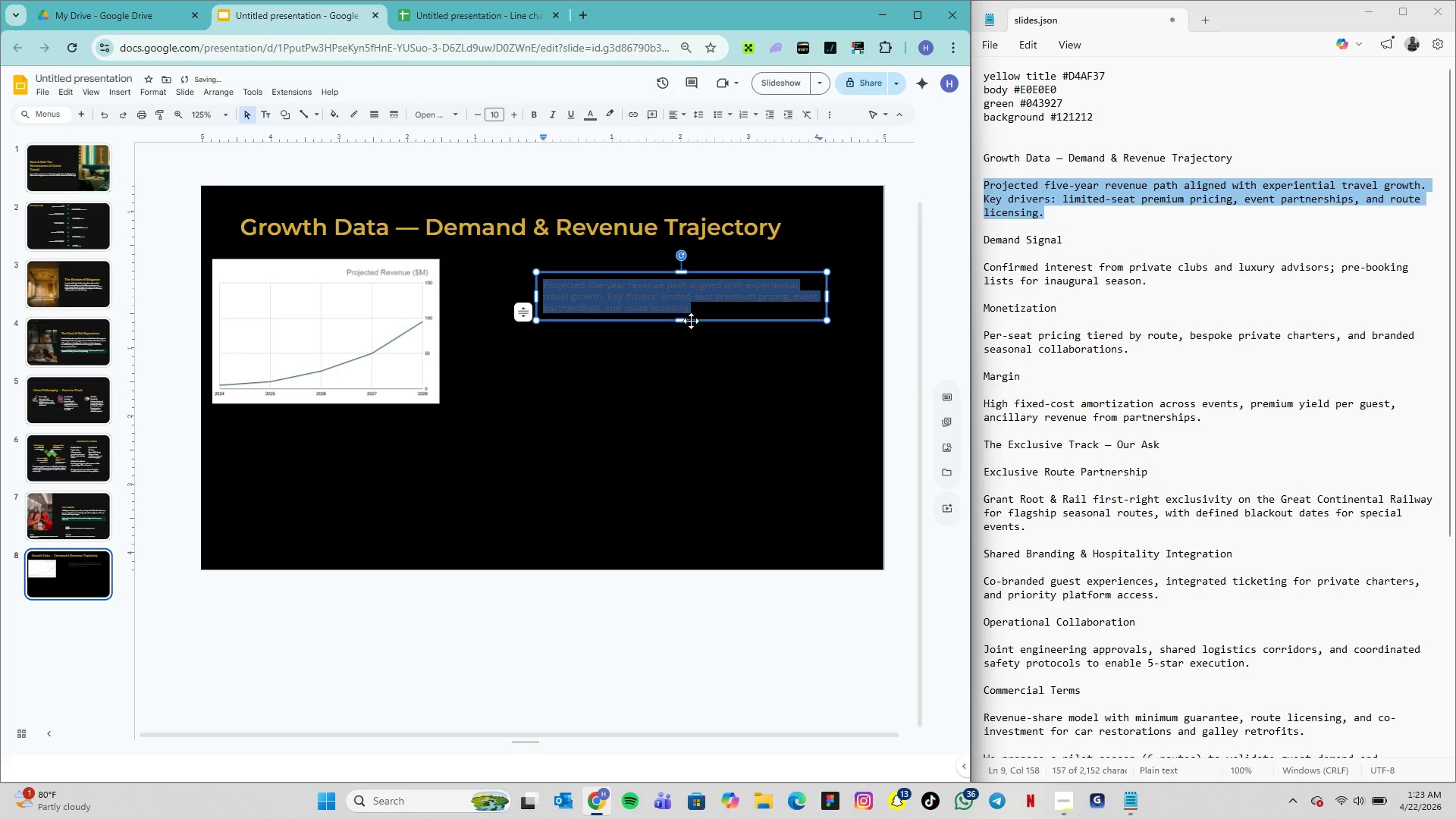 
left_click([591, 115])
 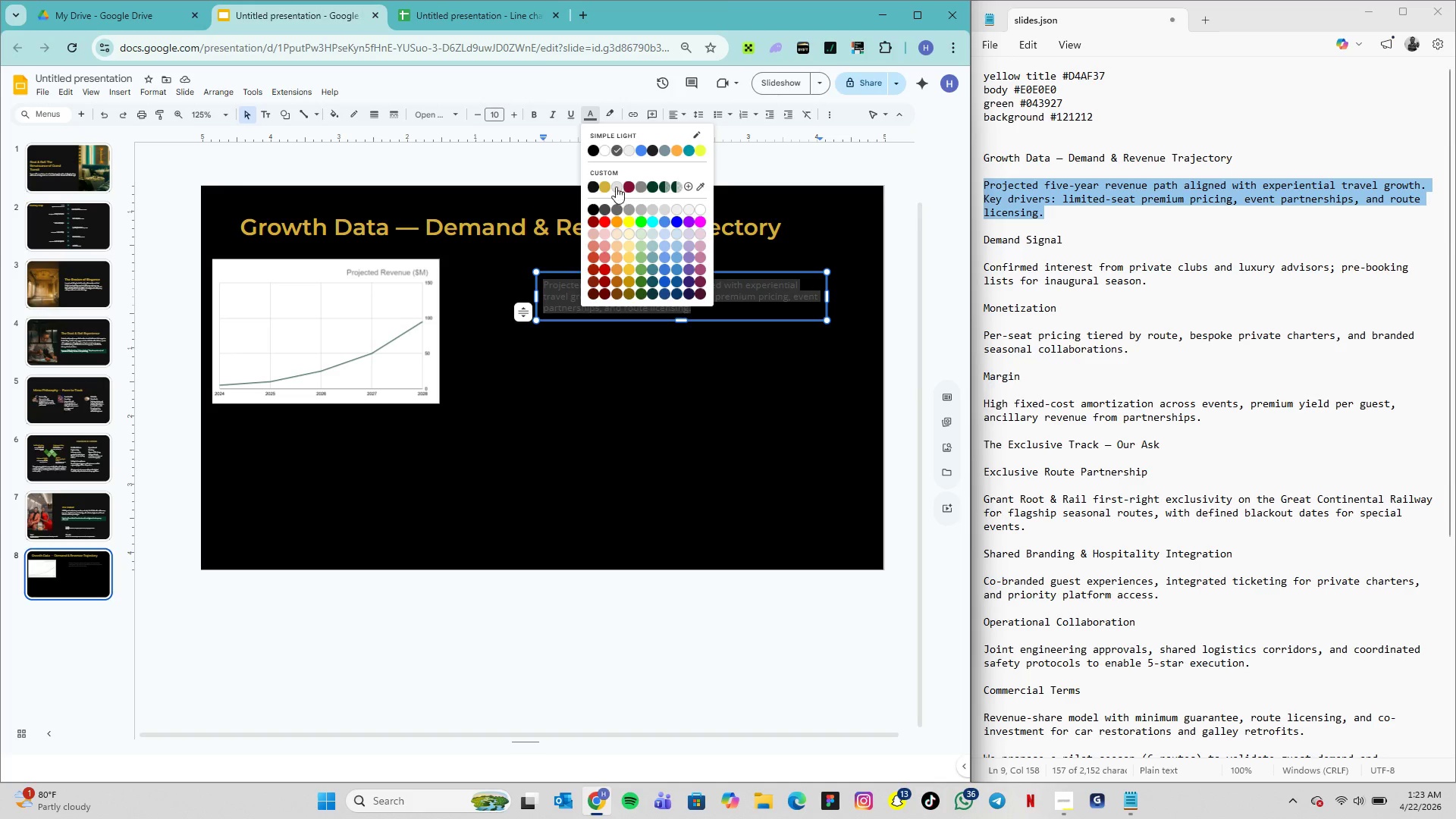 
left_click([616, 186])
 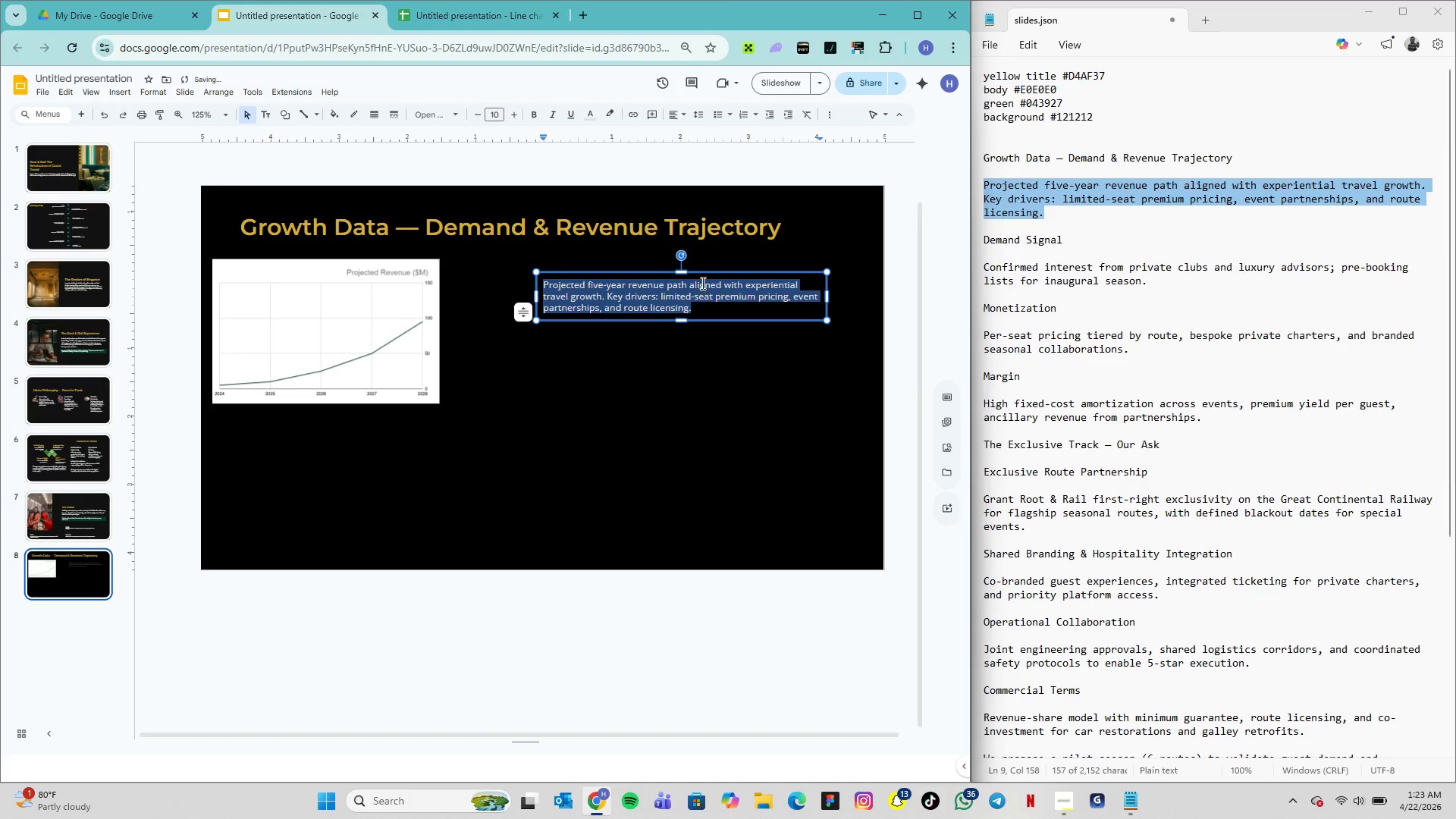 
left_click_drag(start_coordinate=[698, 274], to_coordinate=[670, 272])
 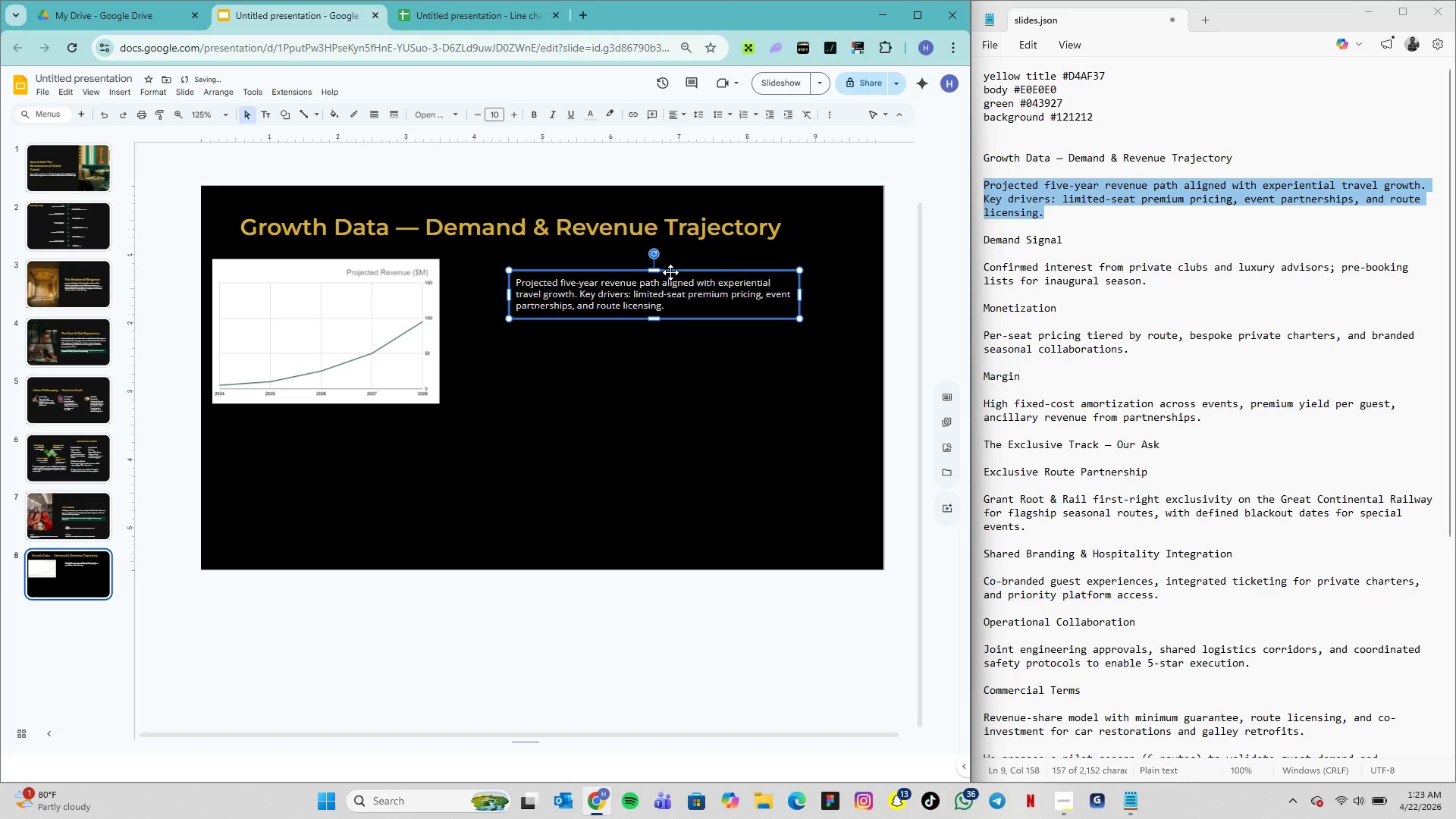 
left_click_drag(start_coordinate=[670, 272], to_coordinate=[666, 262])
 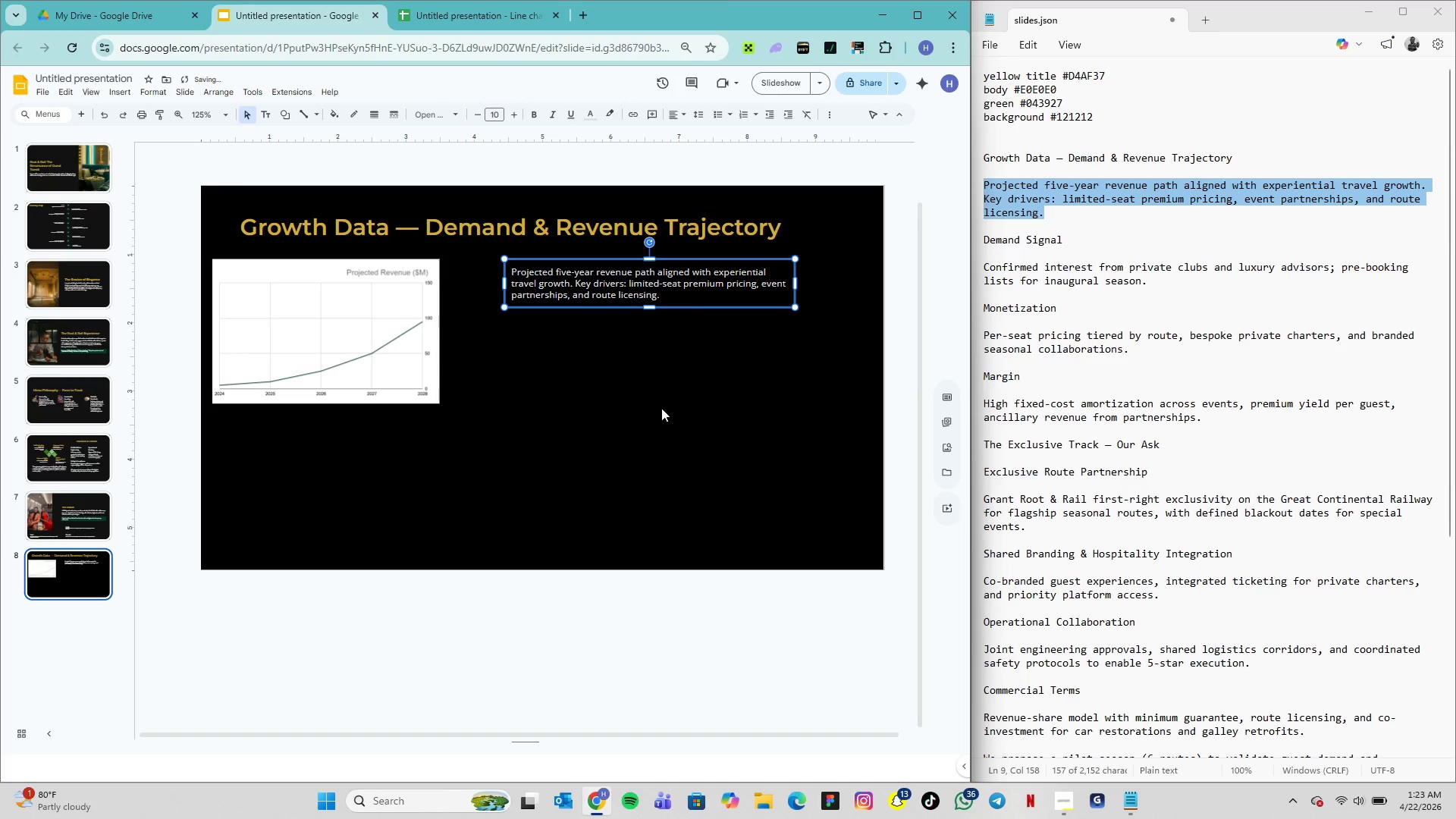 
scroll: coordinate [523, 476], scroll_direction: down, amount: 5.0
 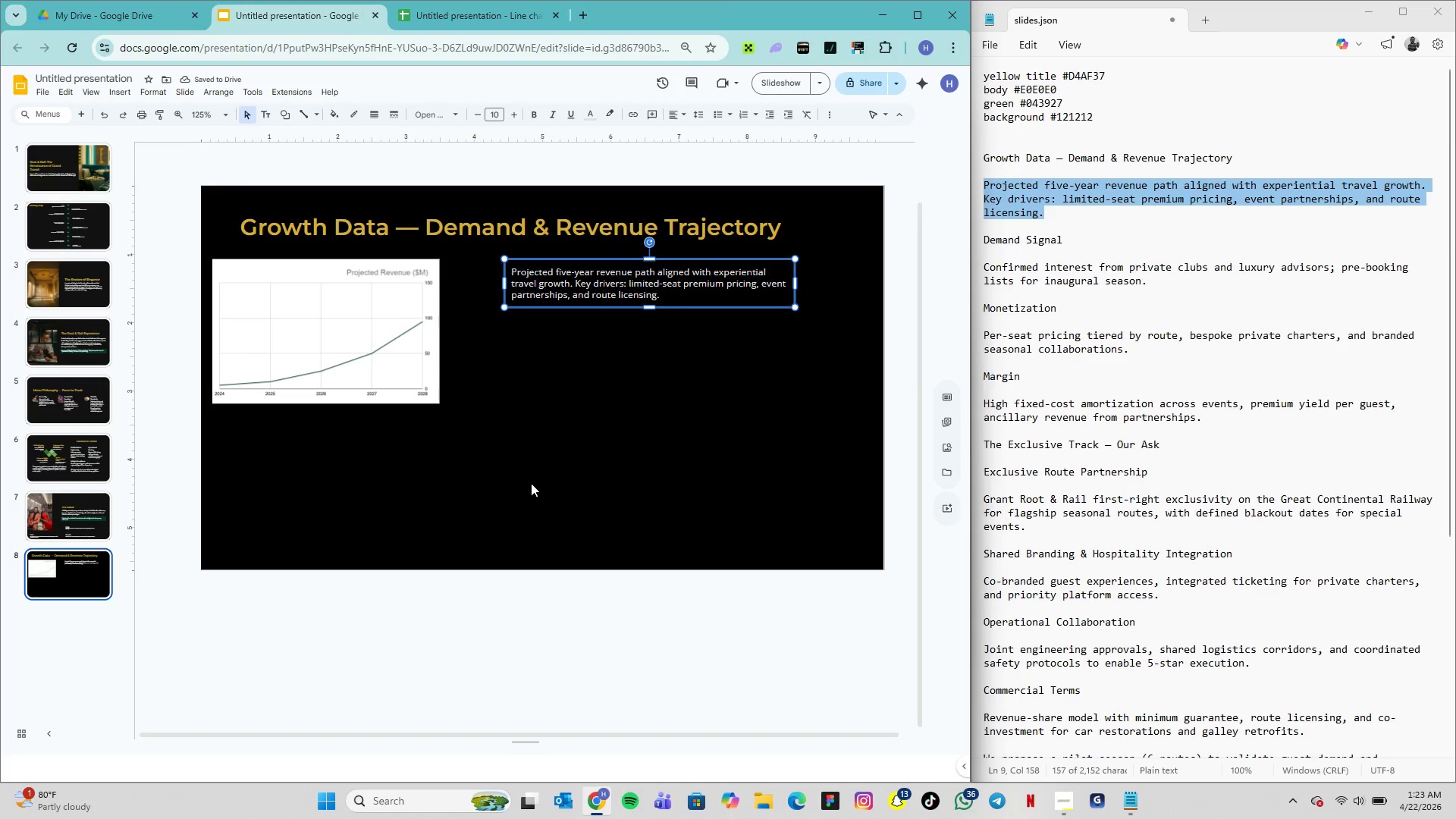 
left_click([541, 466])
 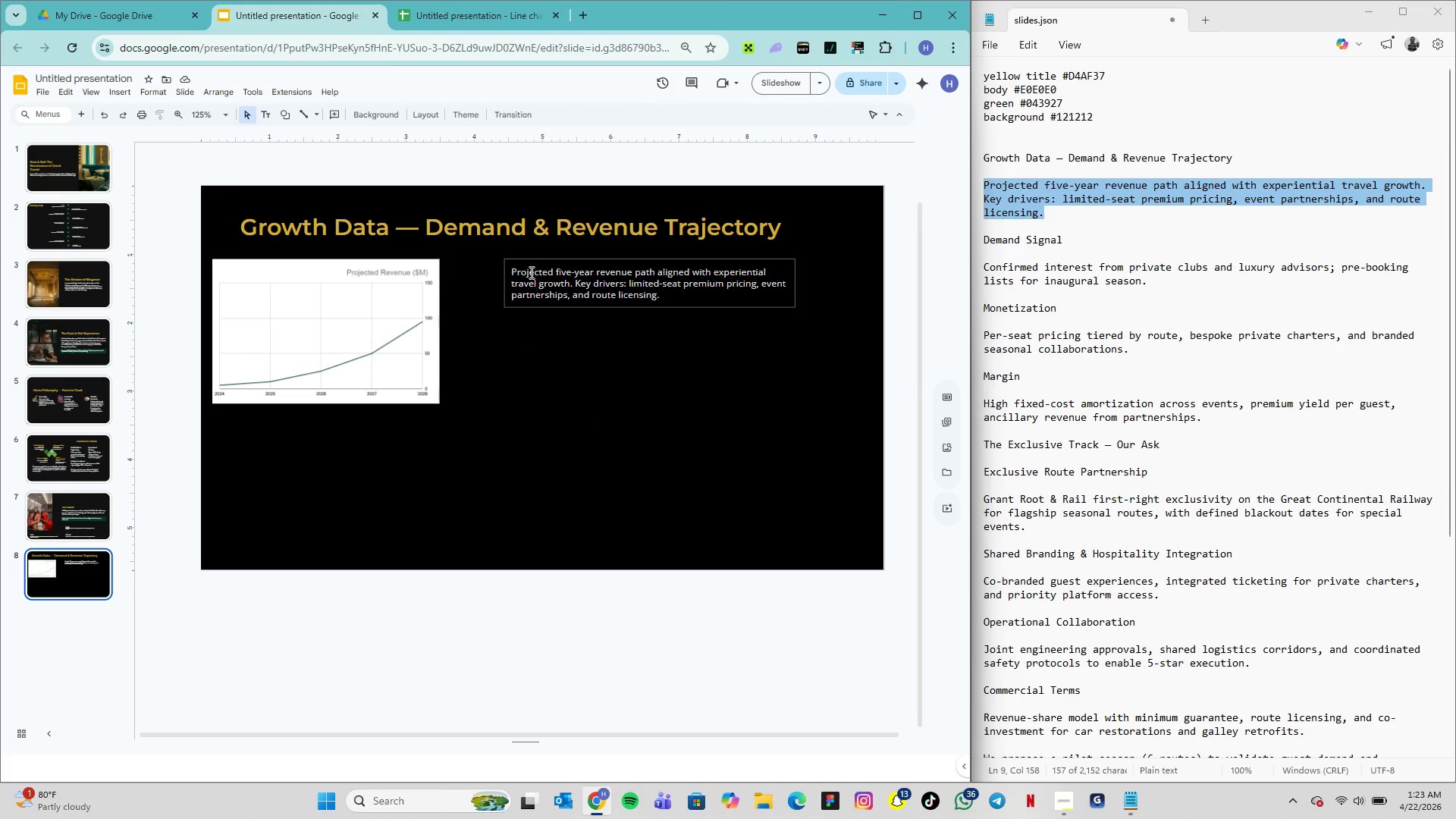 
left_click_drag(start_coordinate=[530, 262], to_coordinate=[513, 265])
 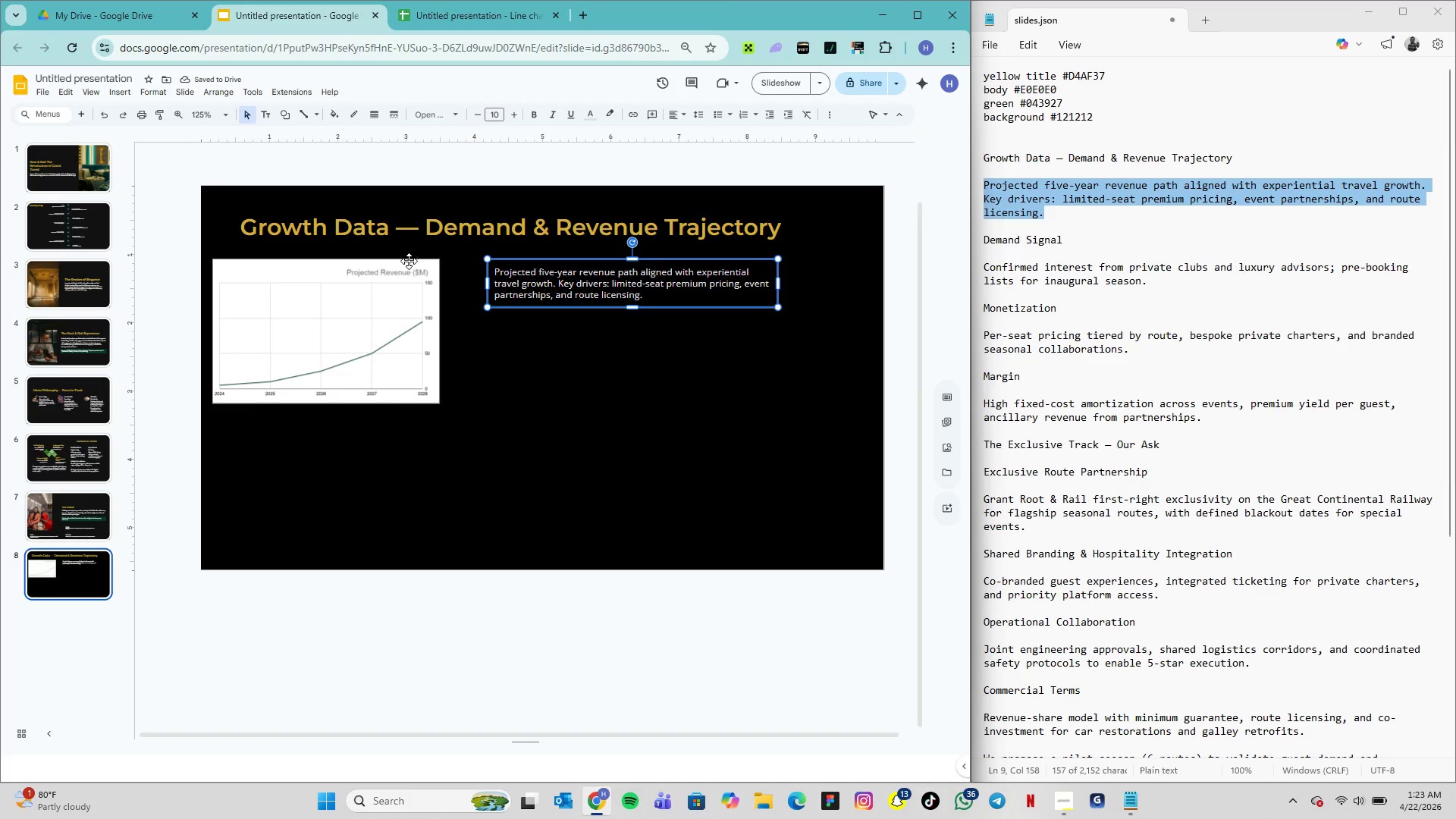 
left_click_drag(start_coordinate=[410, 264], to_coordinate=[418, 264])
 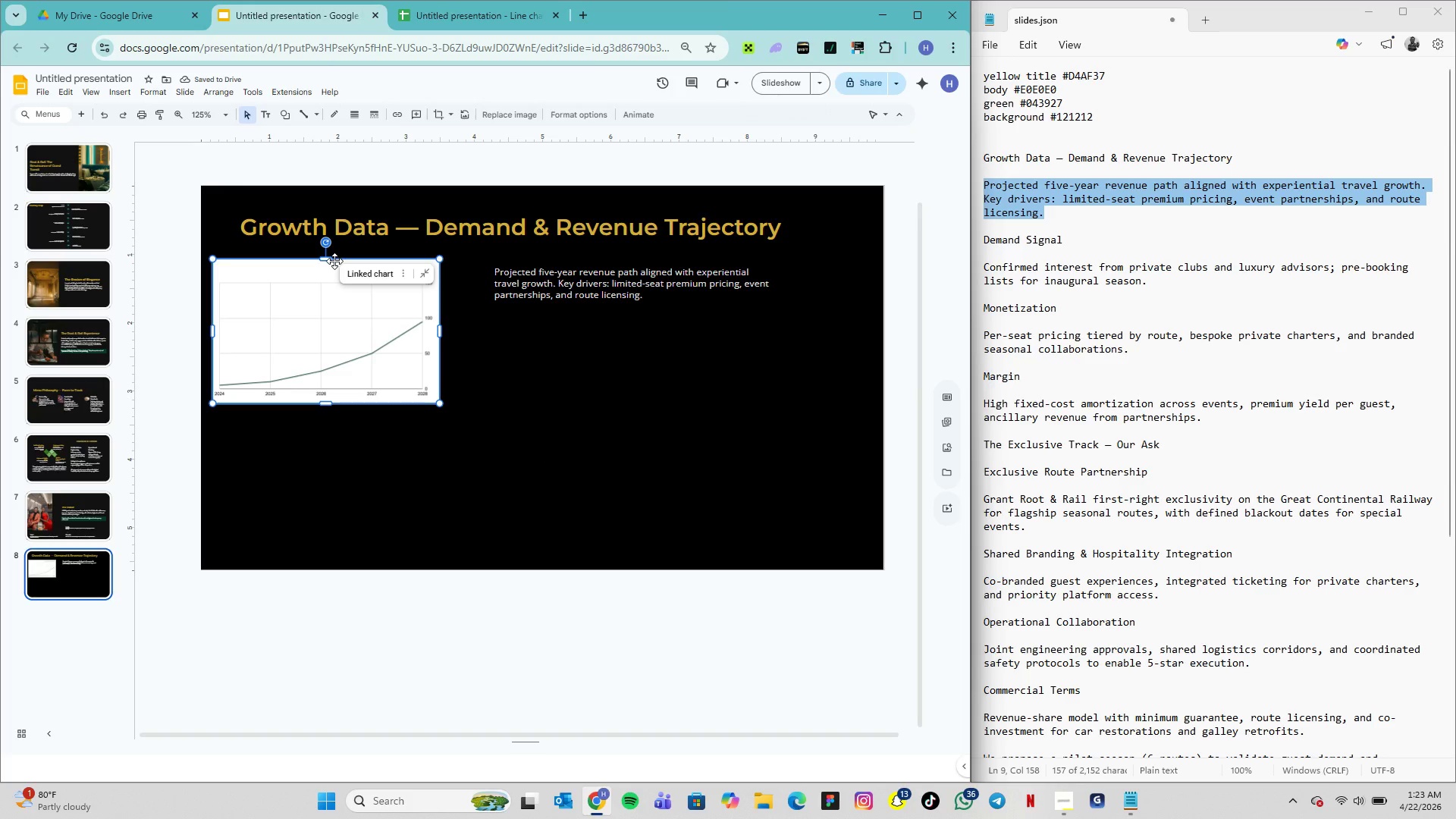 
left_click_drag(start_coordinate=[334, 261], to_coordinate=[357, 260])
 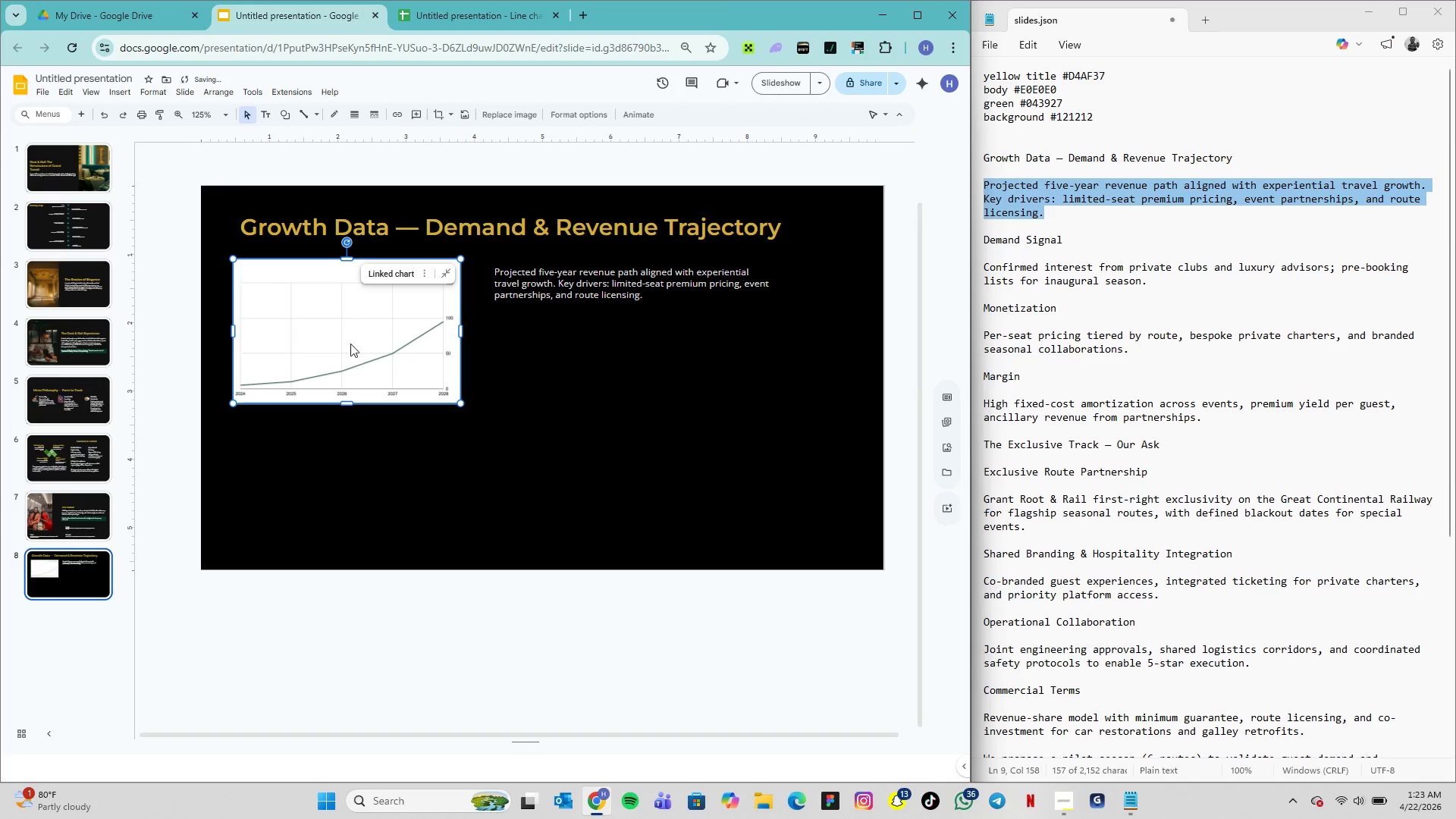 
left_click([412, 406])
 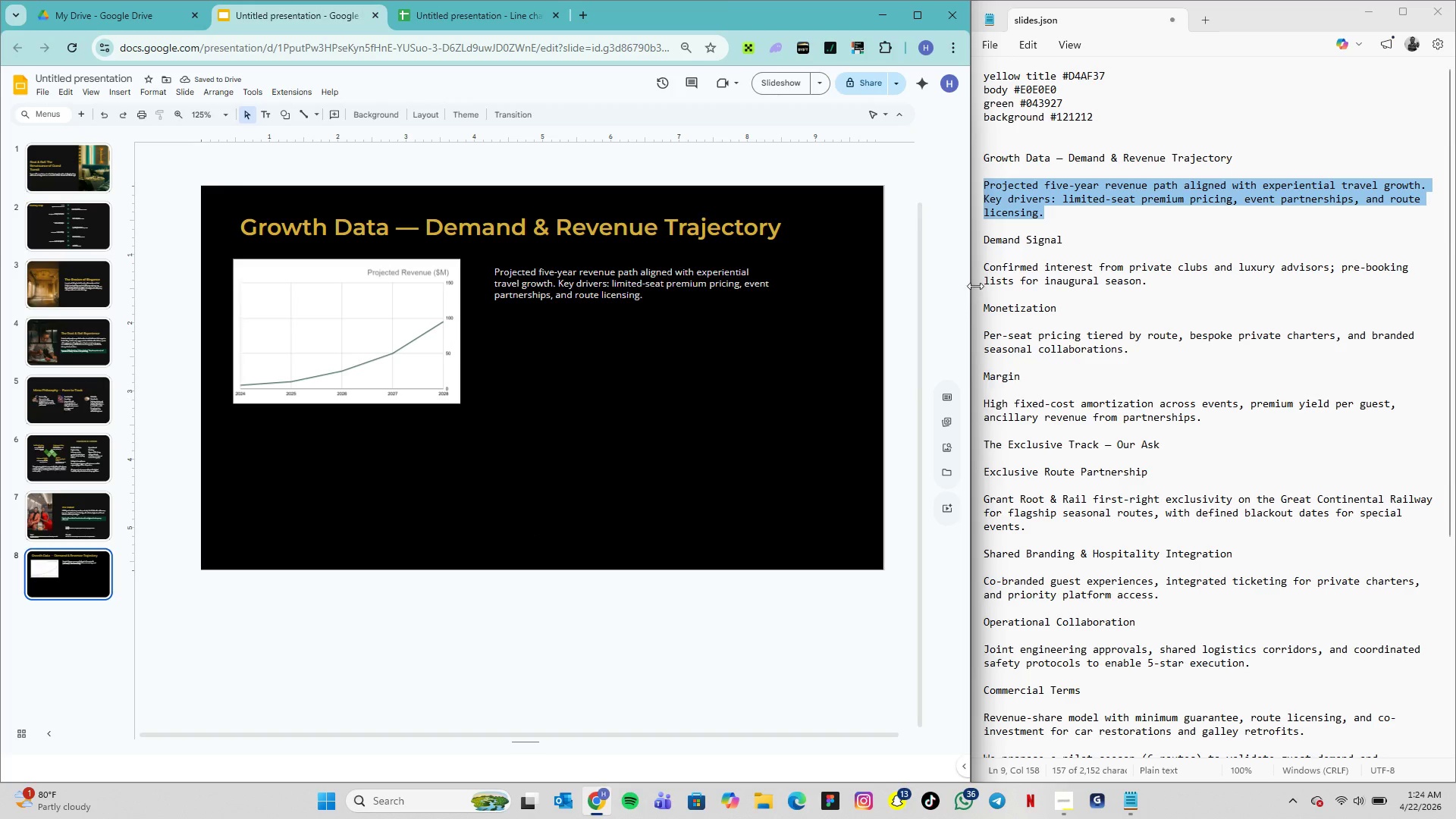 
left_click_drag(start_coordinate=[986, 239], to_coordinate=[1149, 283])
 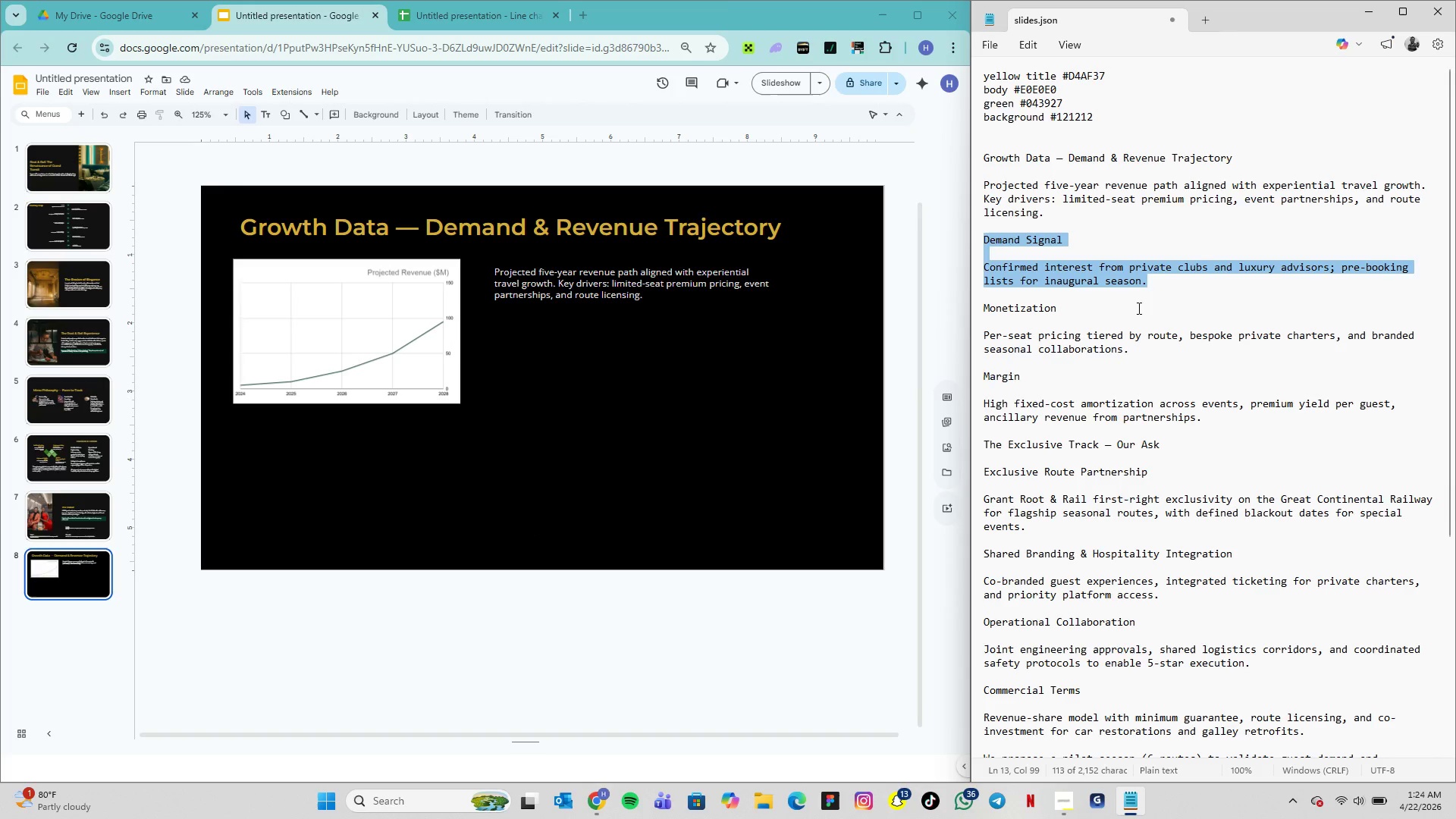 
key(Control+C)
 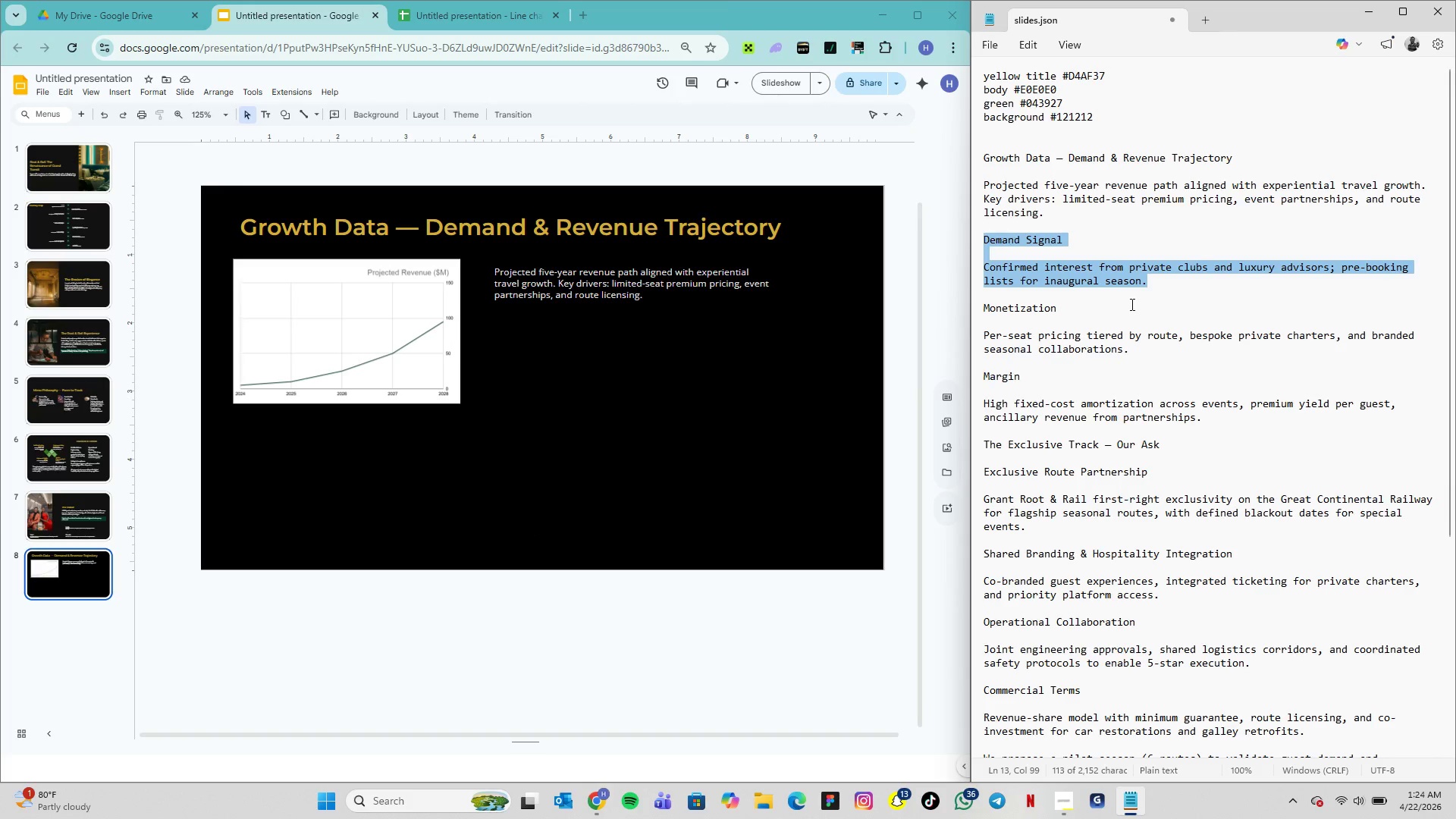 
key(Control+C)
 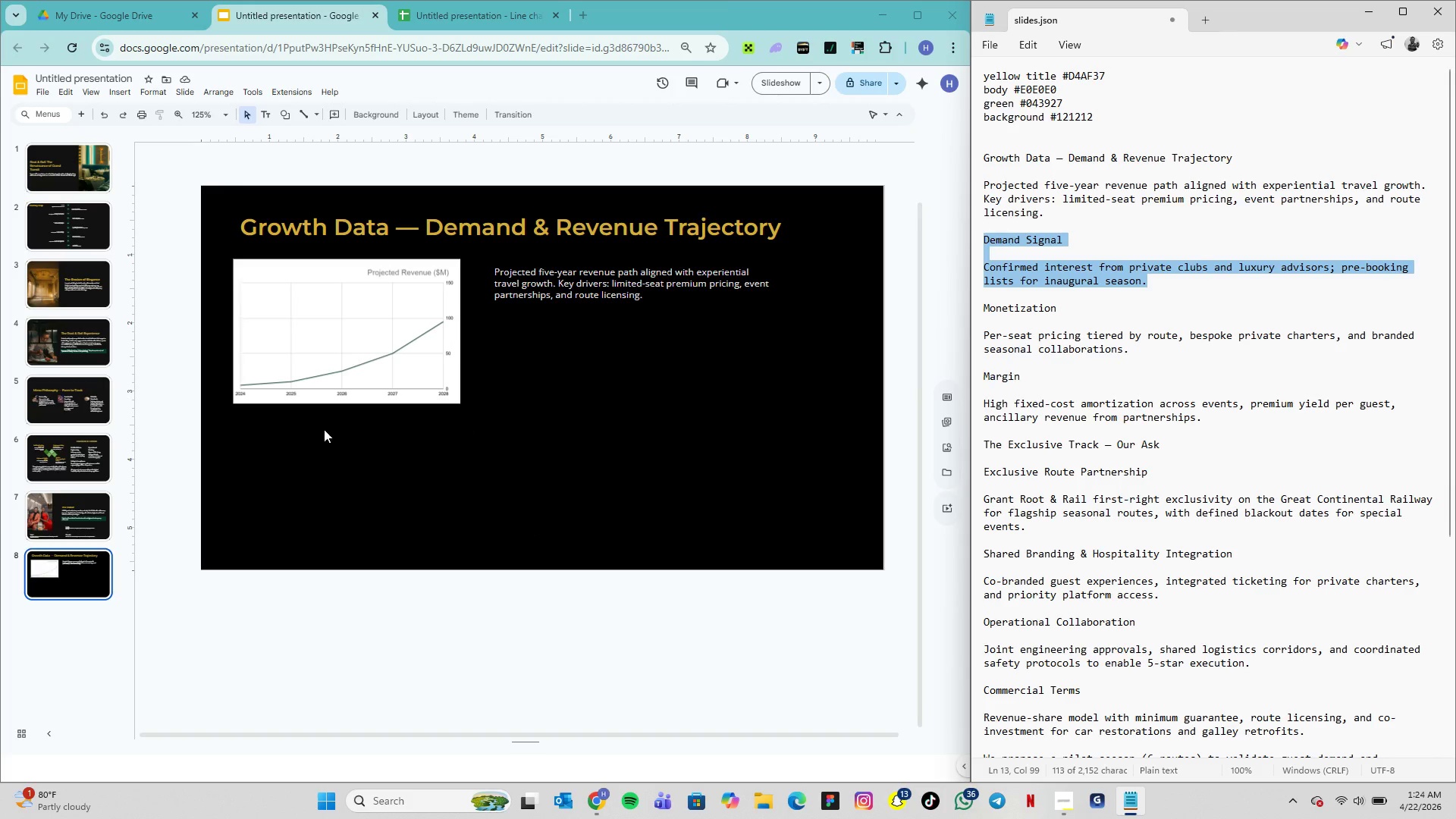 
left_click([299, 435])
 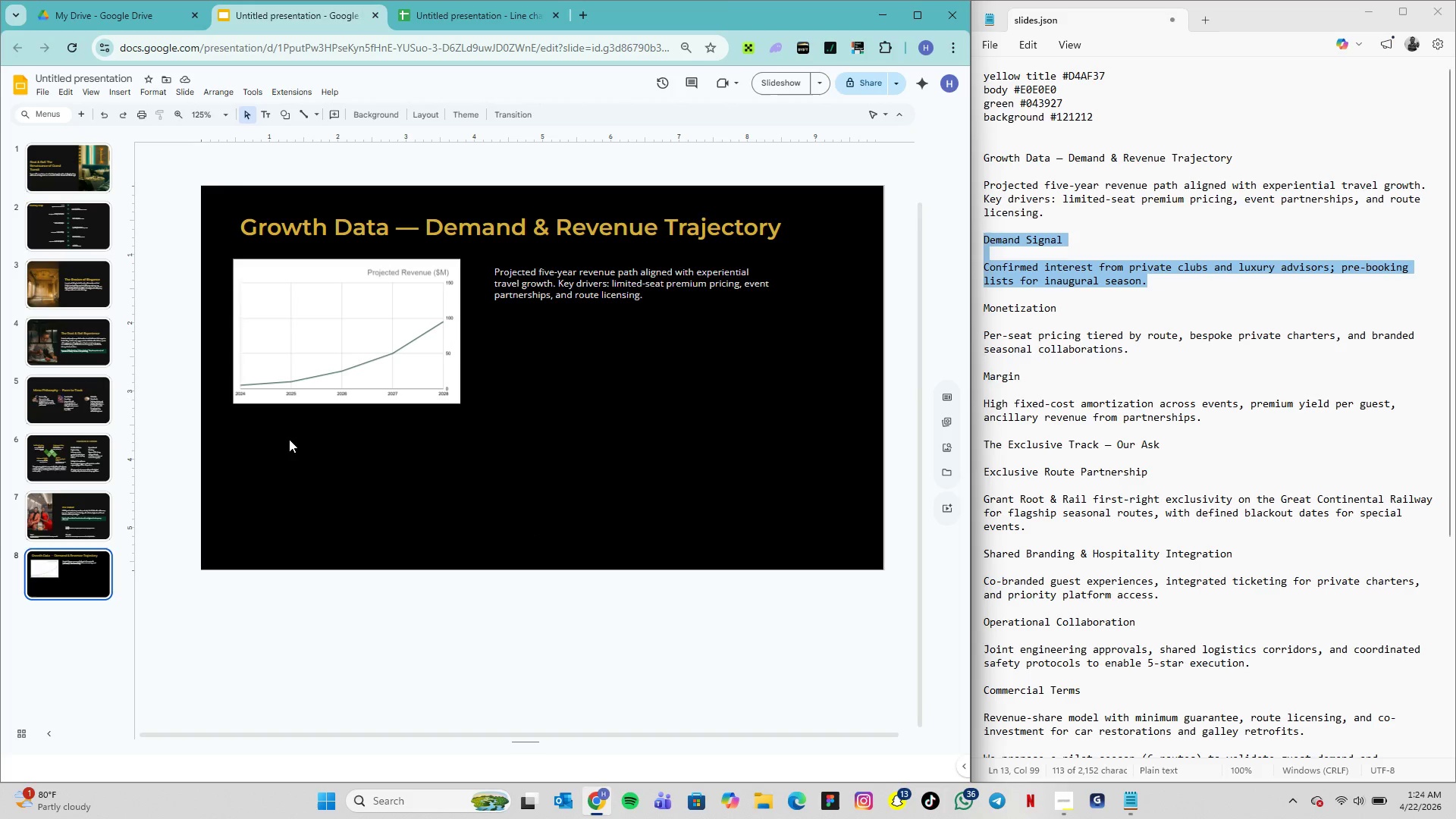 
left_click([272, 440])
 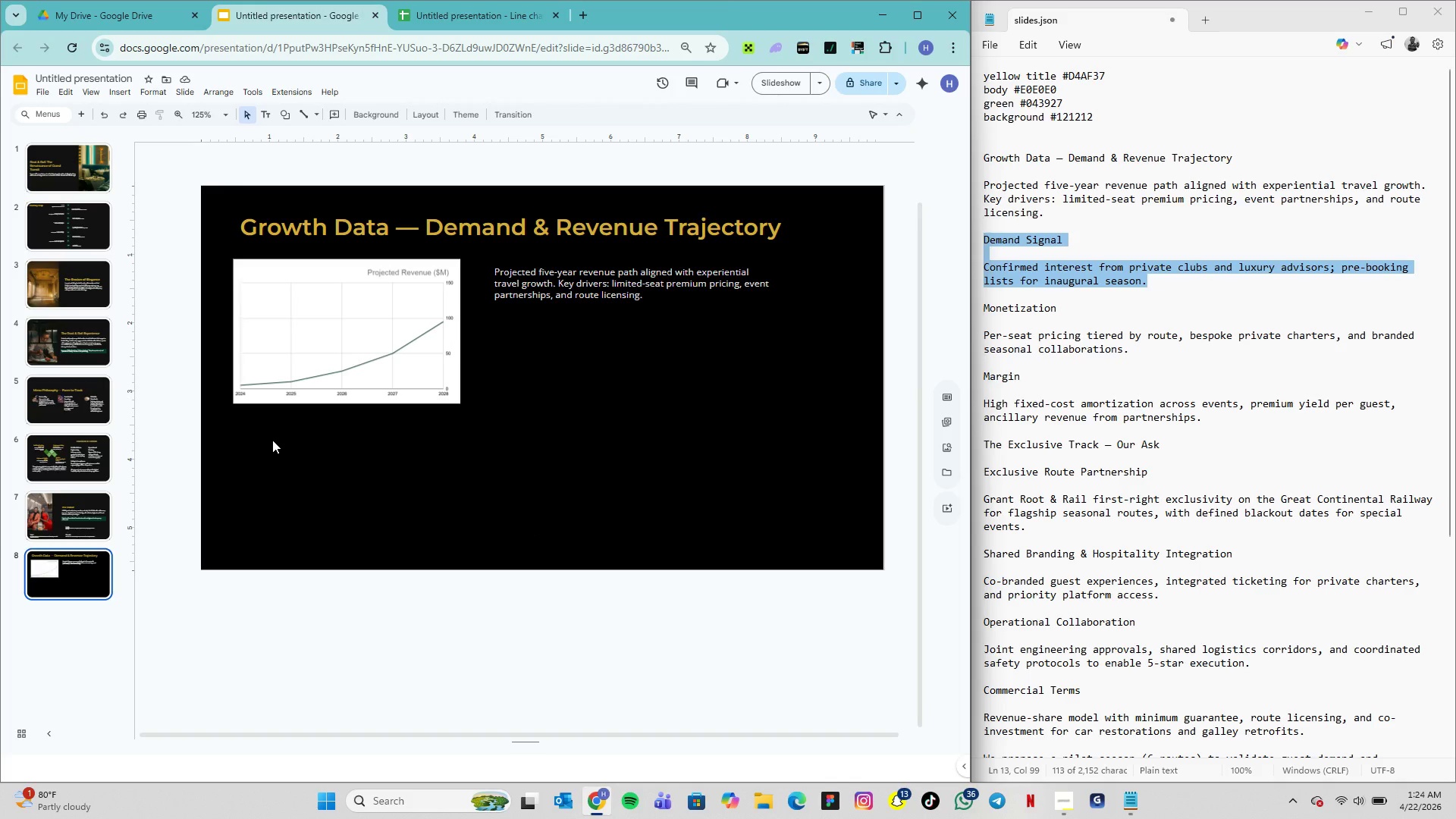 
left_click([272, 440])
 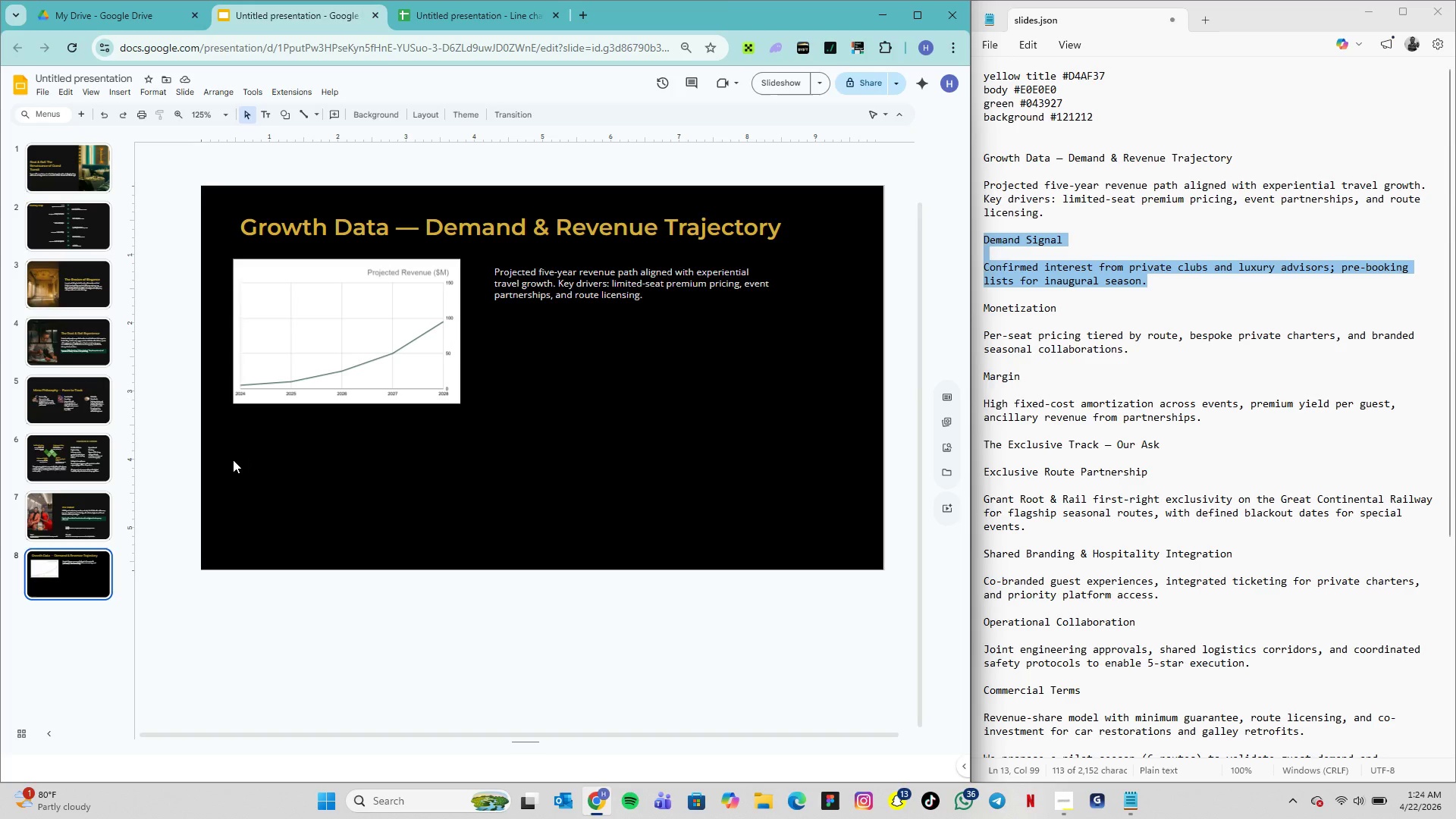 
left_click([233, 460])
 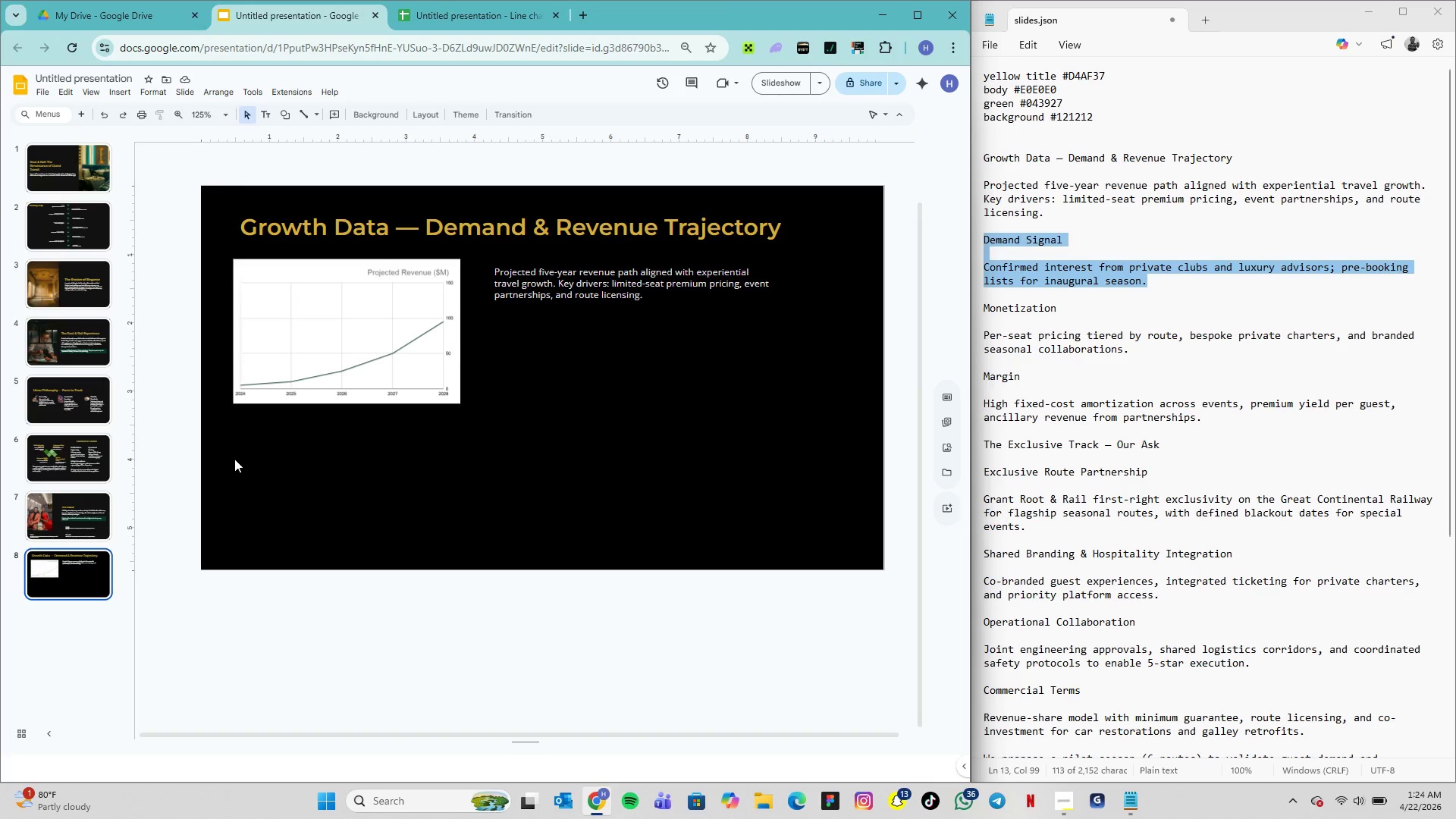 
hold_key(key=ControlLeft, duration=0.69)
 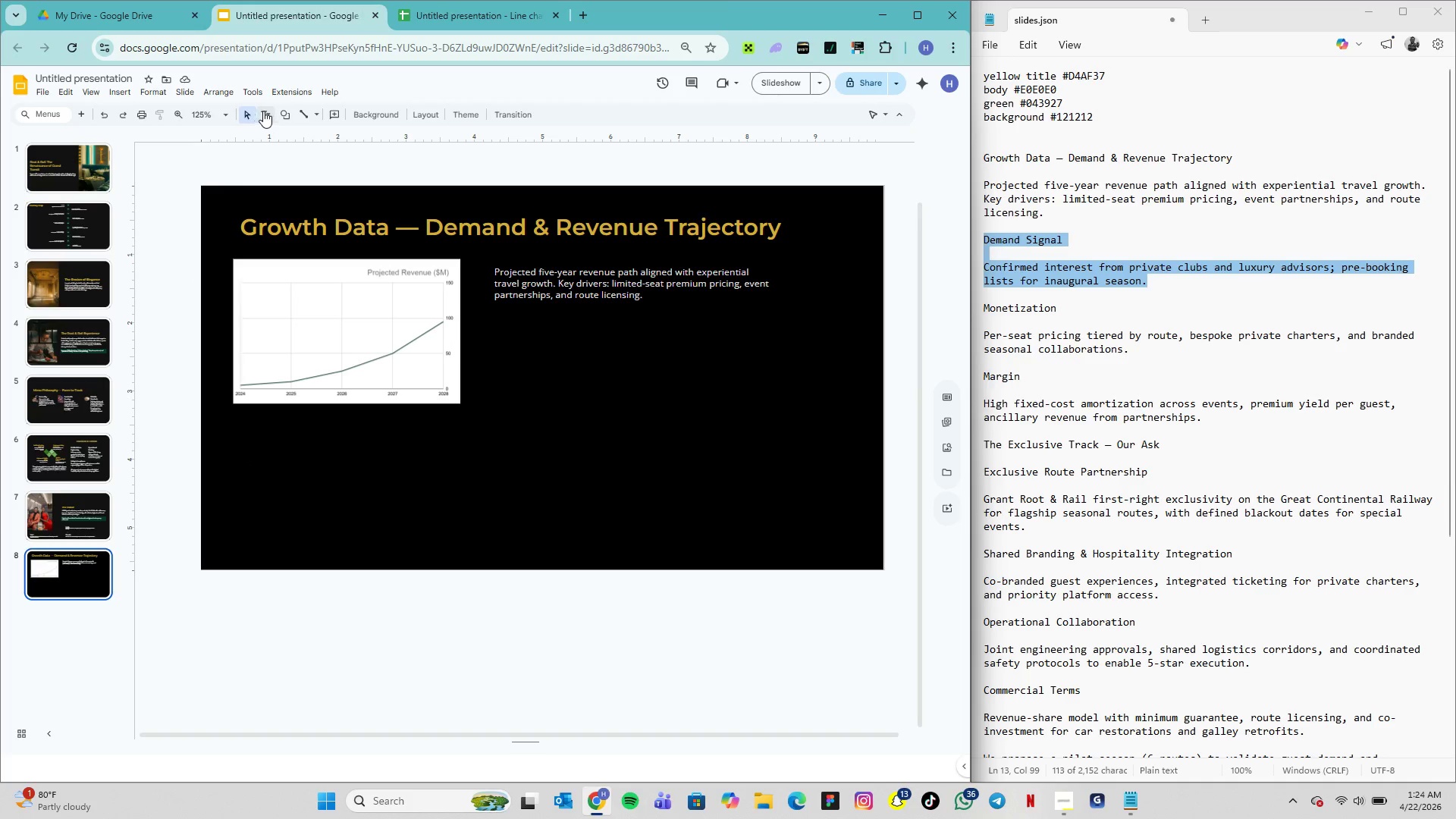 
left_click([266, 110])
 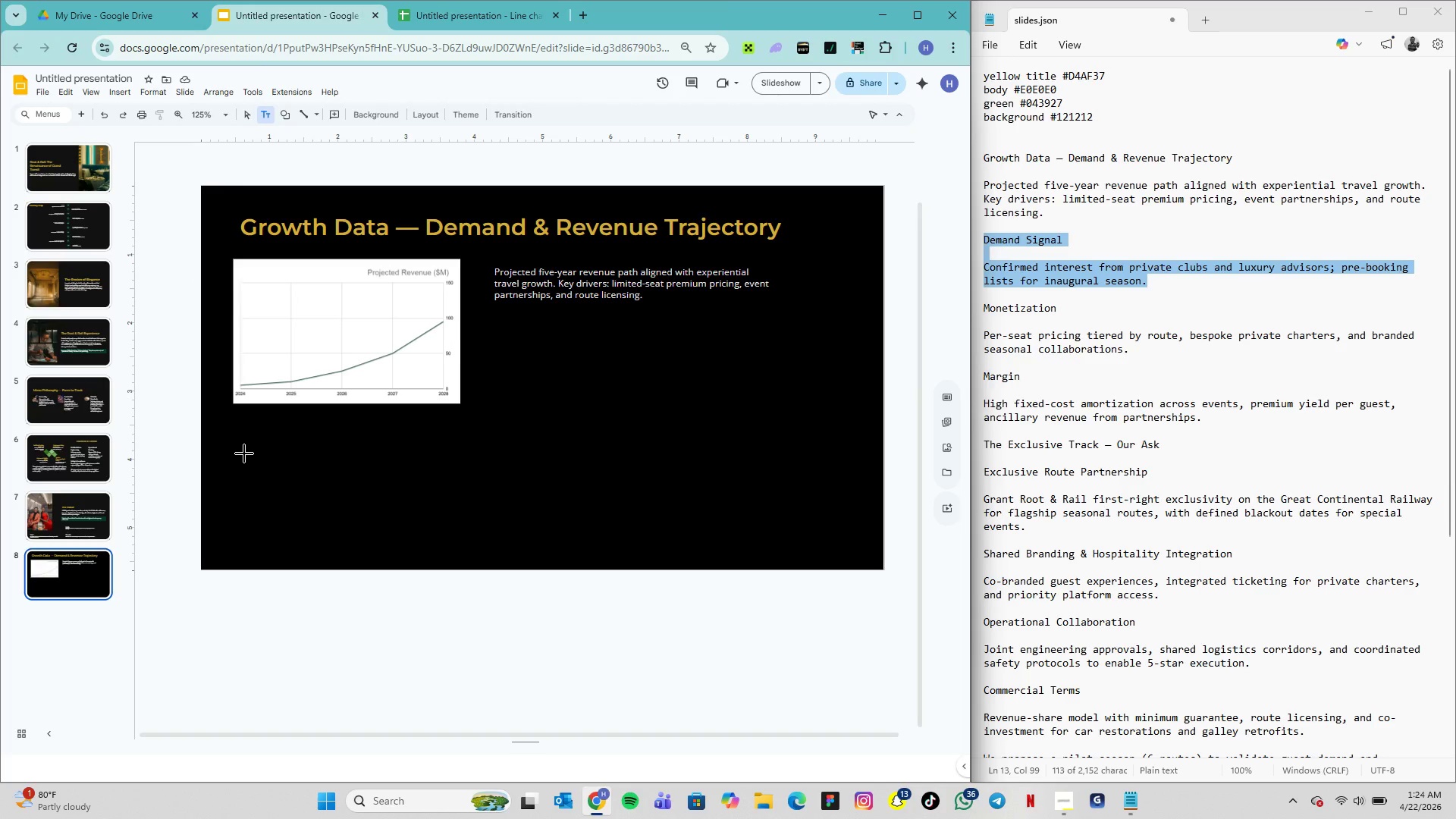 
key(Control+V)
 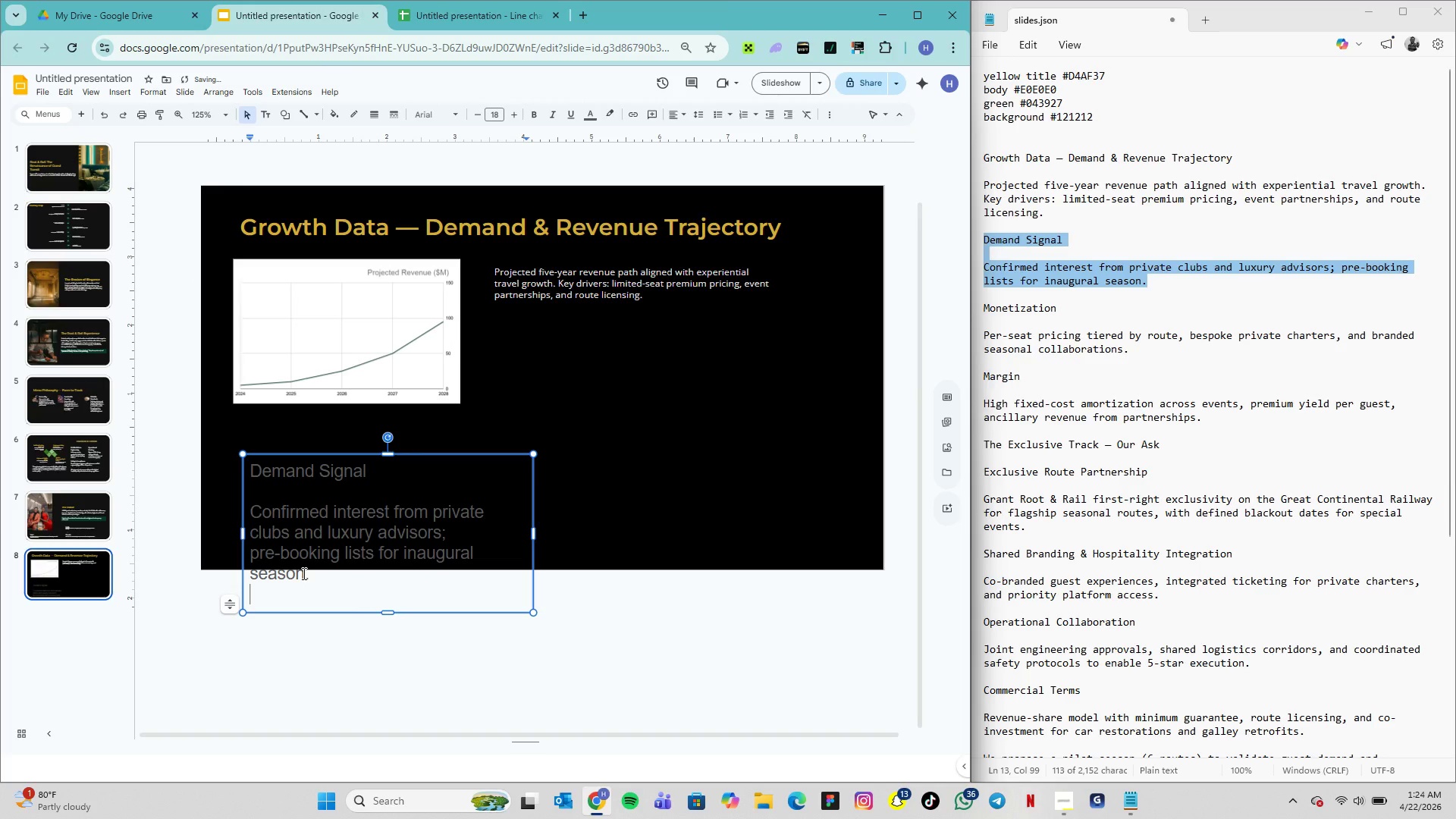 
key(Backspace)
 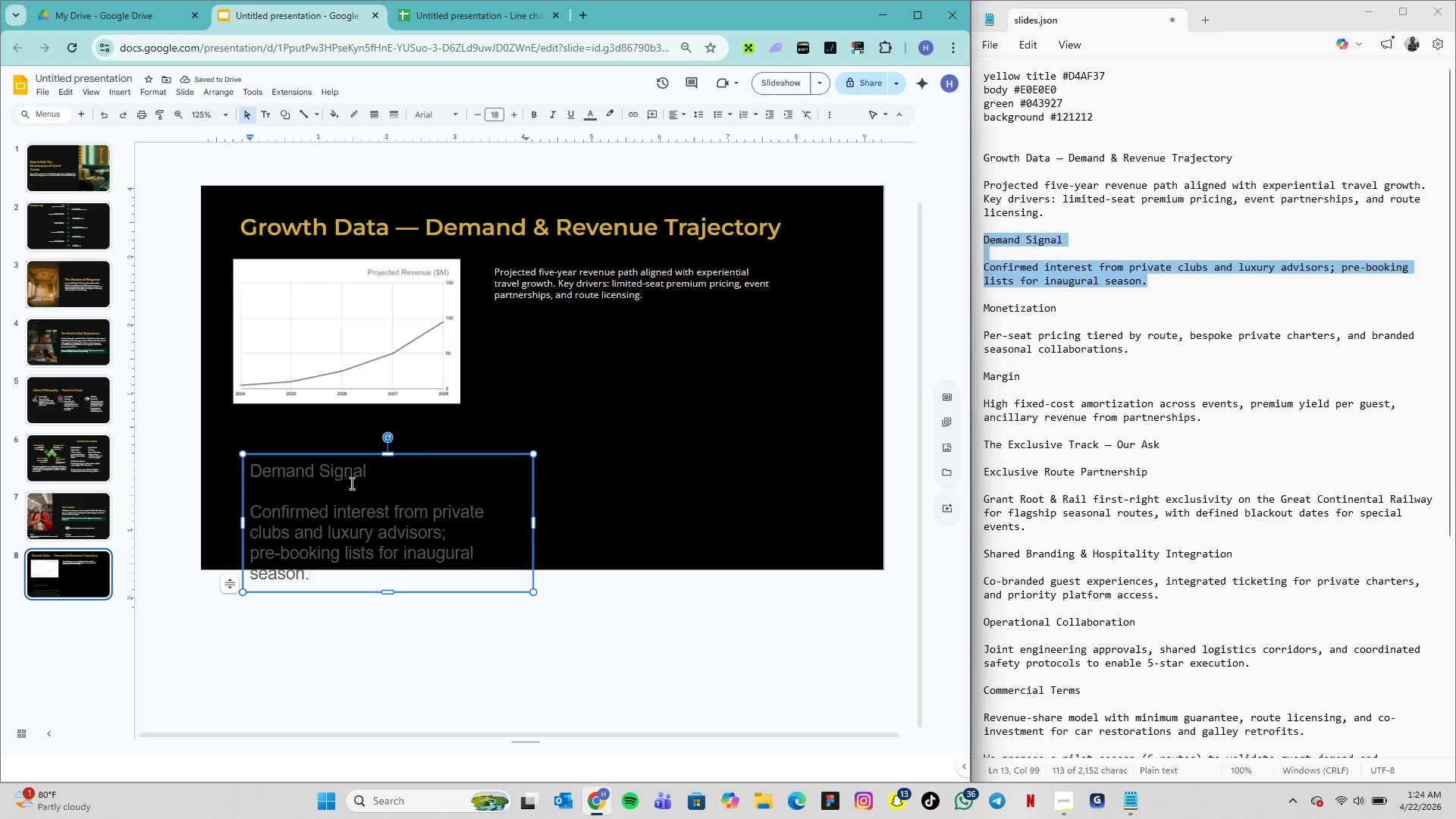 
left_click_drag(start_coordinate=[372, 473], to_coordinate=[245, 478])
 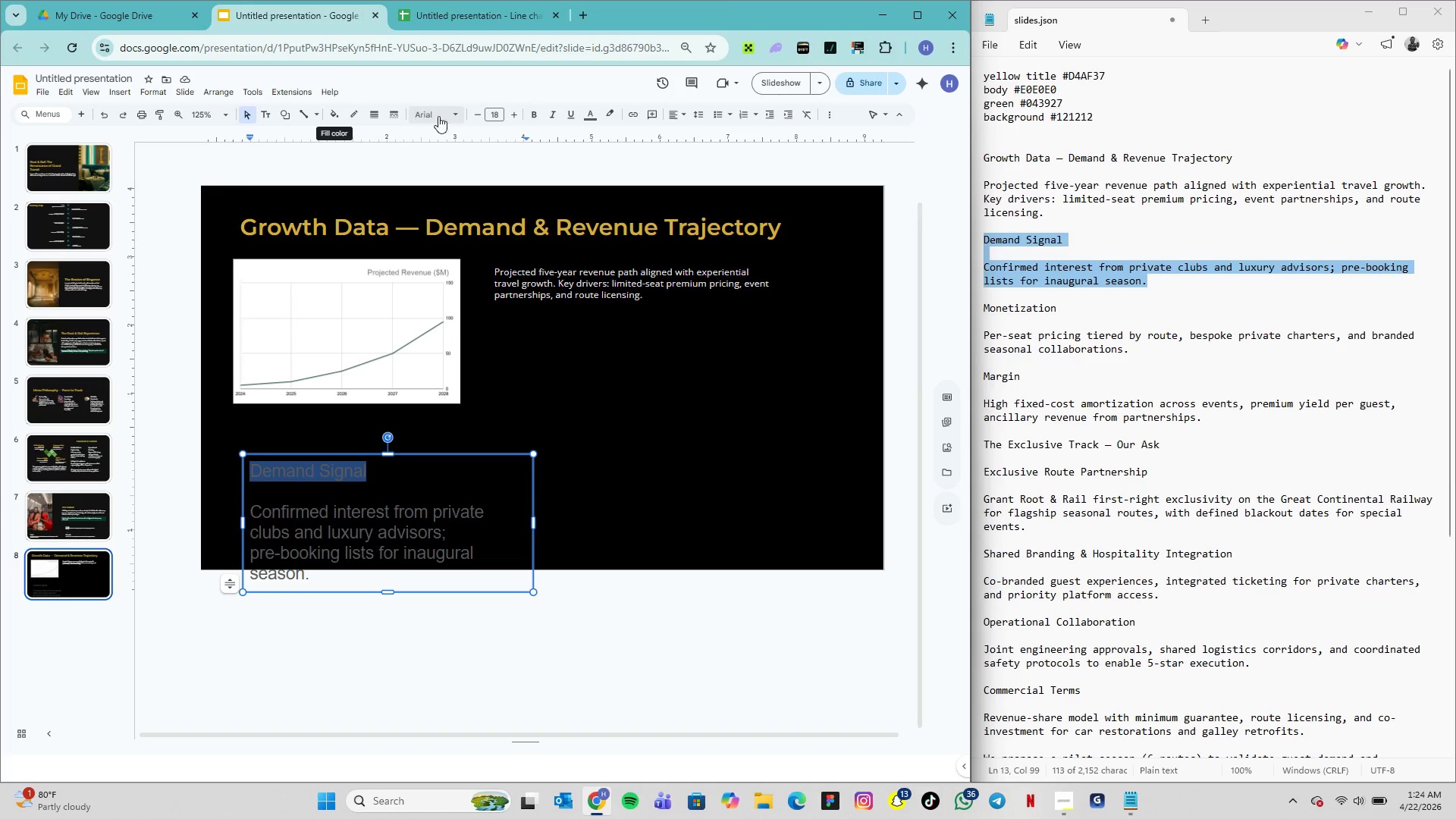 
left_click([450, 119])
 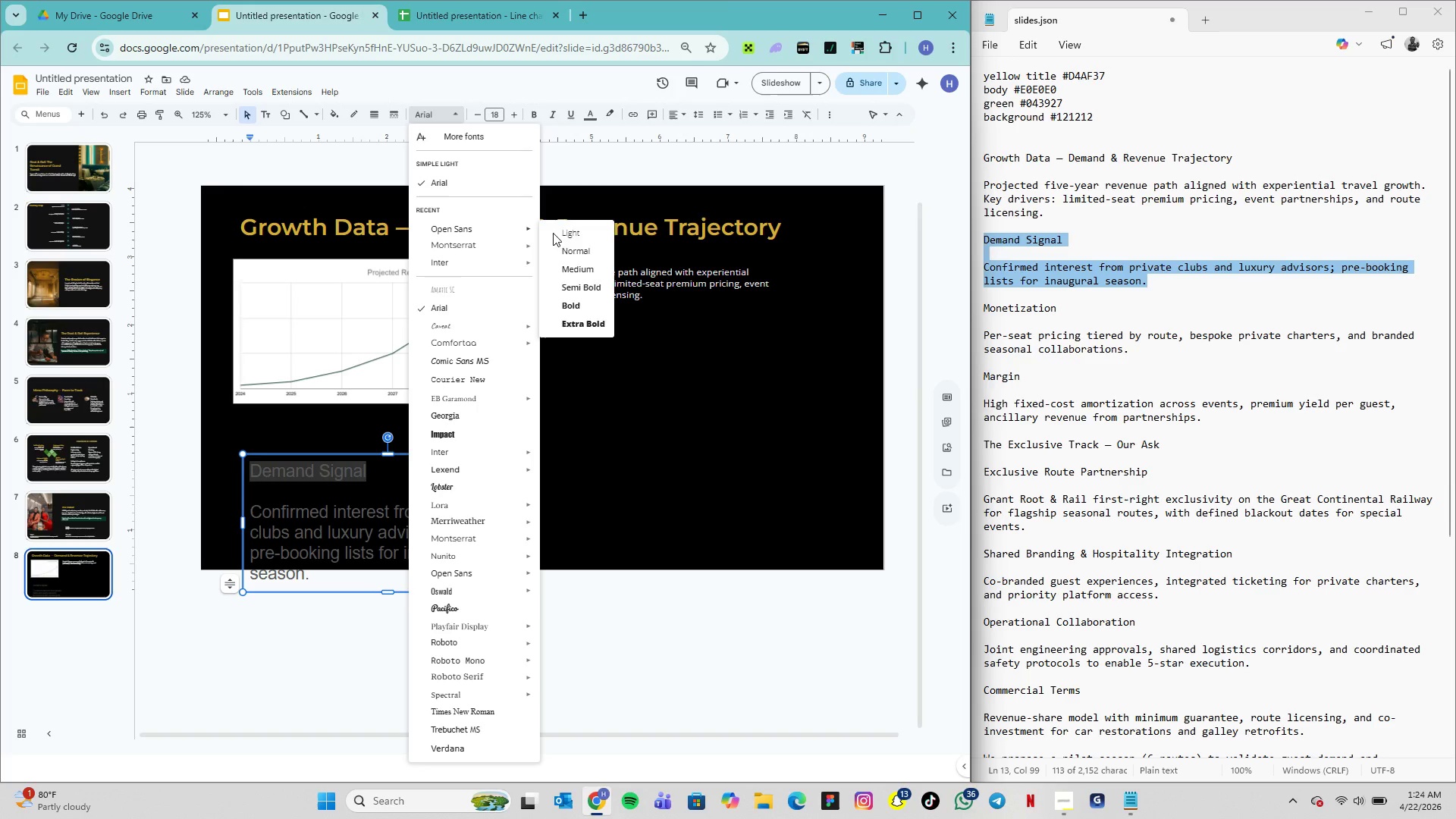 
mouse_move([560, 240])
 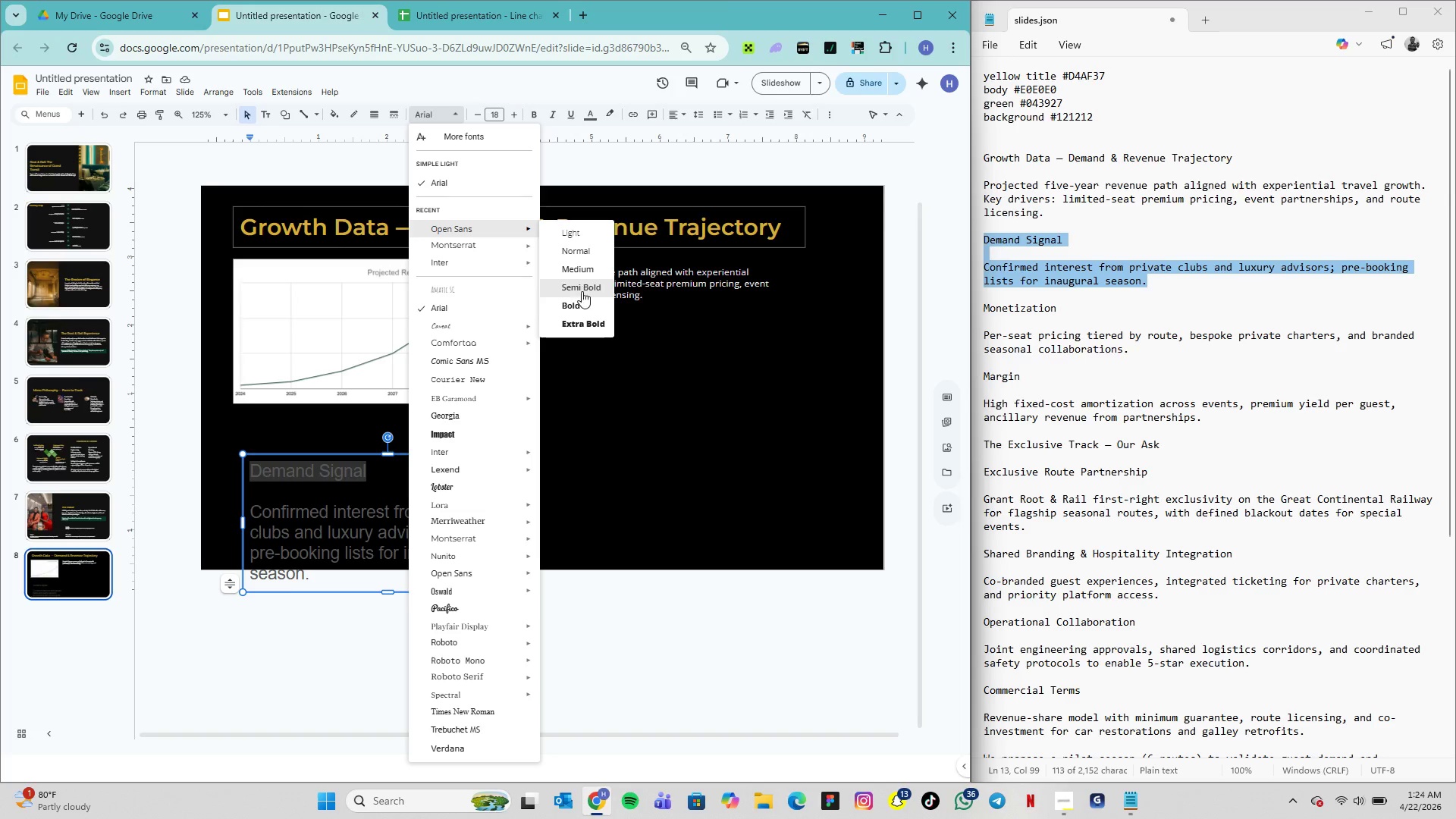 
wait(5.17)
 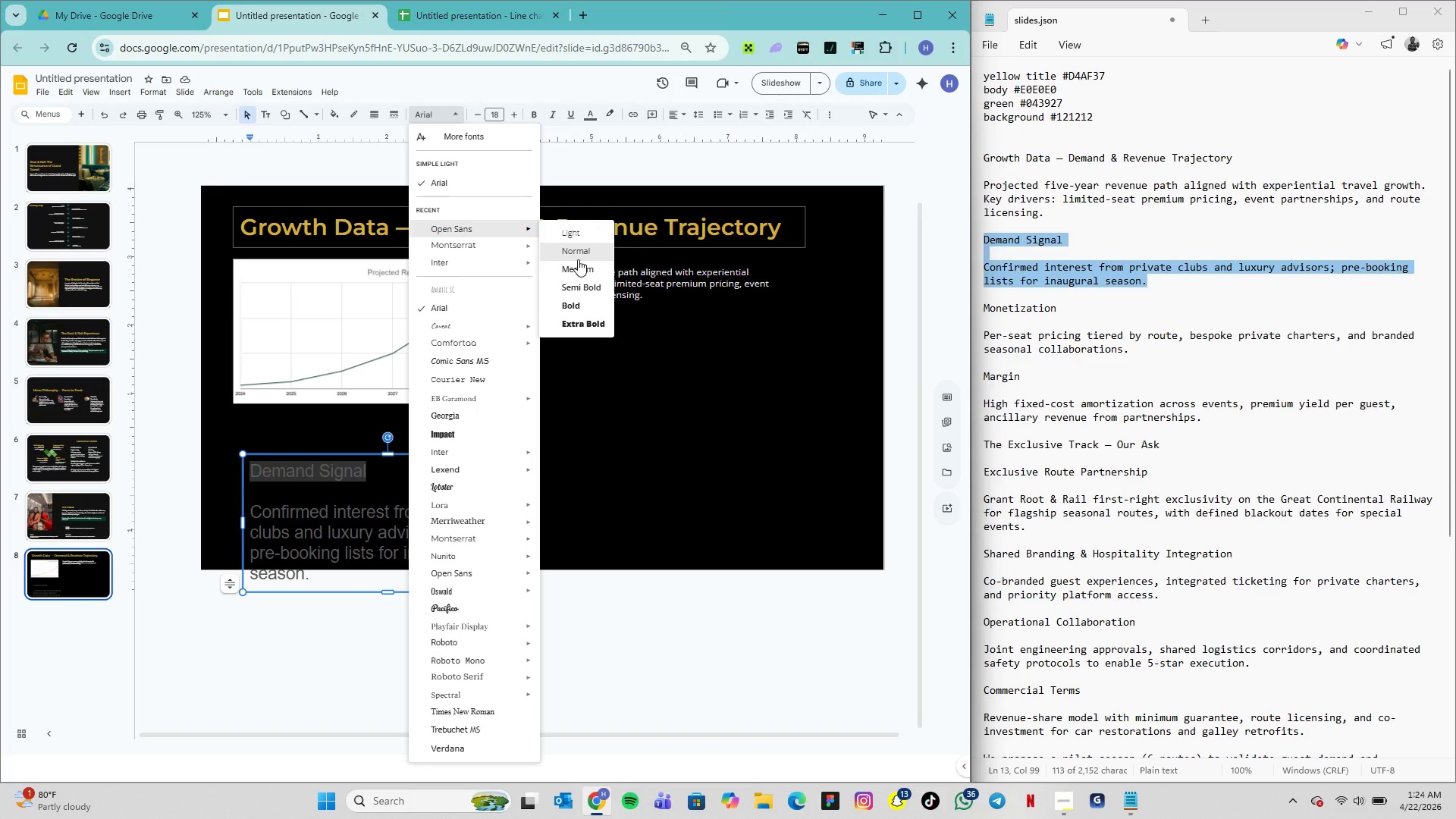 
left_click([582, 305])
 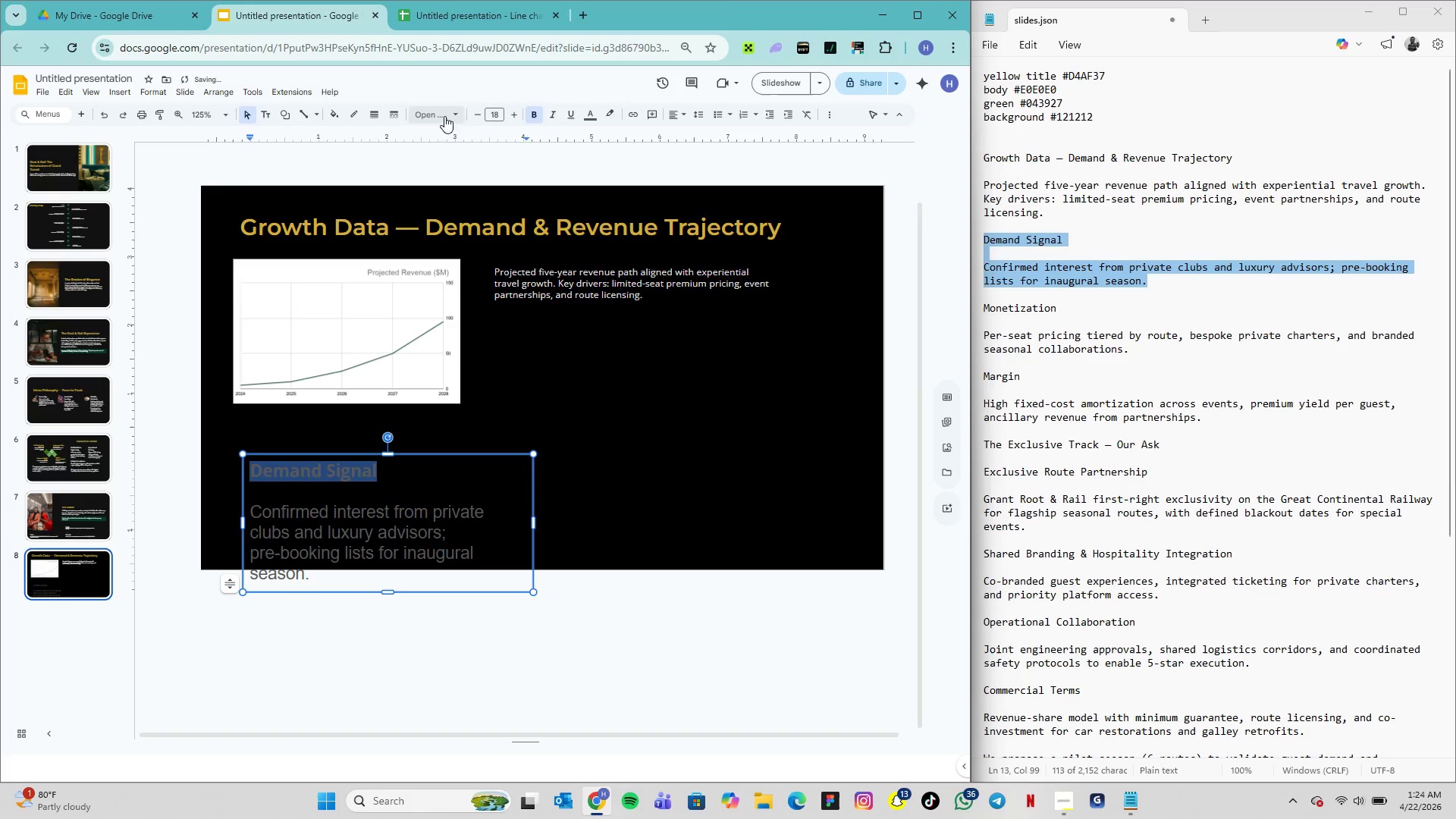 
left_click([495, 115])
 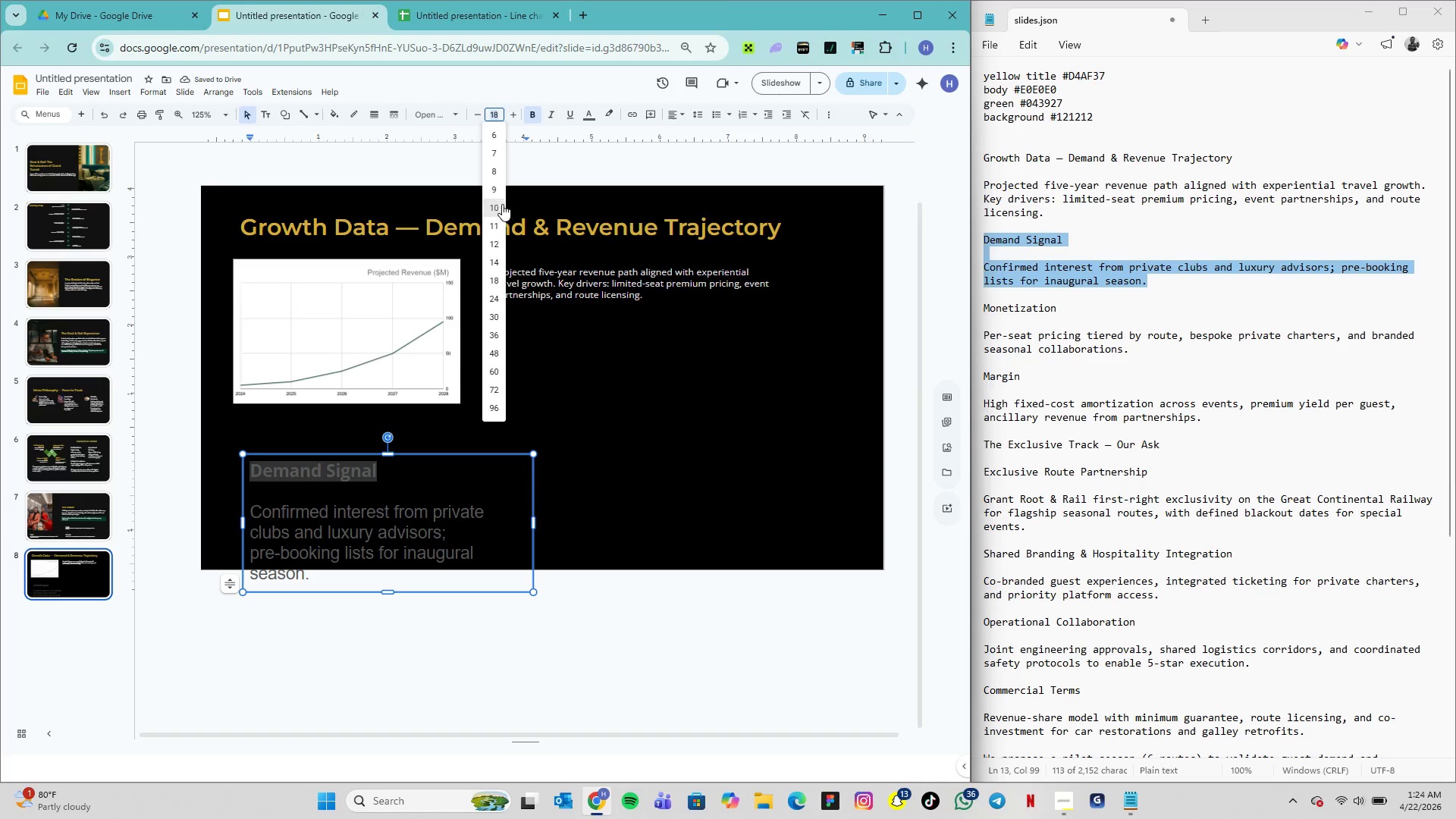 
left_click([502, 204])
 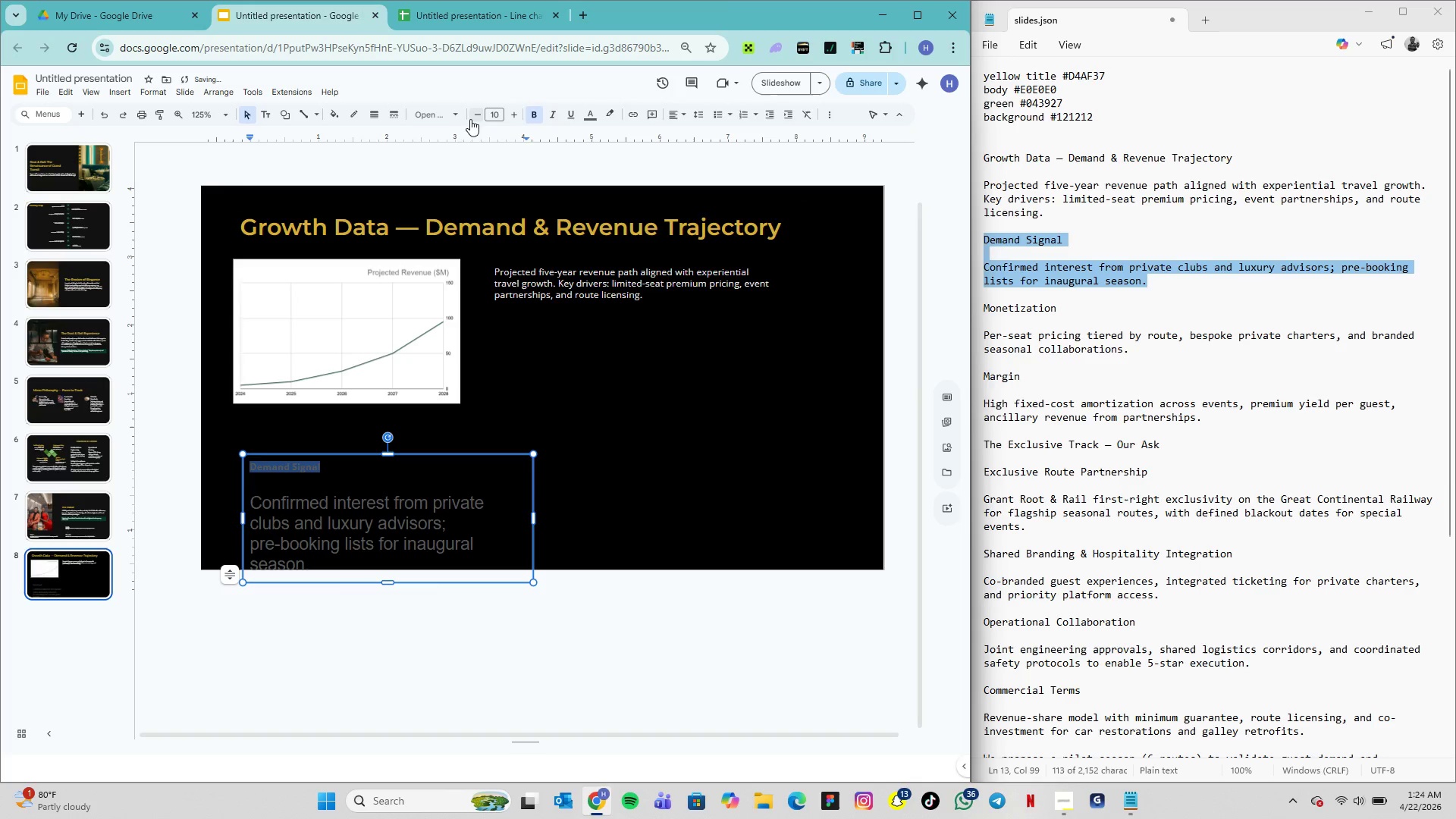 
left_click([494, 121])
 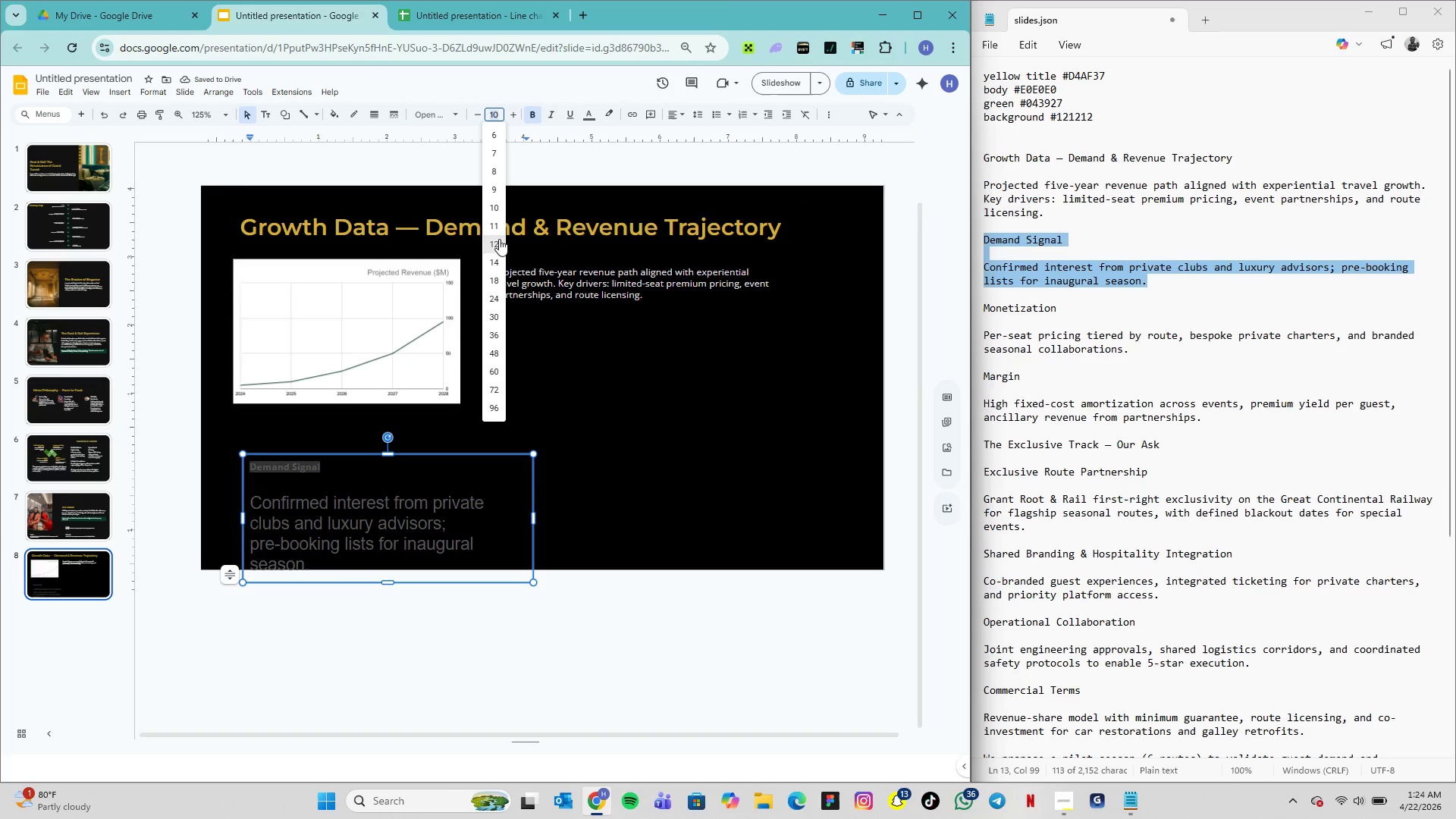 
left_click([499, 240])
 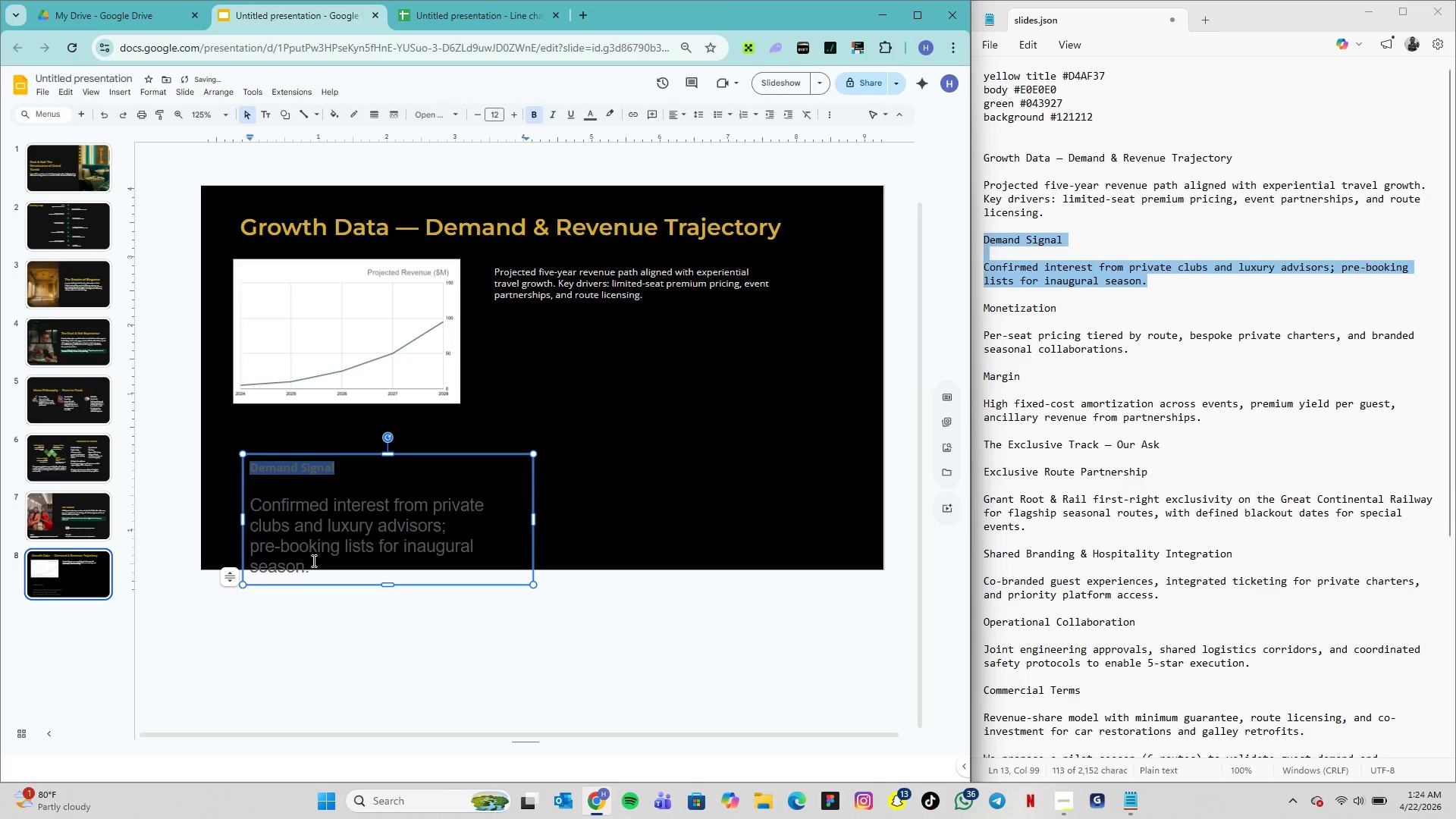 
left_click_drag(start_coordinate=[312, 567], to_coordinate=[252, 505])
 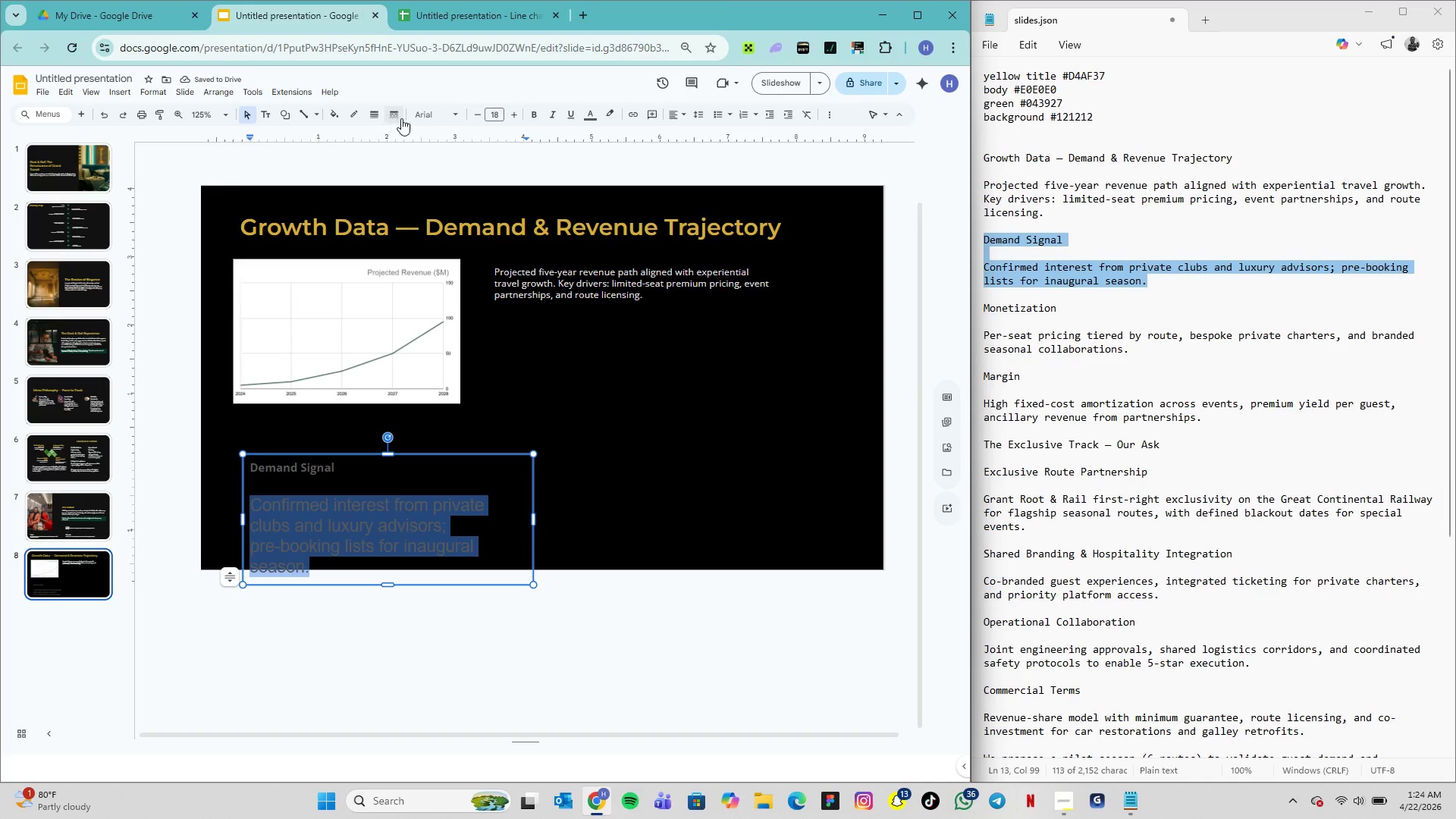 
left_click([422, 114])
 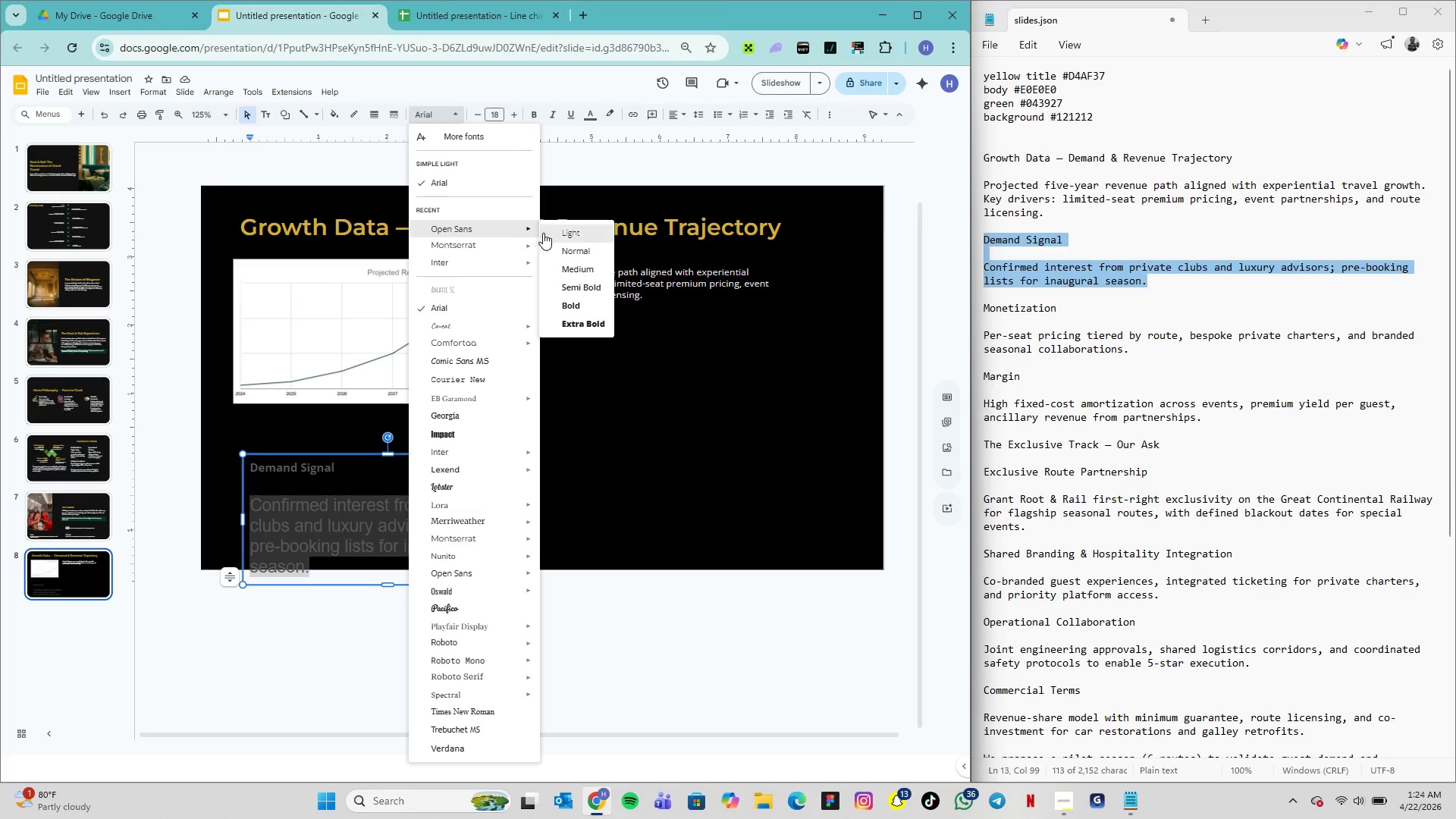 
left_click([570, 249])
 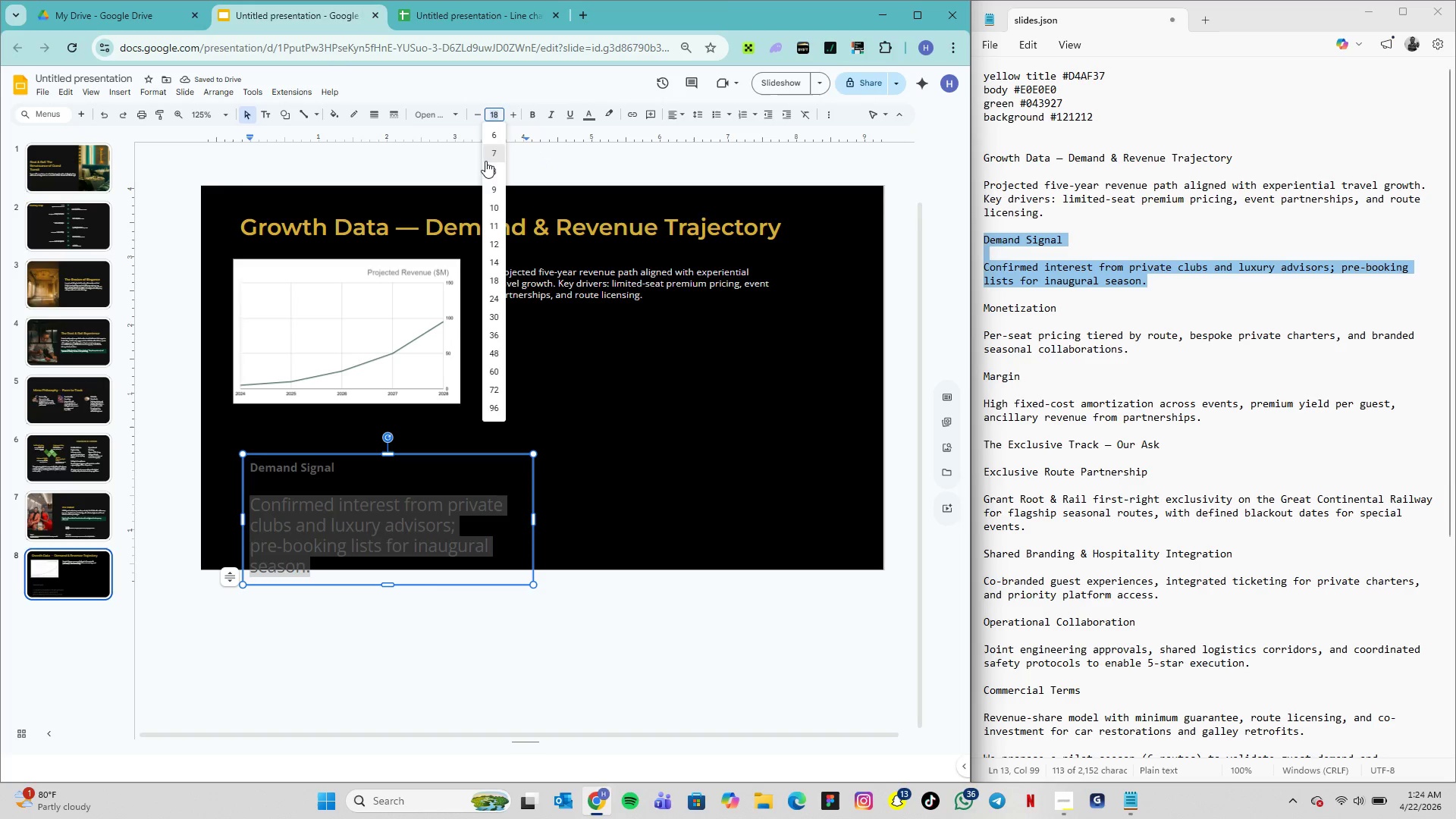 
left_click([492, 208])
 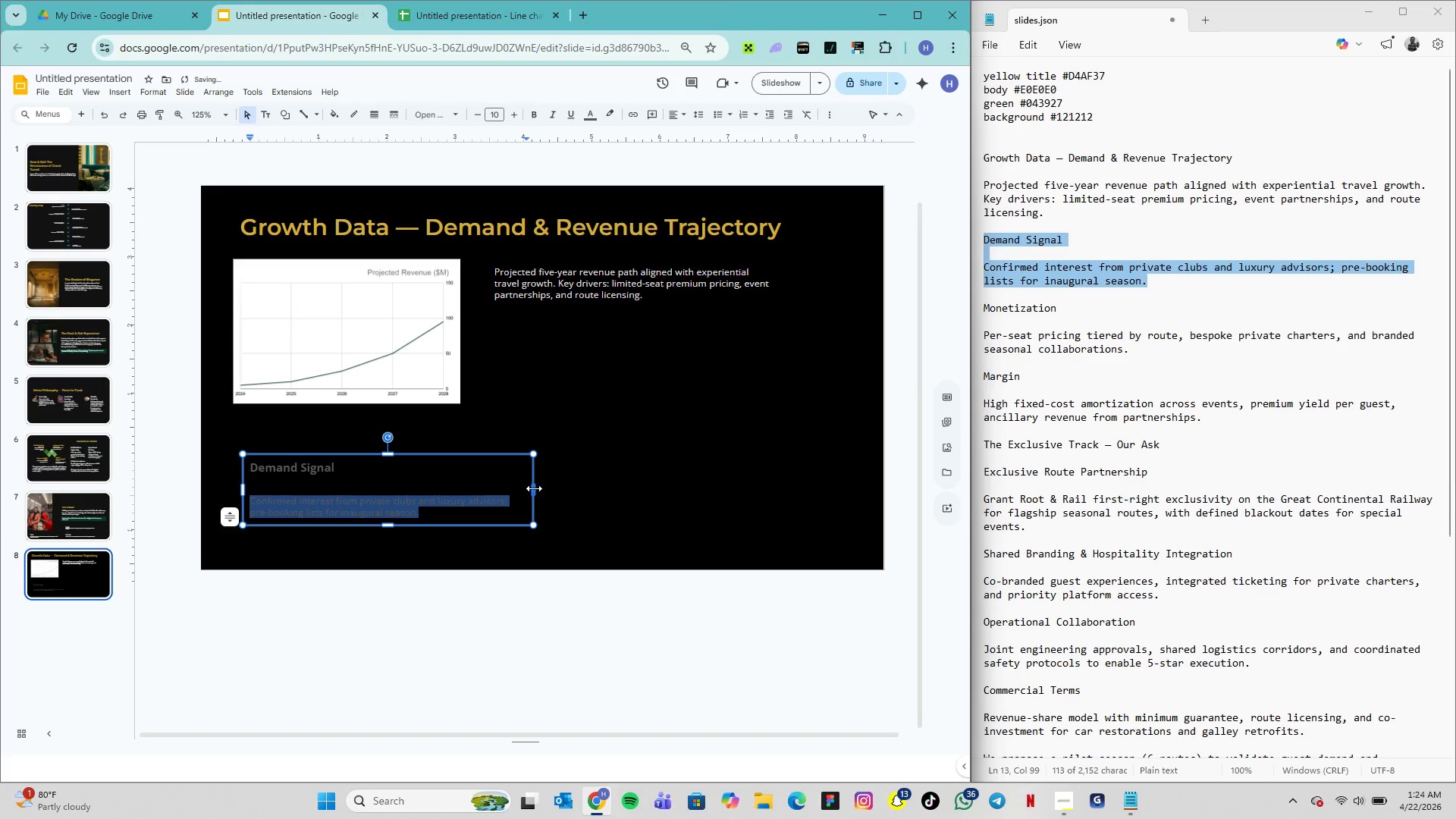 
left_click_drag(start_coordinate=[534, 488], to_coordinate=[391, 488])
 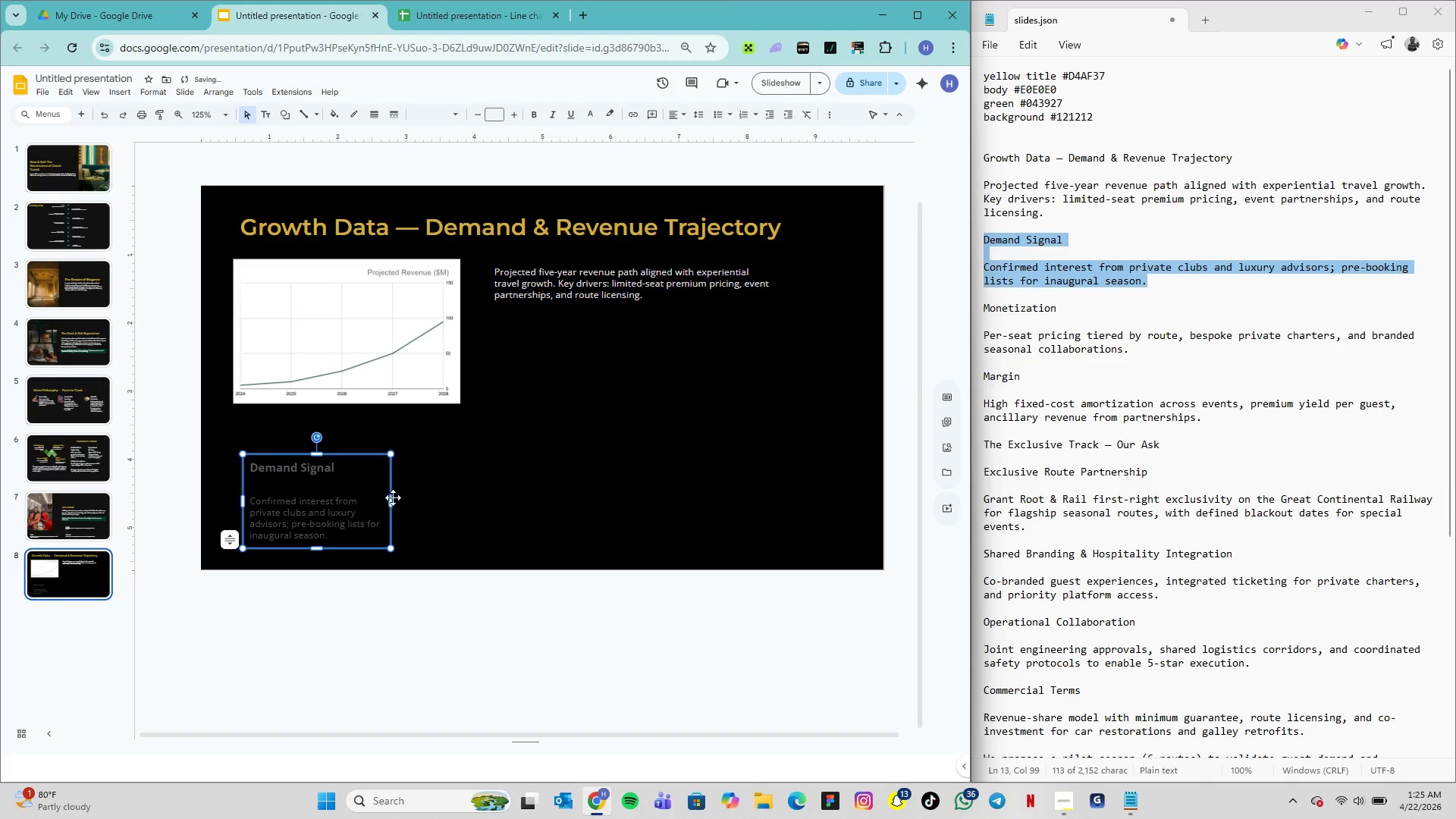 
left_click_drag(start_coordinate=[391, 498], to_coordinate=[402, 498])
 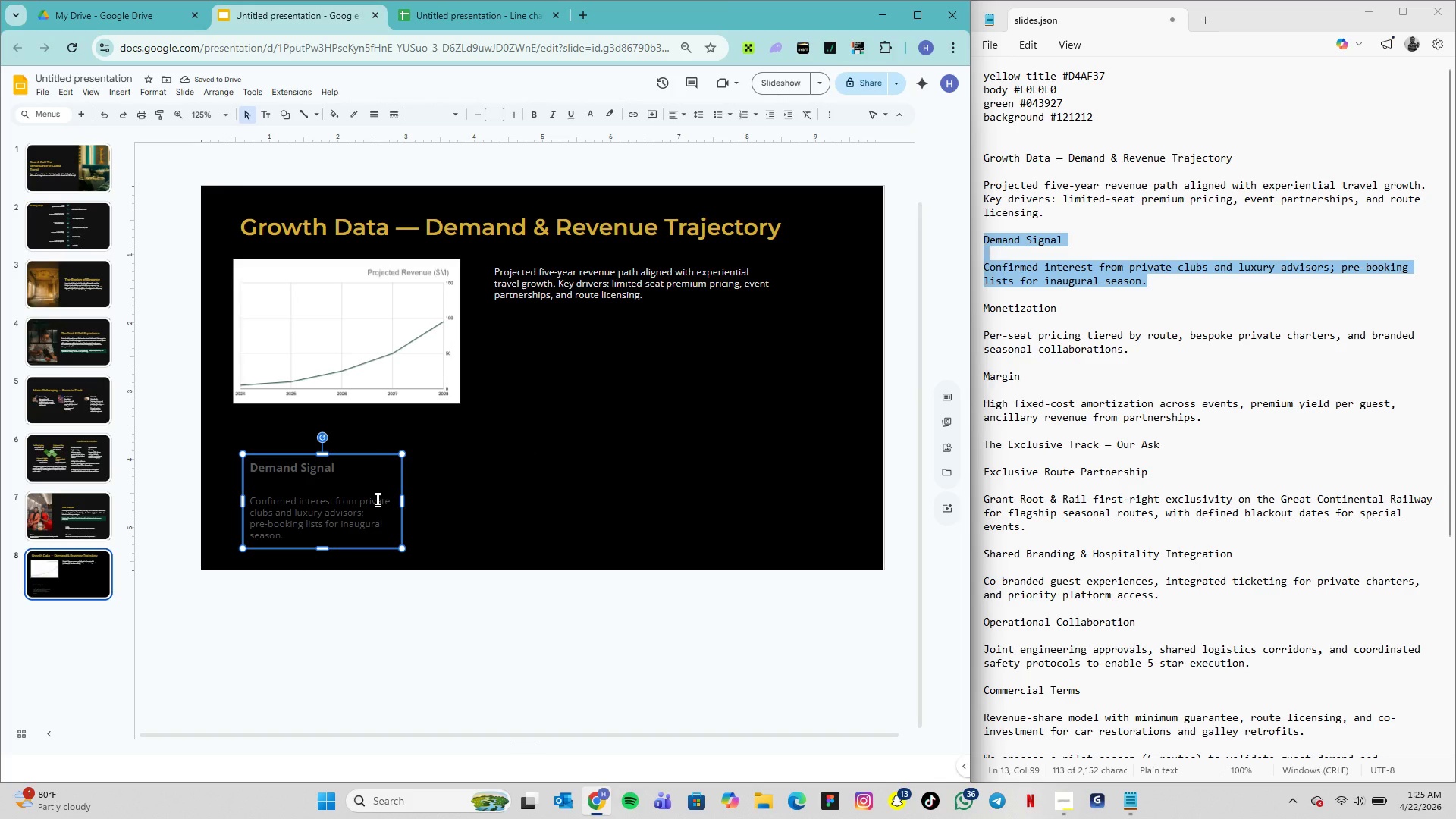 
left_click([353, 492])
 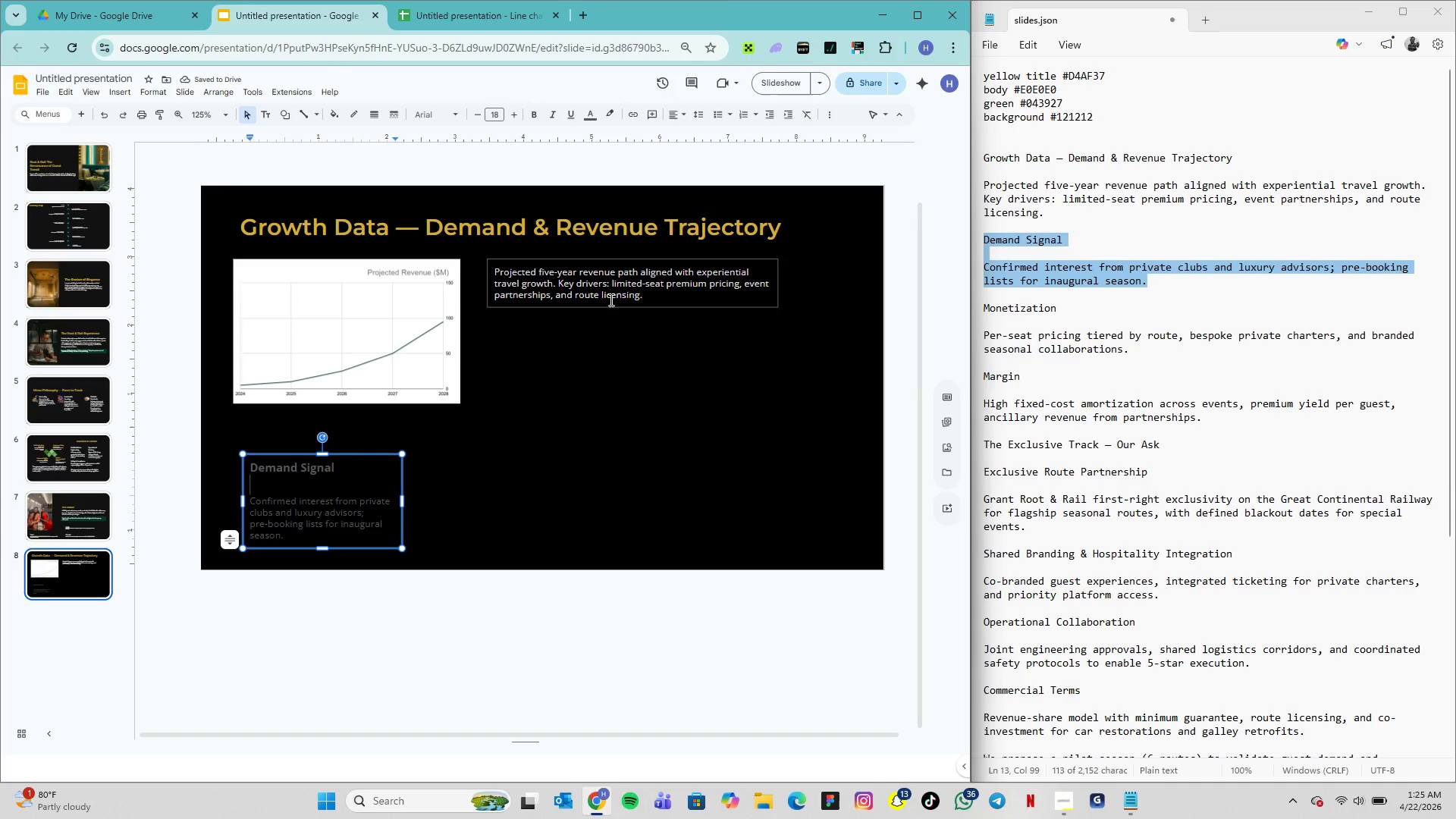 
double_click([610, 299])
 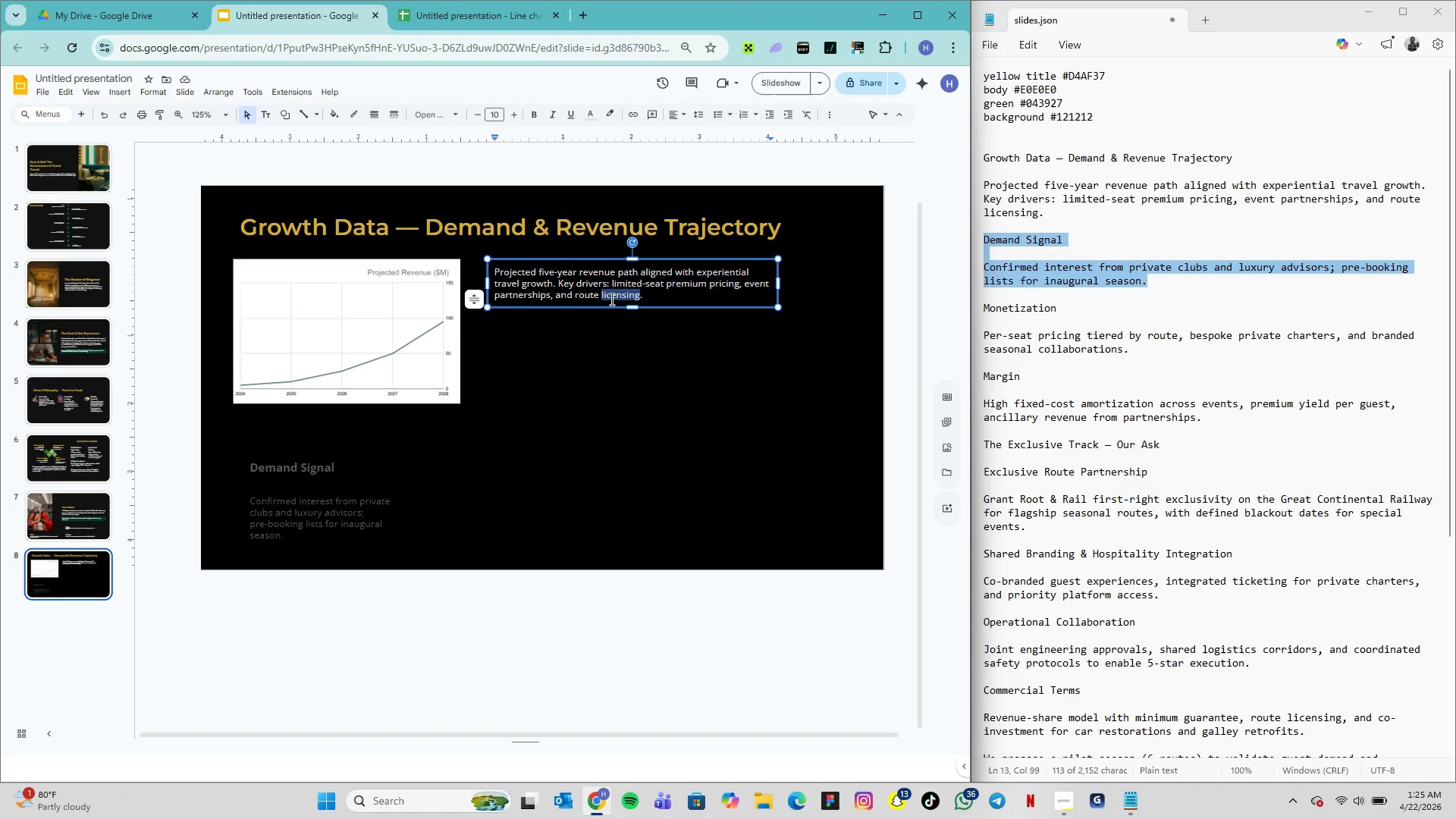 
triple_click([610, 299])
 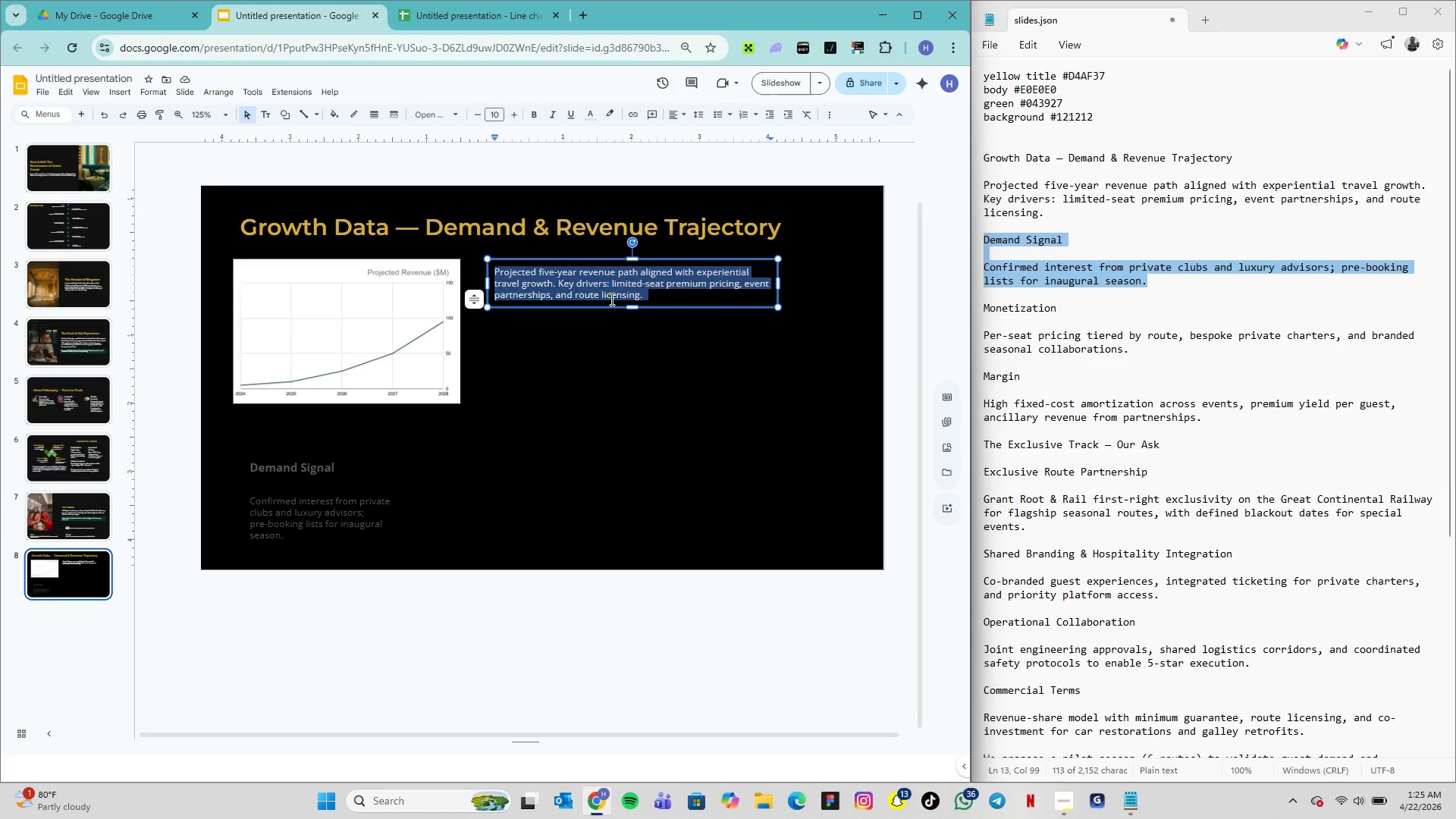 
triple_click([610, 299])
 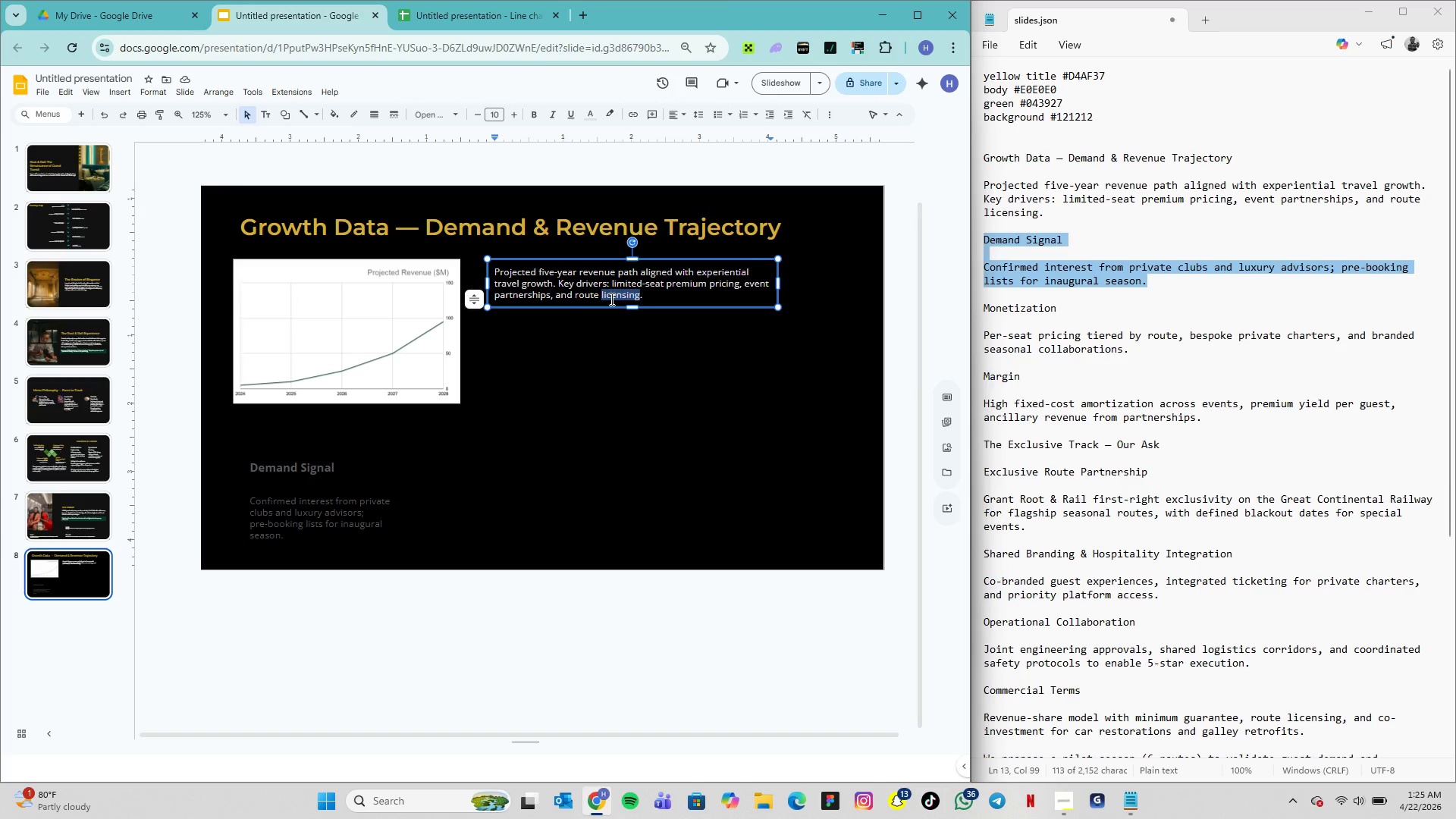 
triple_click([610, 299])
 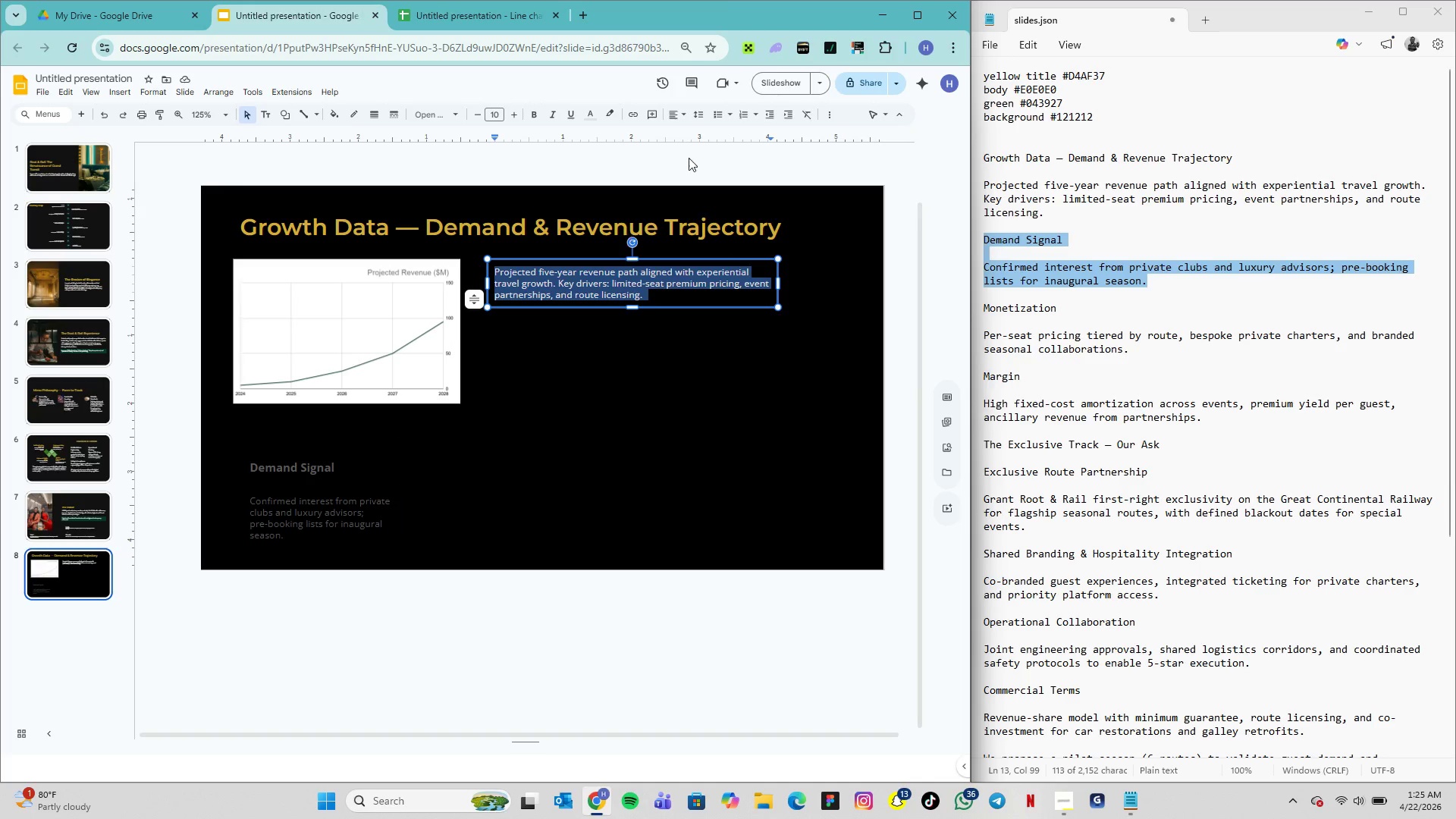 
mouse_move([726, 121])
 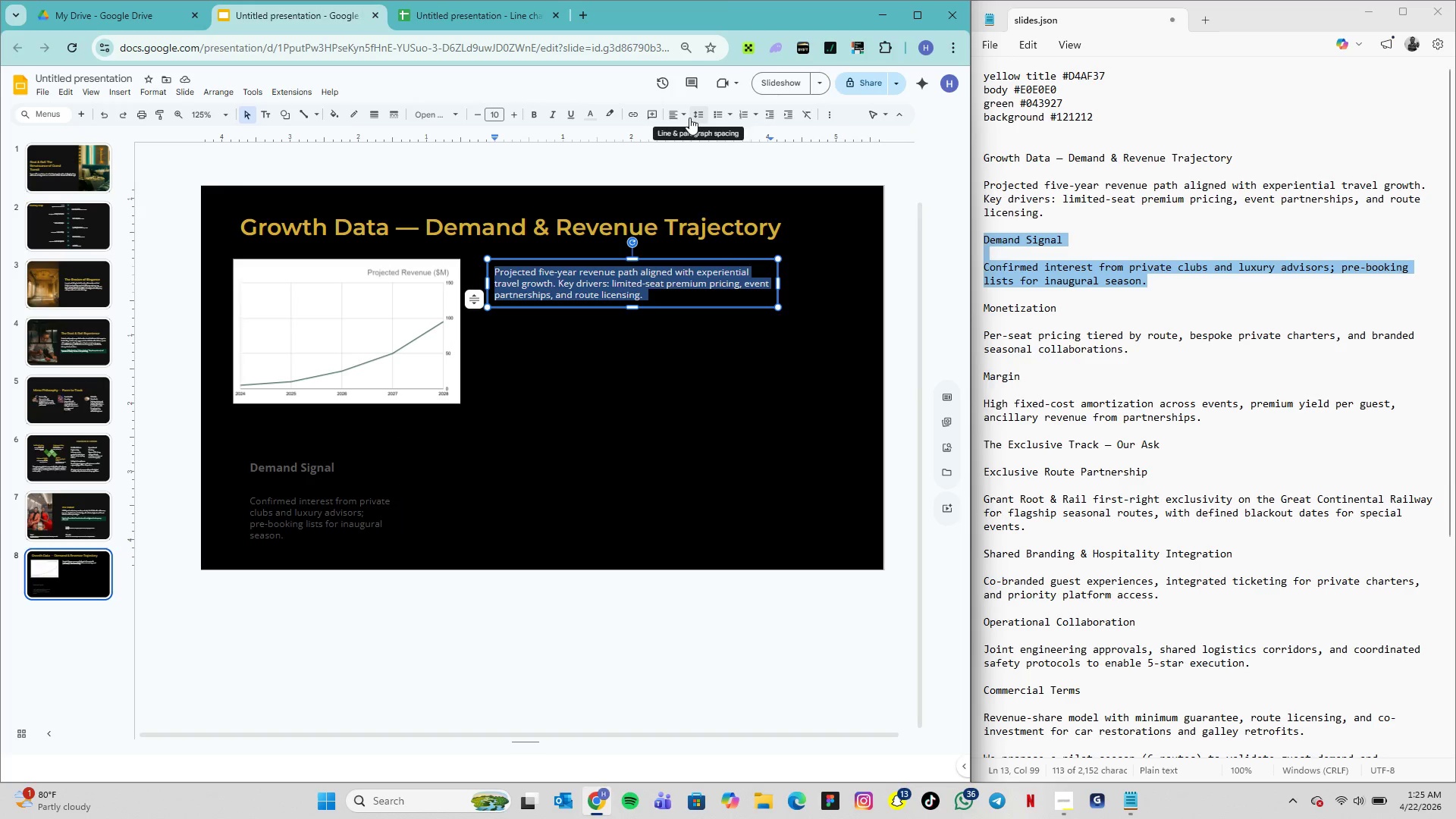 
left_click([694, 113])
 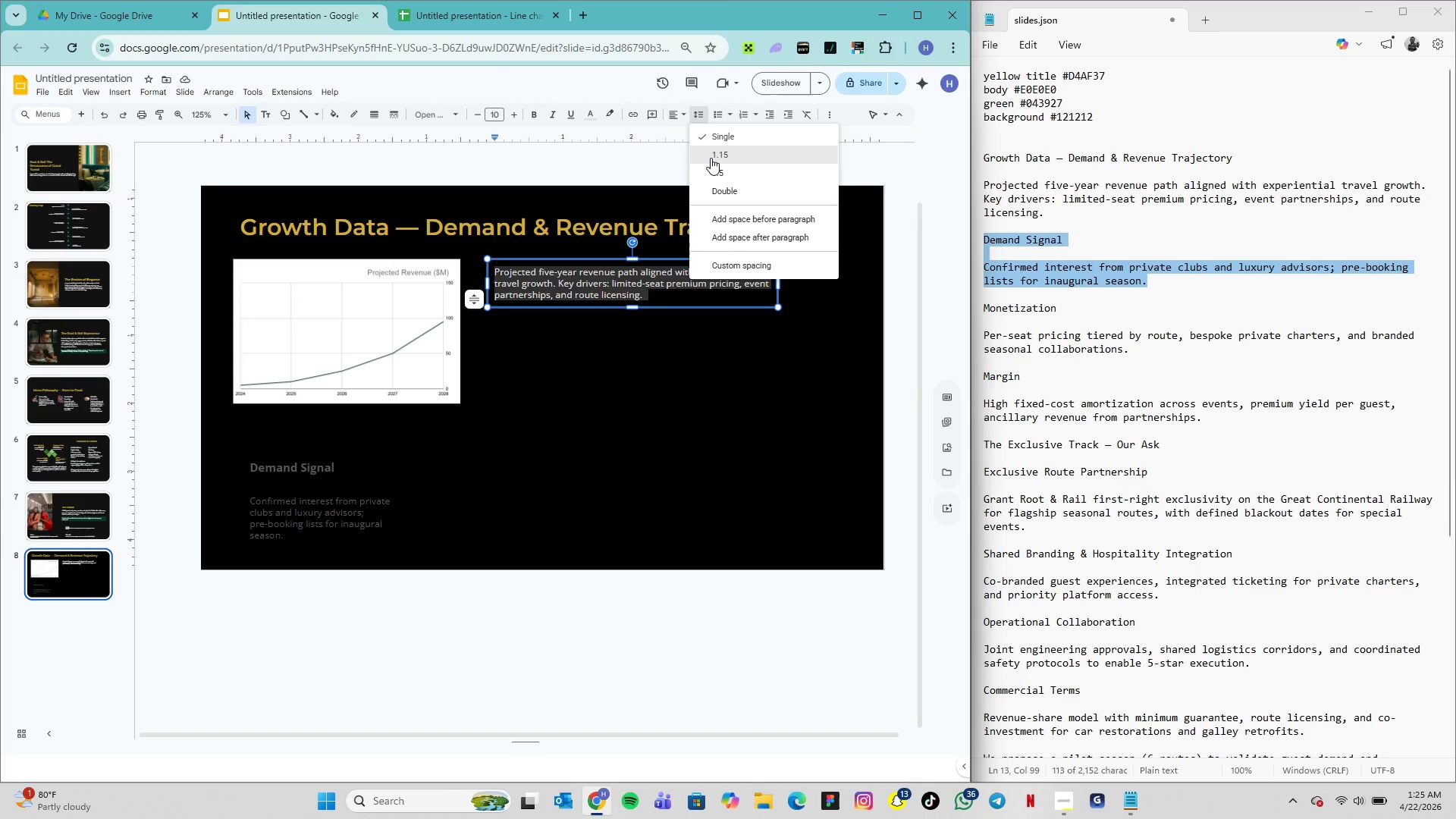 
left_click([711, 158])
 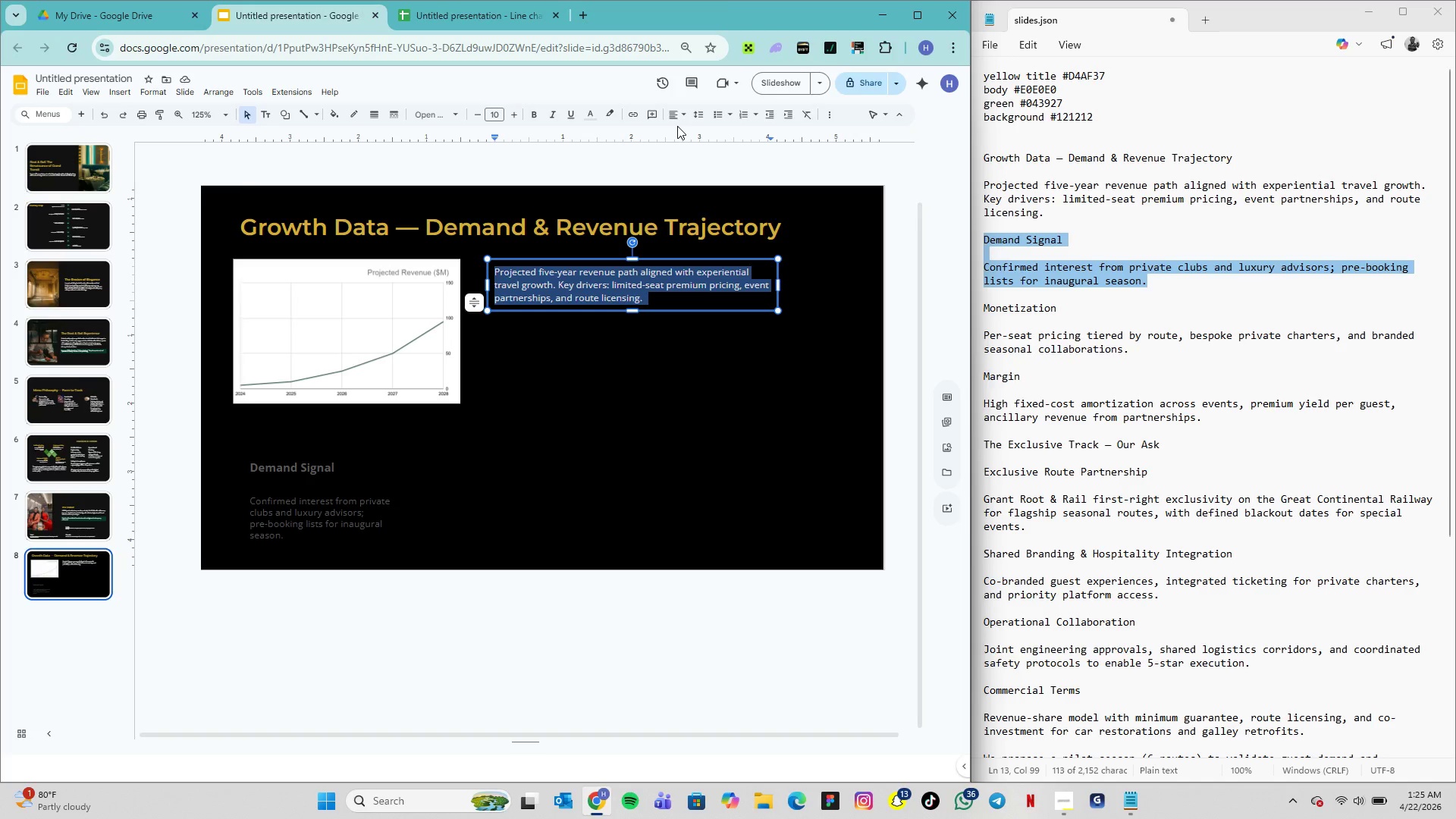 
wait(10.59)
 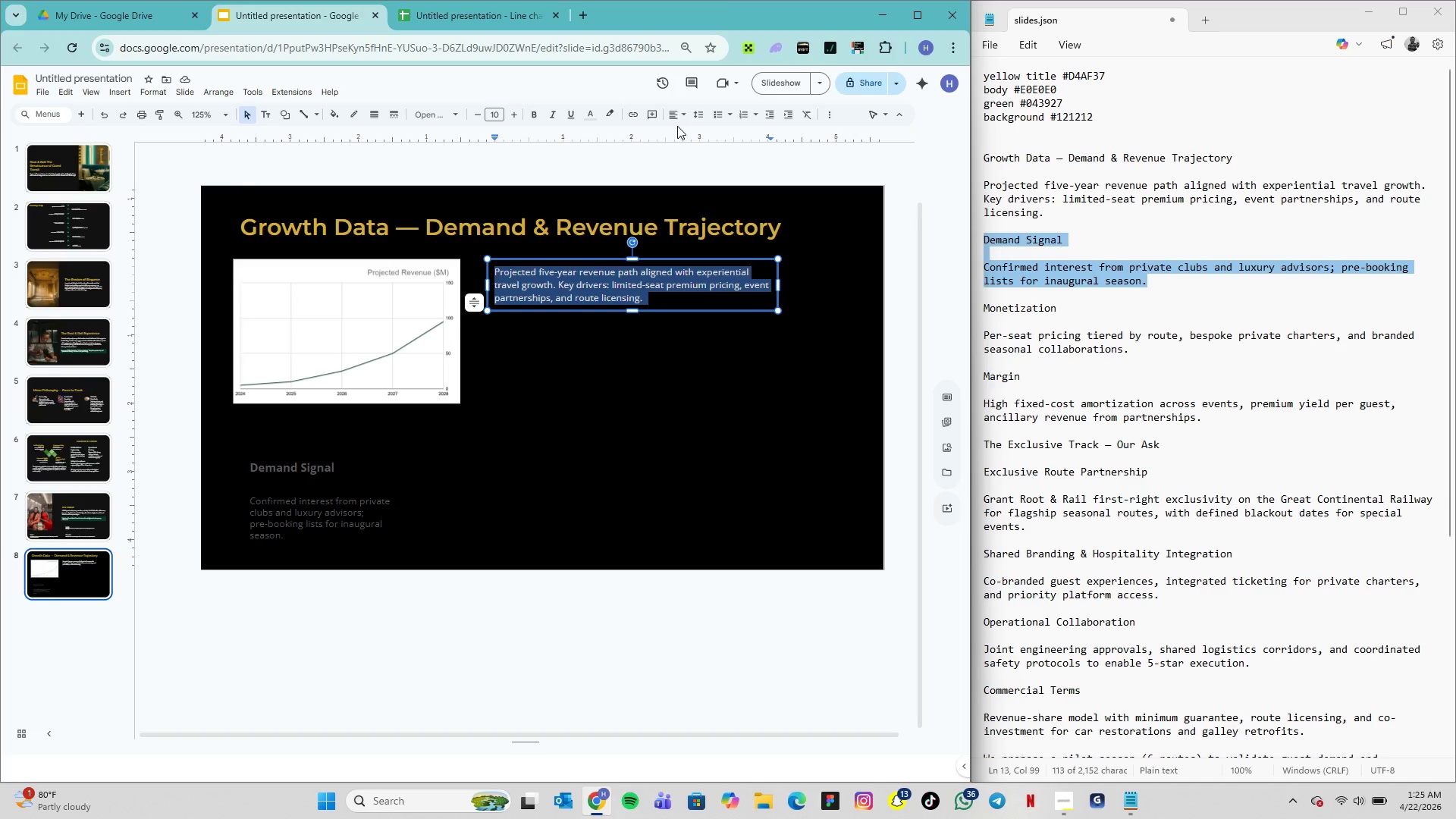 
left_click([301, 484])
 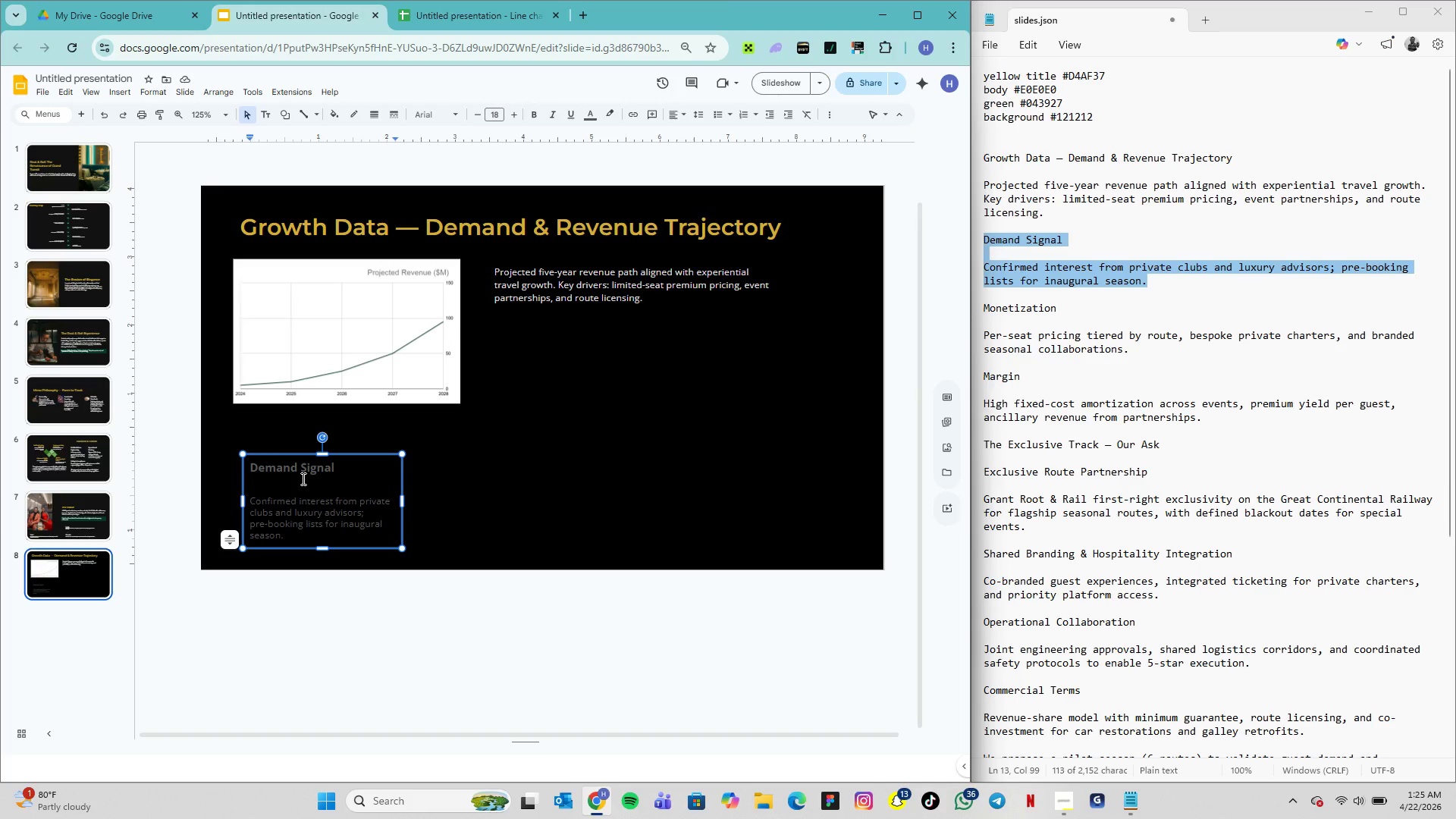 
key(Backspace)
 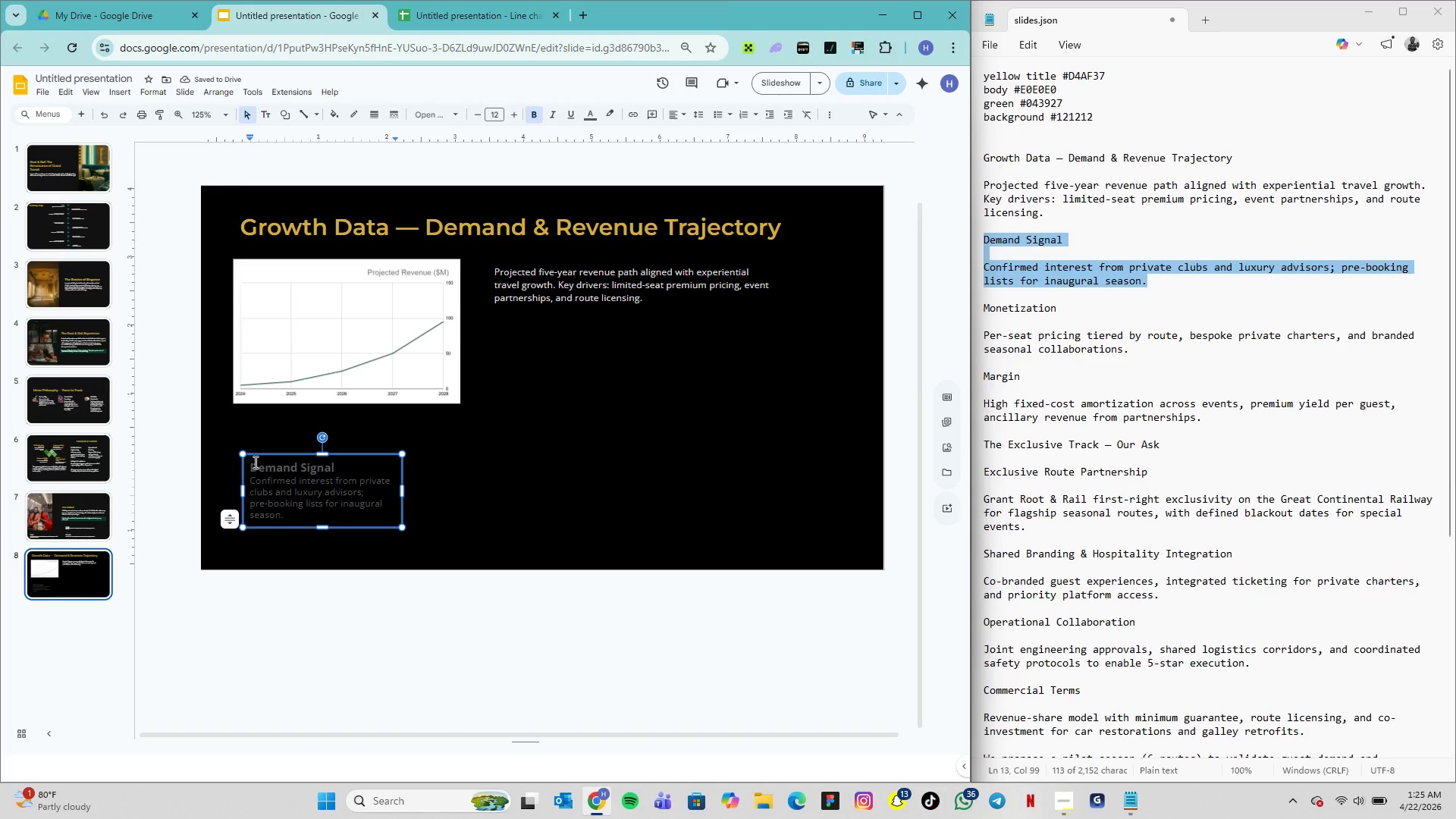 
left_click_drag(start_coordinate=[252, 466], to_coordinate=[392, 482])
 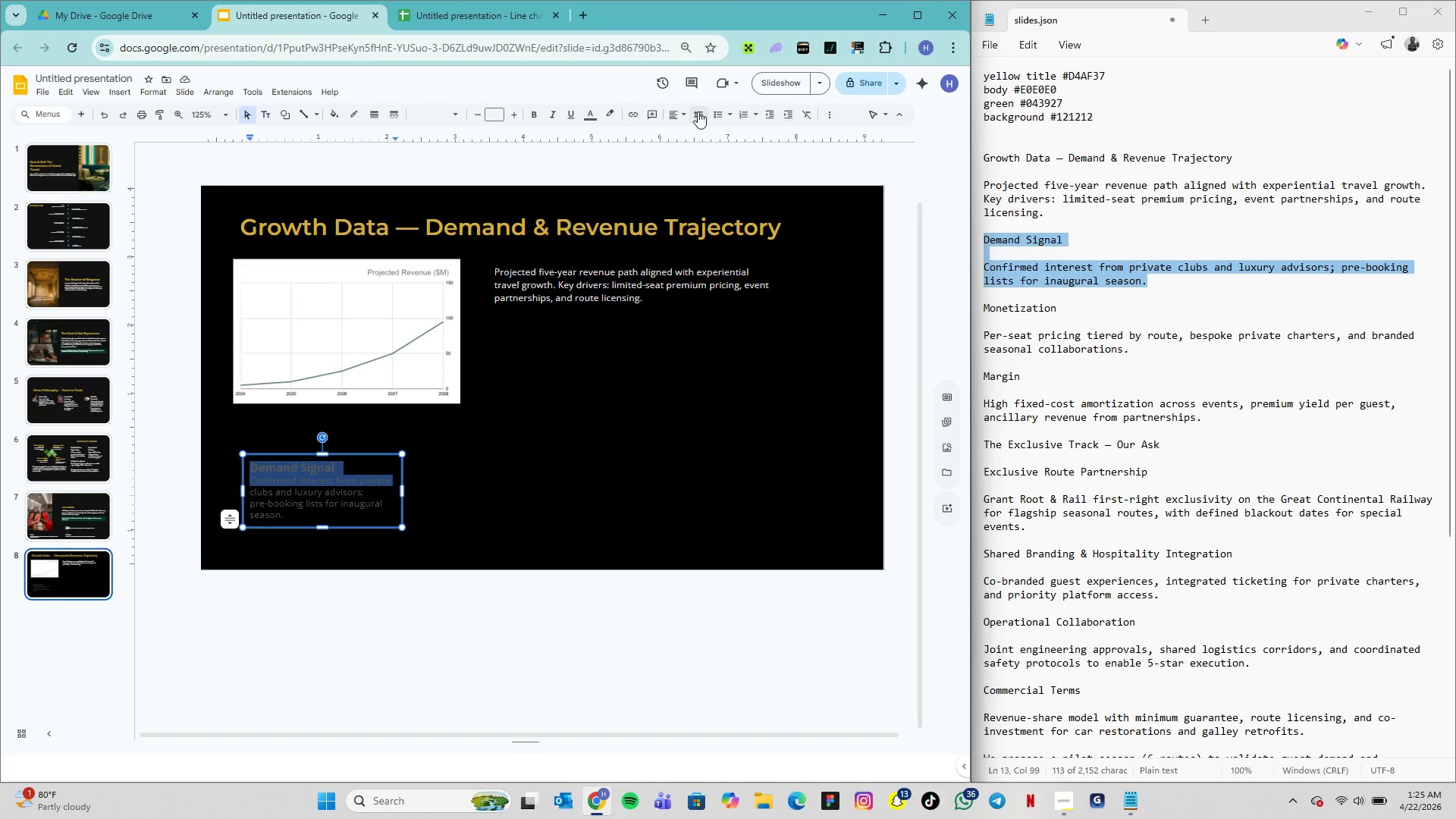 
left_click([700, 111])
 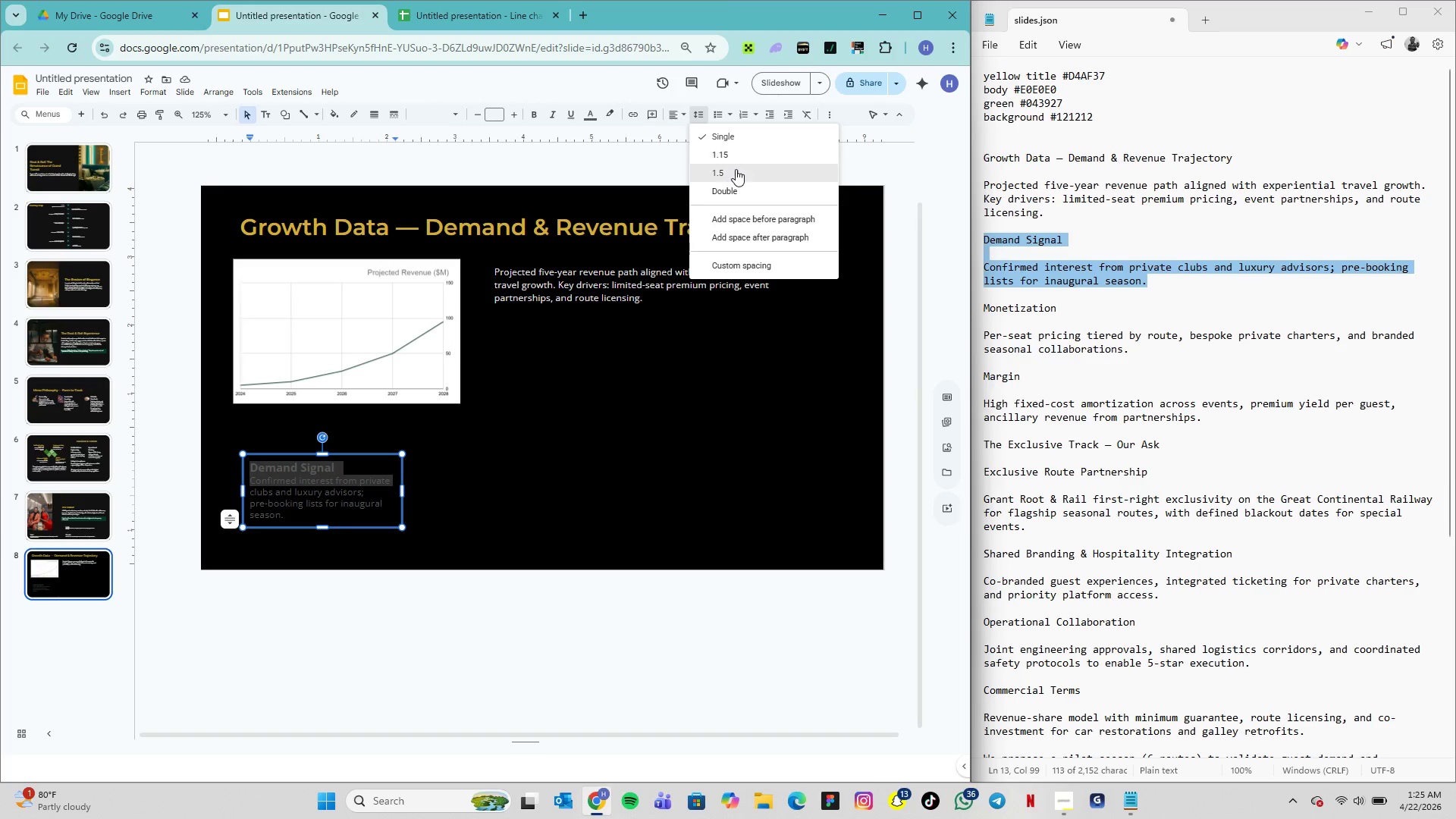 
left_click([736, 169])
 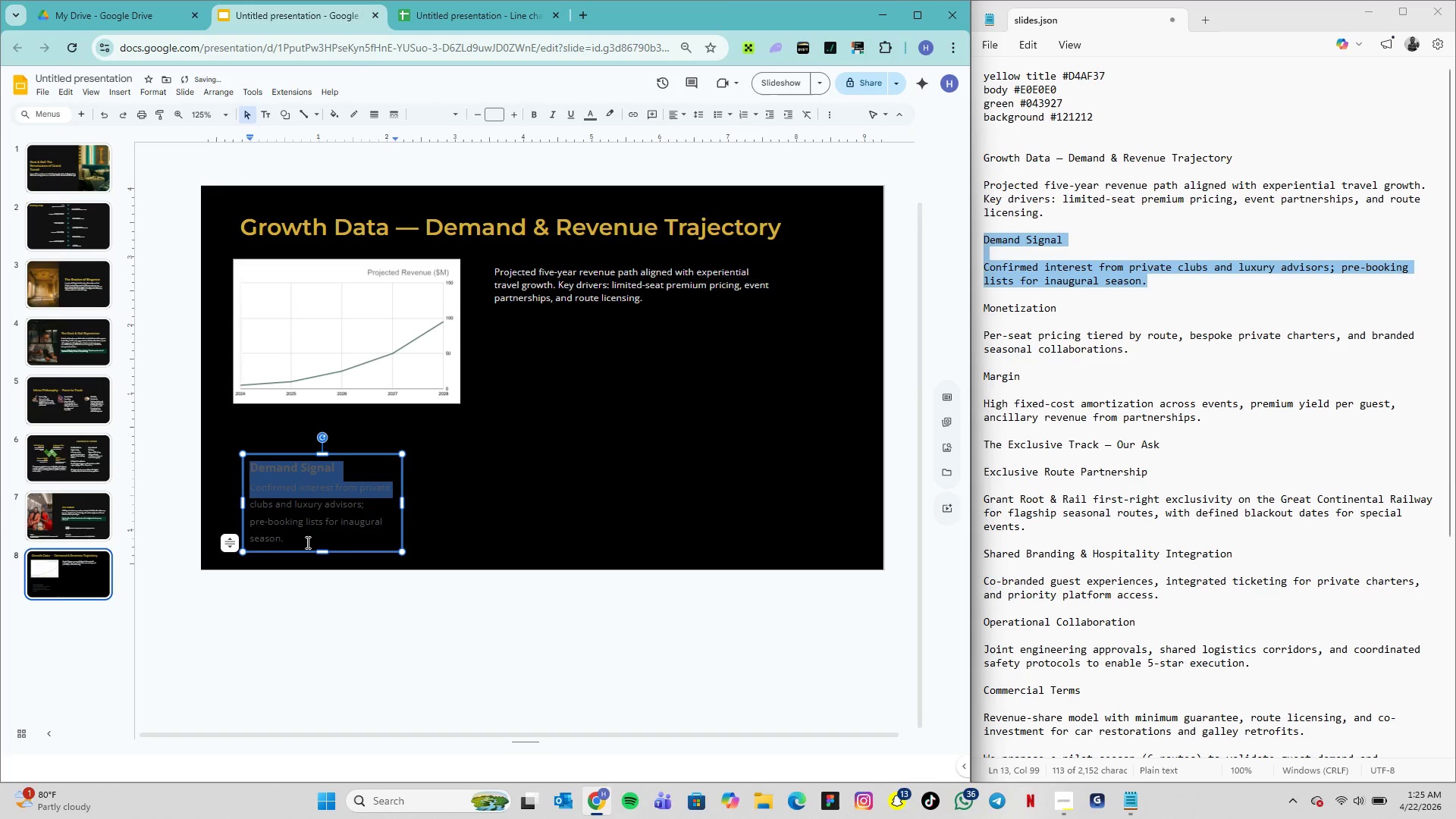 
left_click_drag(start_coordinate=[286, 542], to_coordinate=[253, 494])
 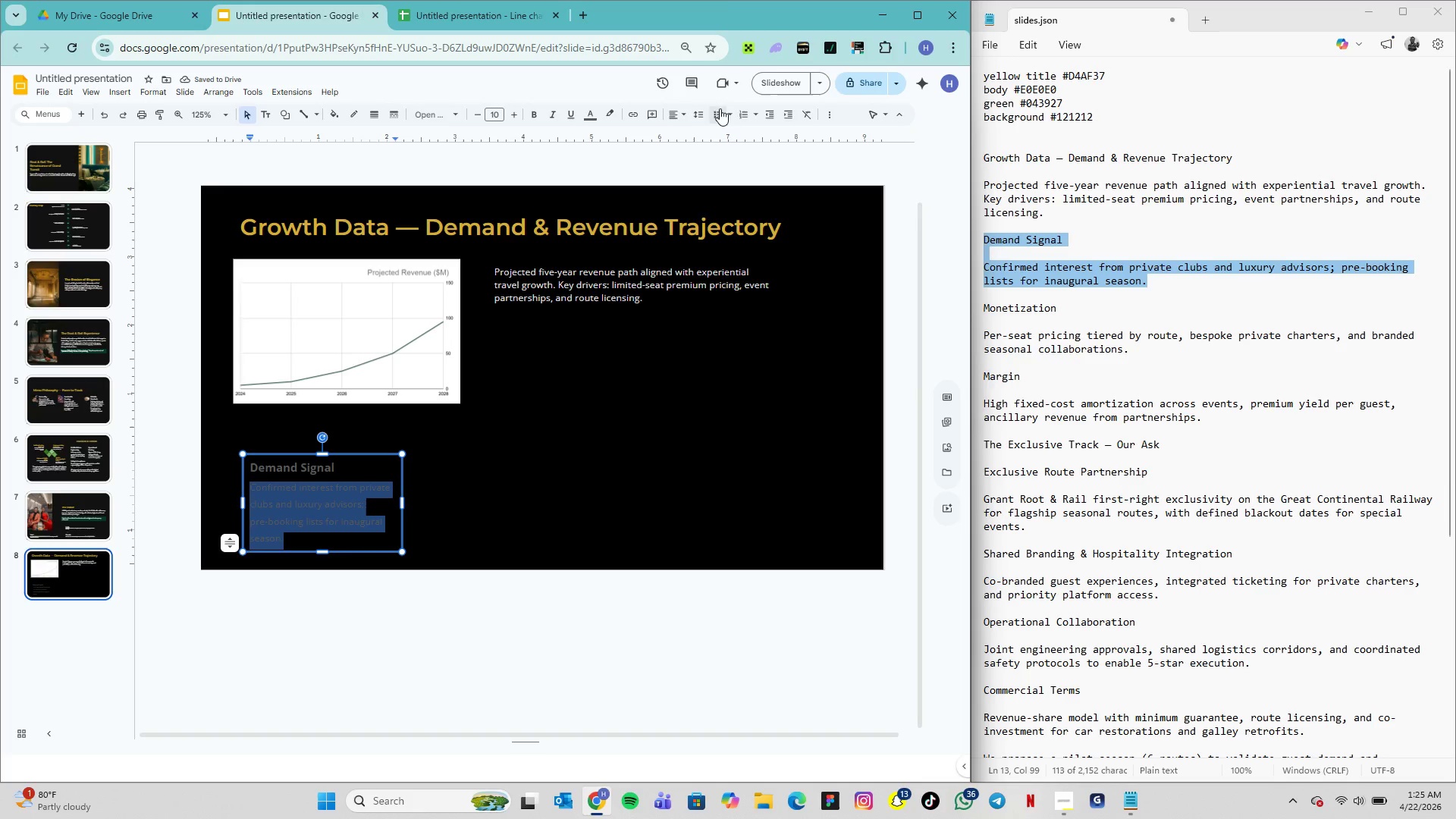 
left_click([700, 113])
 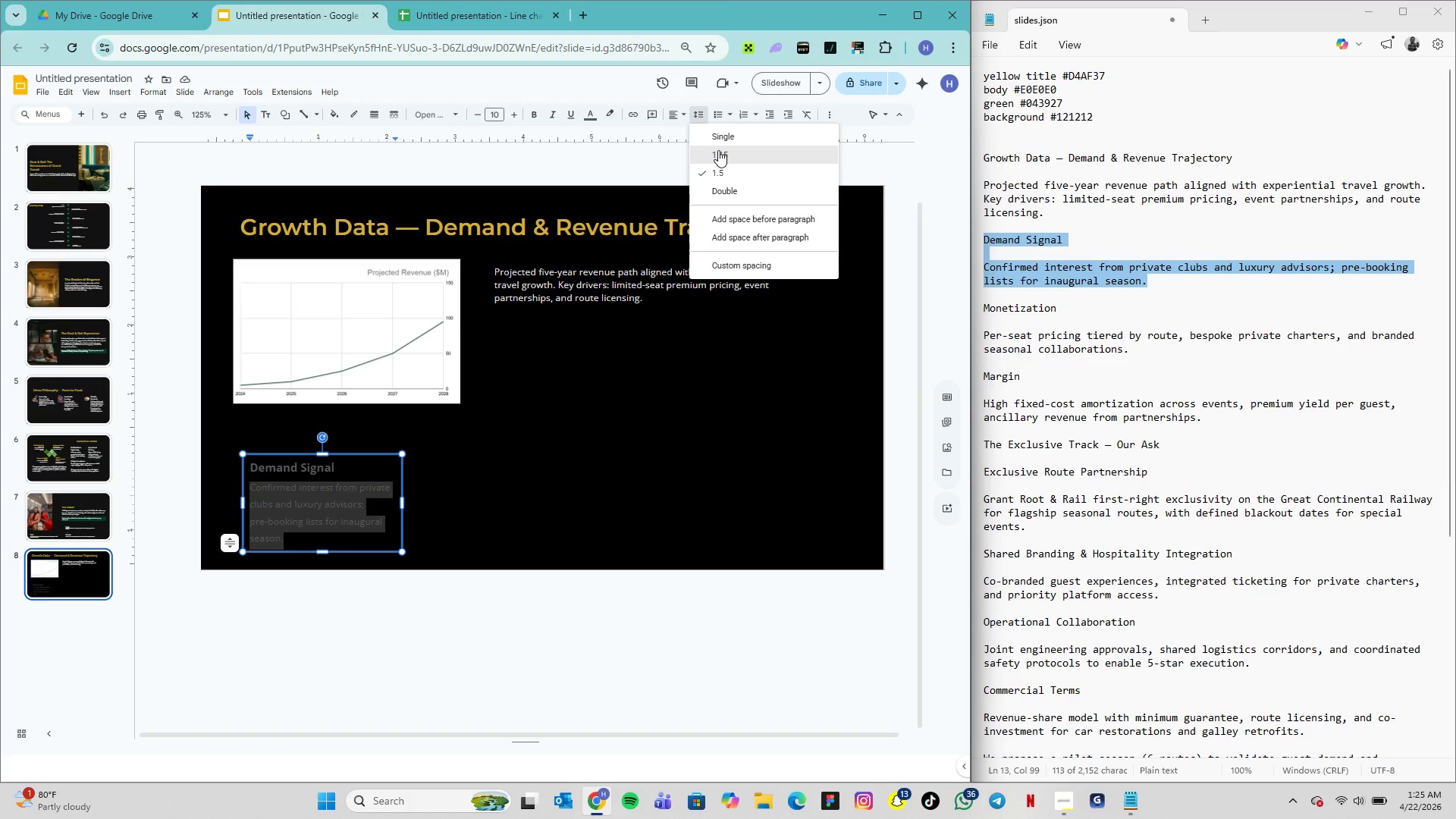 
left_click([718, 150])
 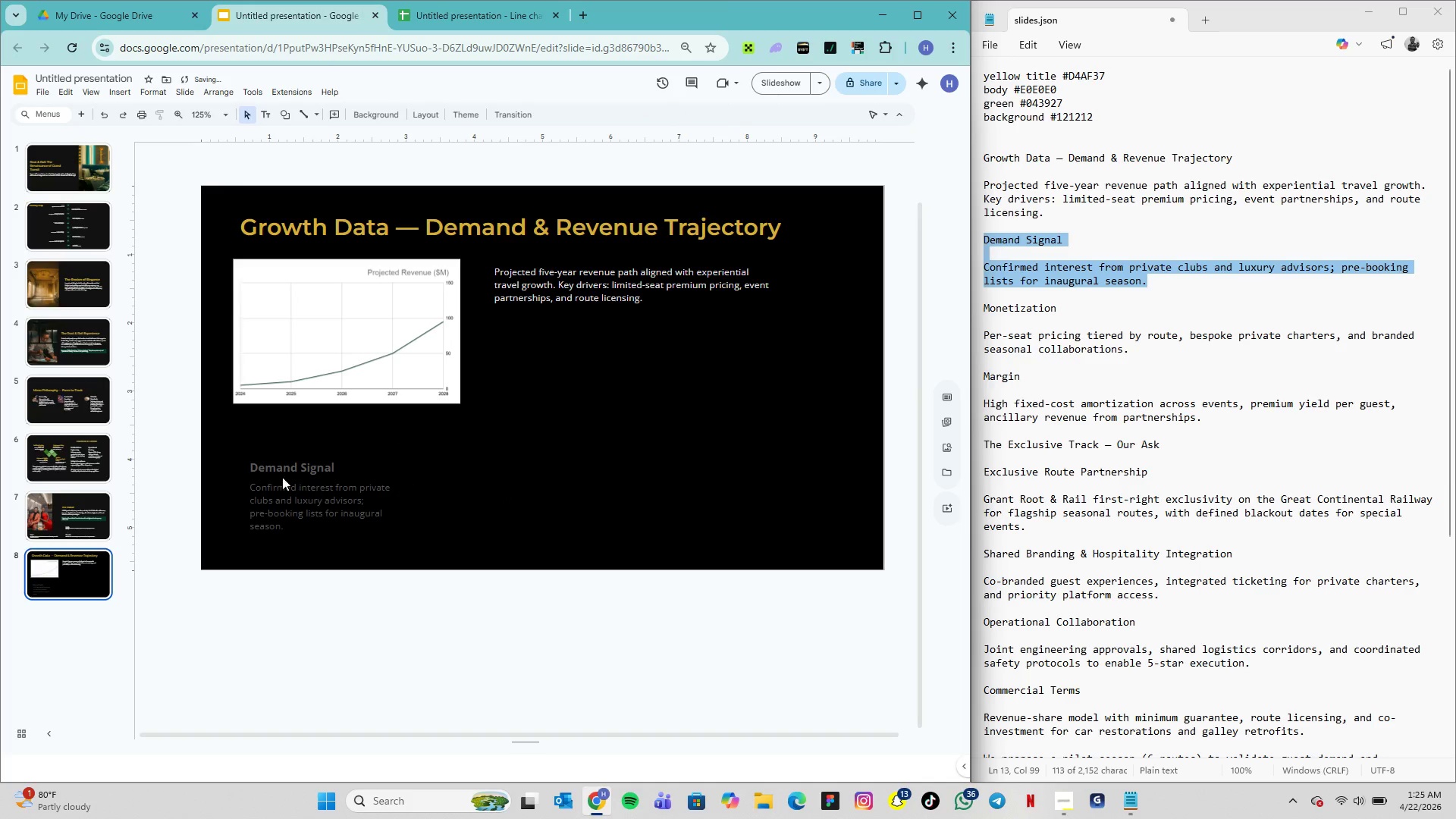 
left_click([263, 457])
 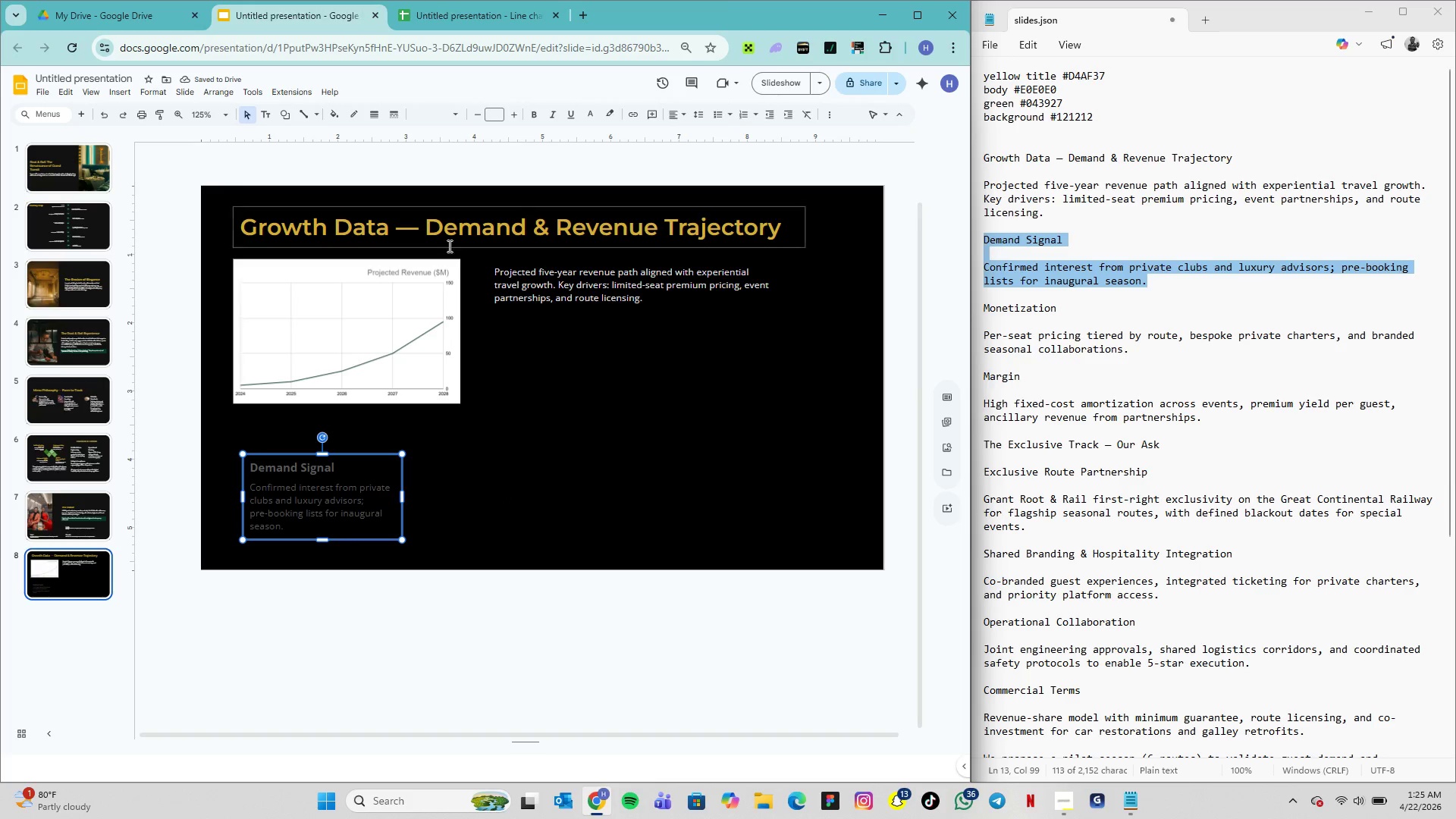 
double_click([350, 506])
 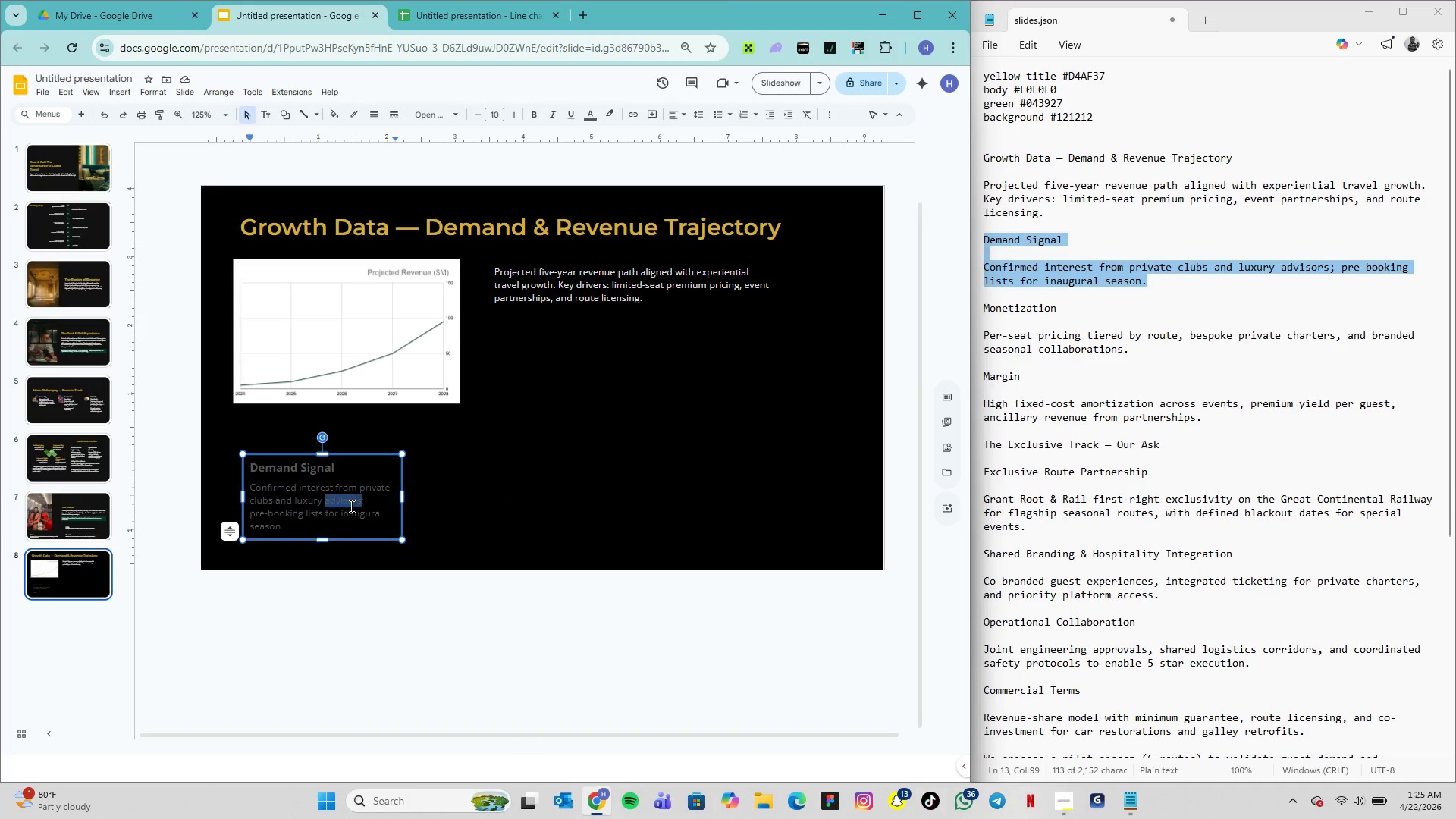 
triple_click([350, 506])
 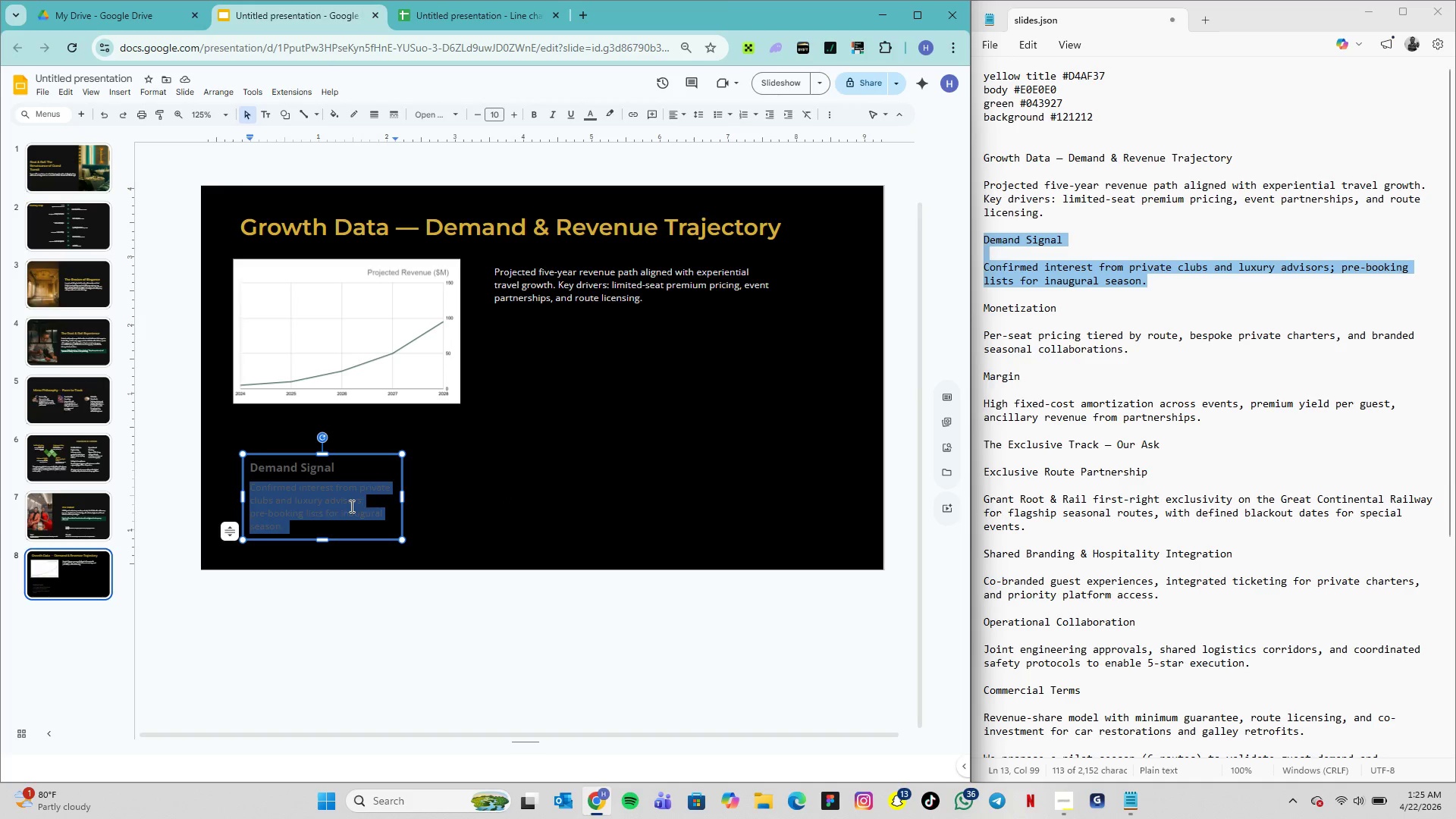 
triple_click([350, 506])
 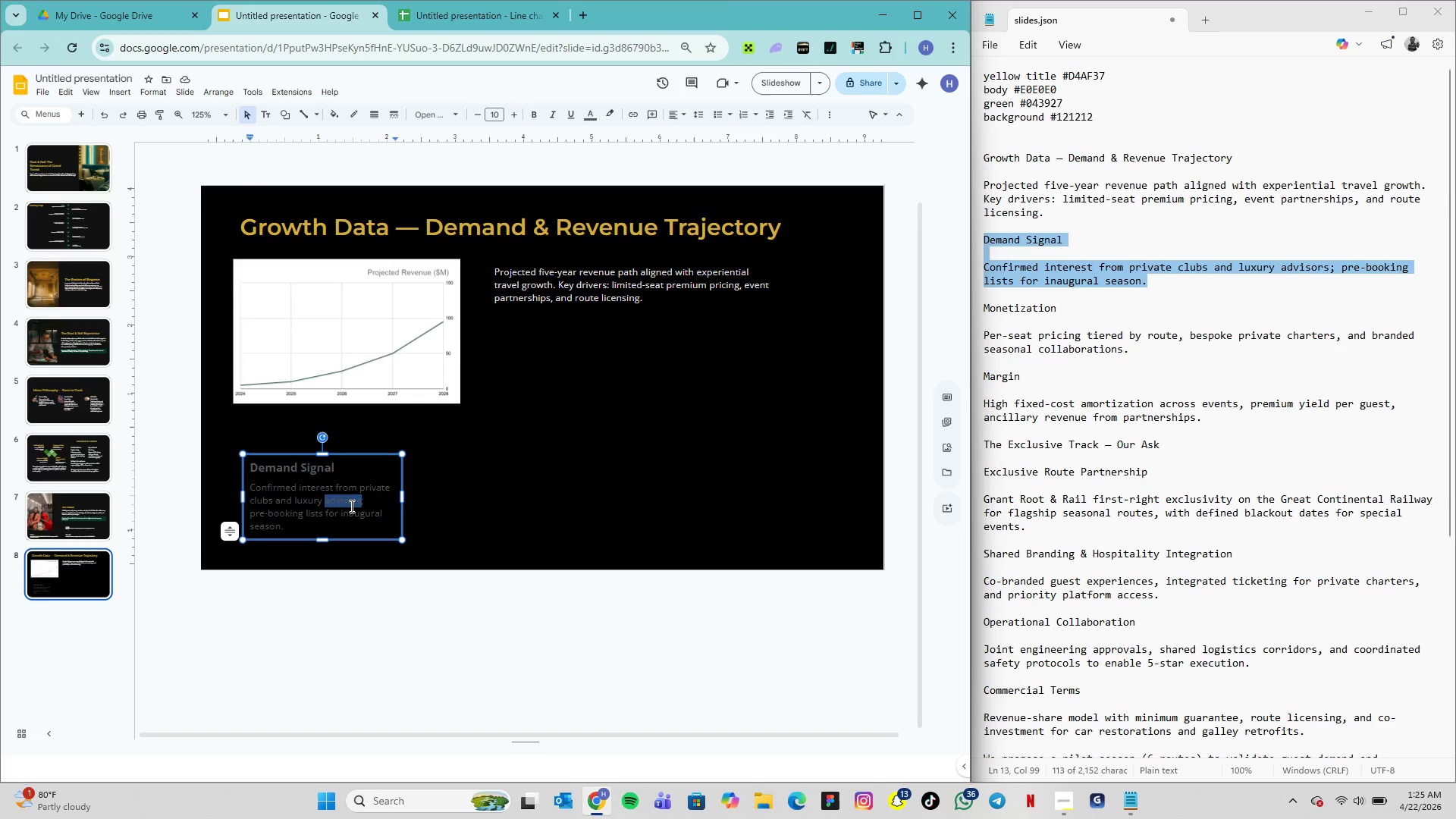 
triple_click([350, 506])
 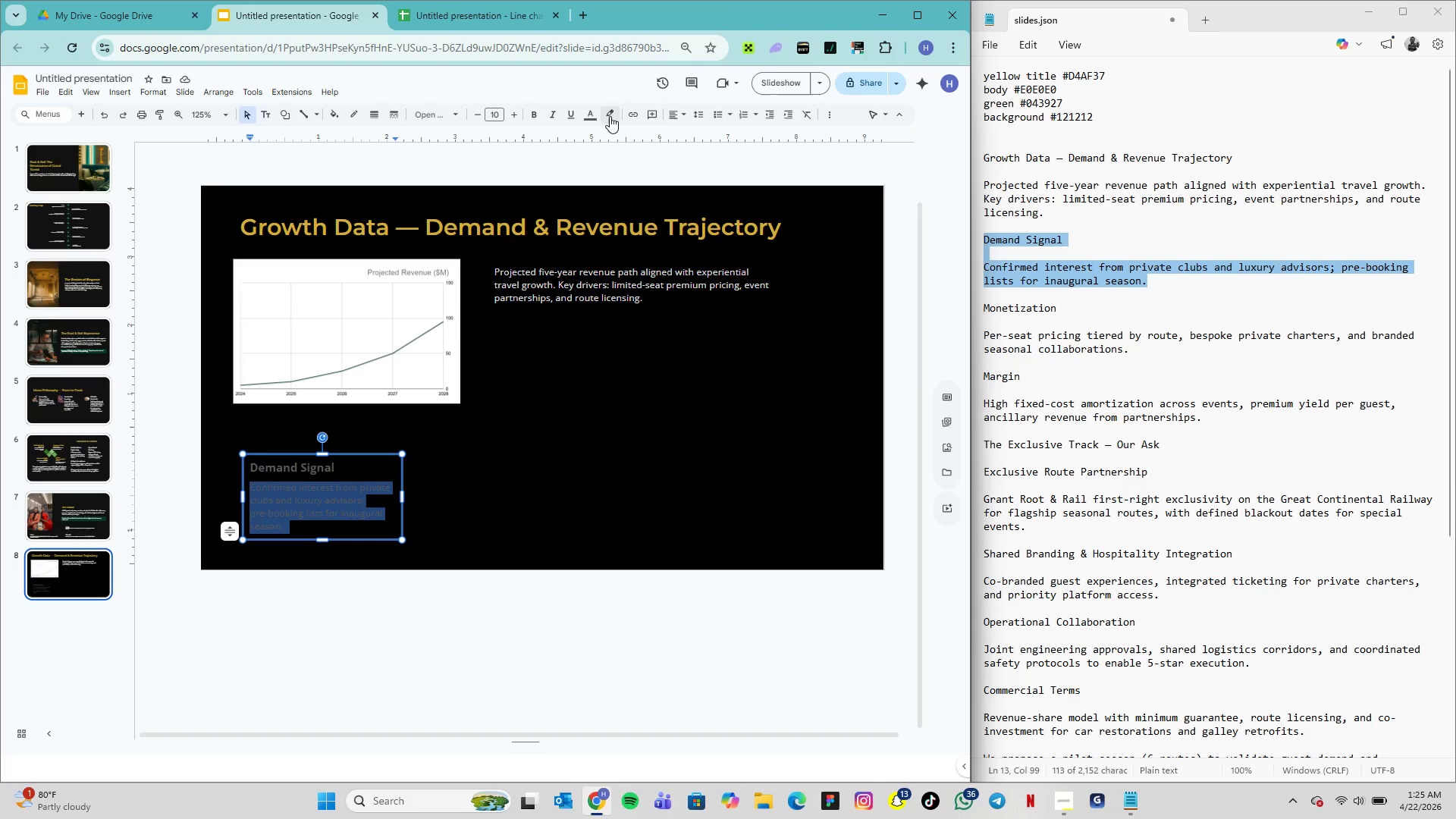 
left_click([592, 116])
 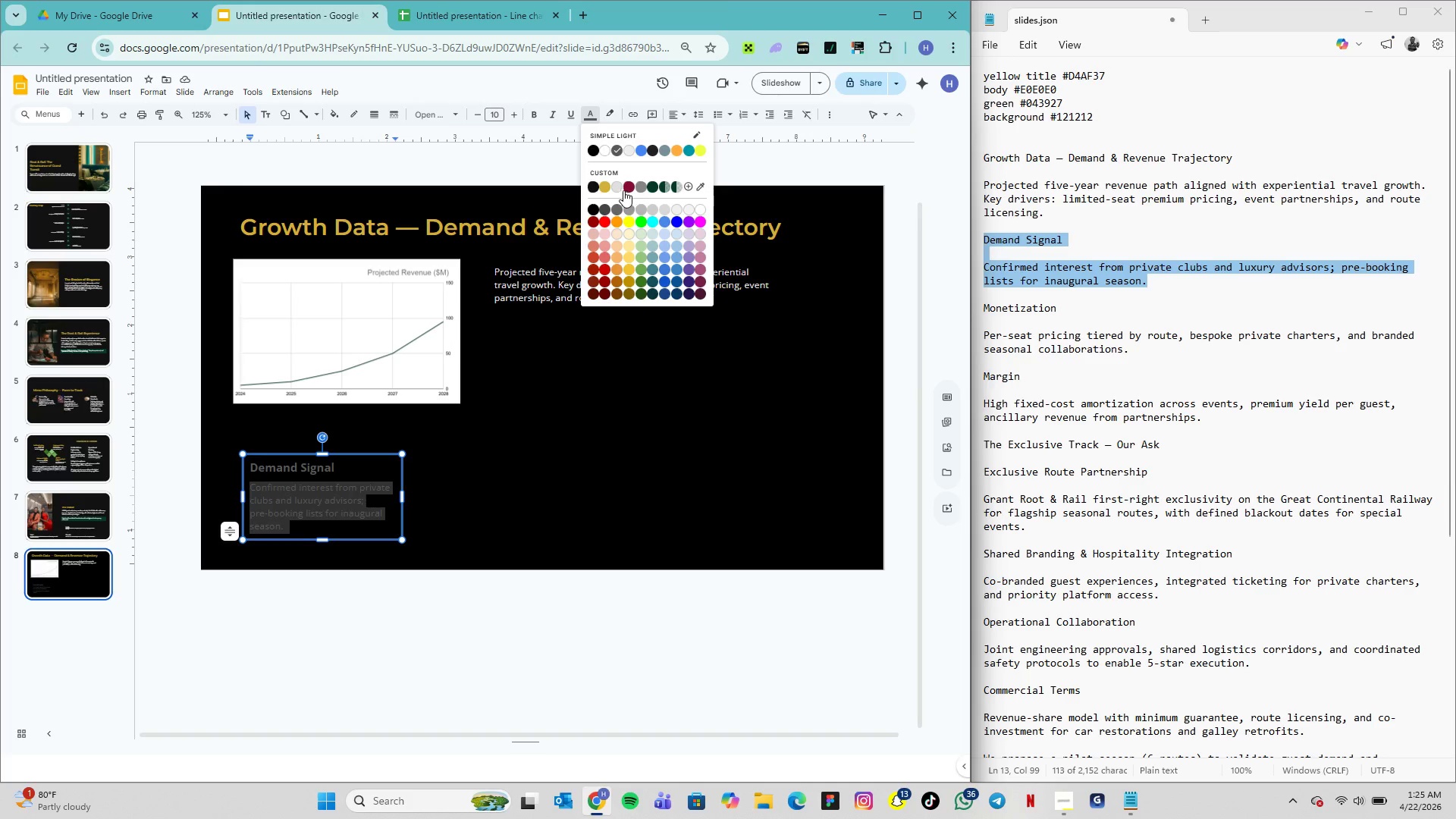 
left_click([617, 187])
 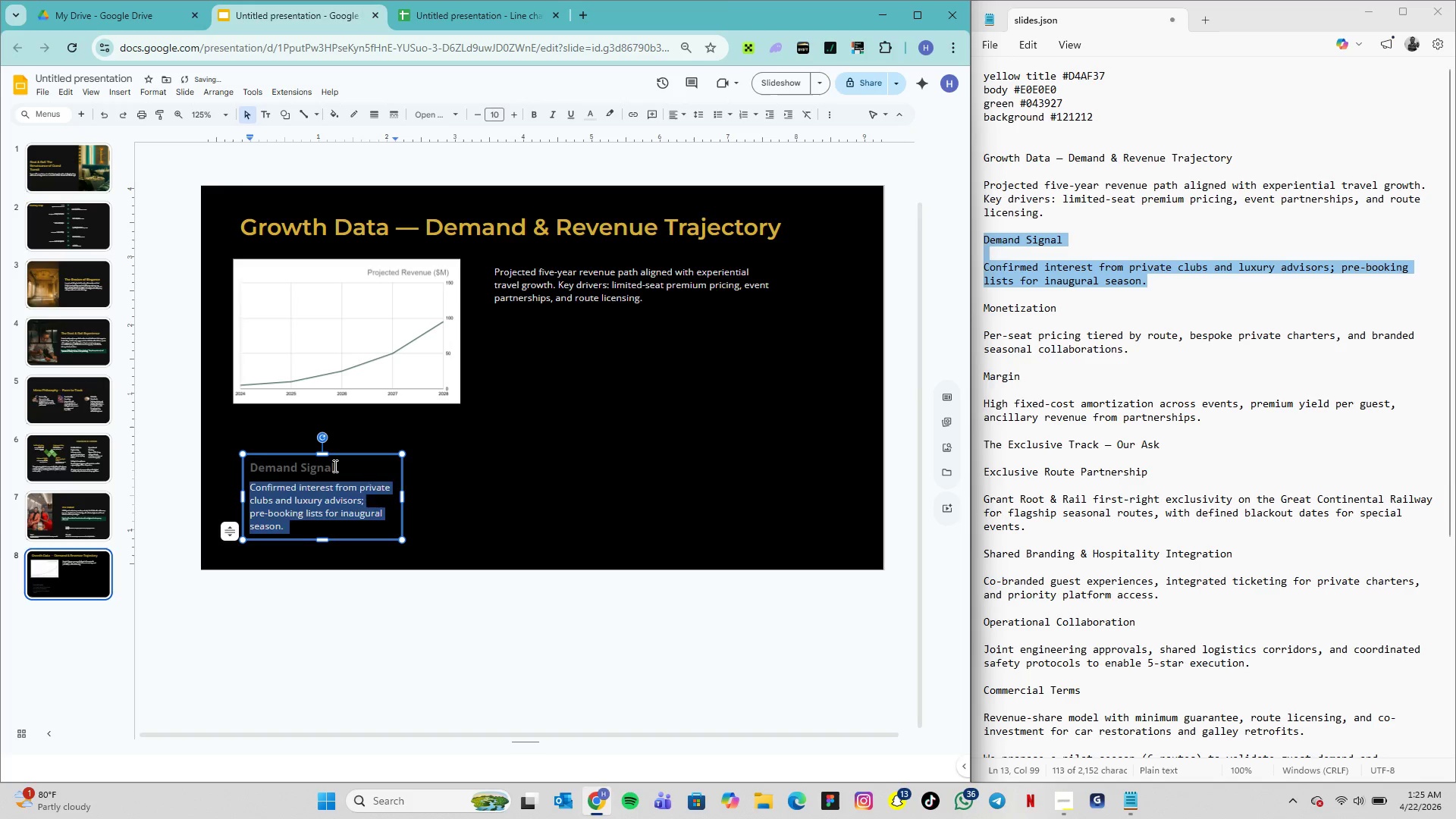 
double_click([334, 466])
 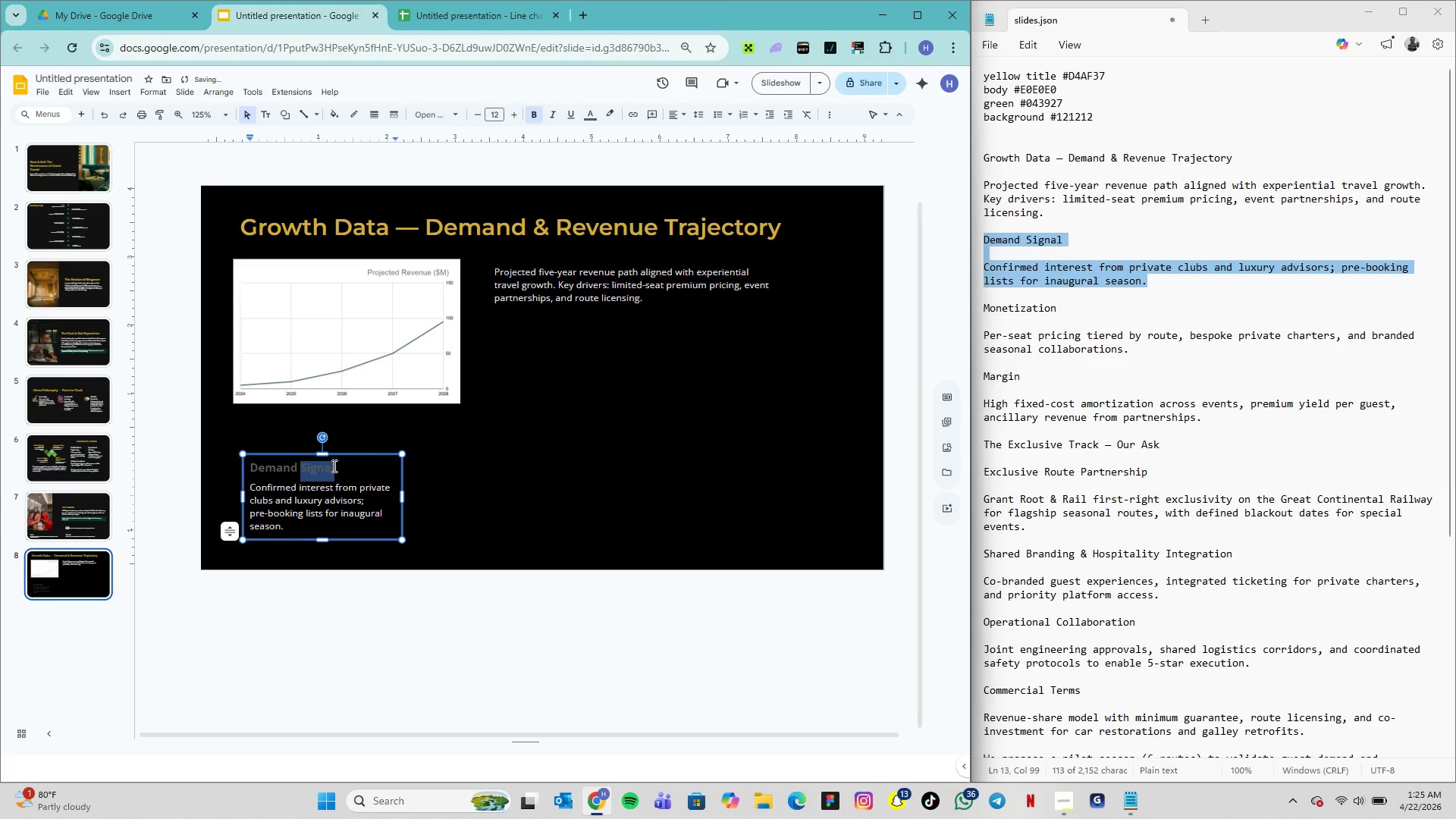 
triple_click([333, 466])
 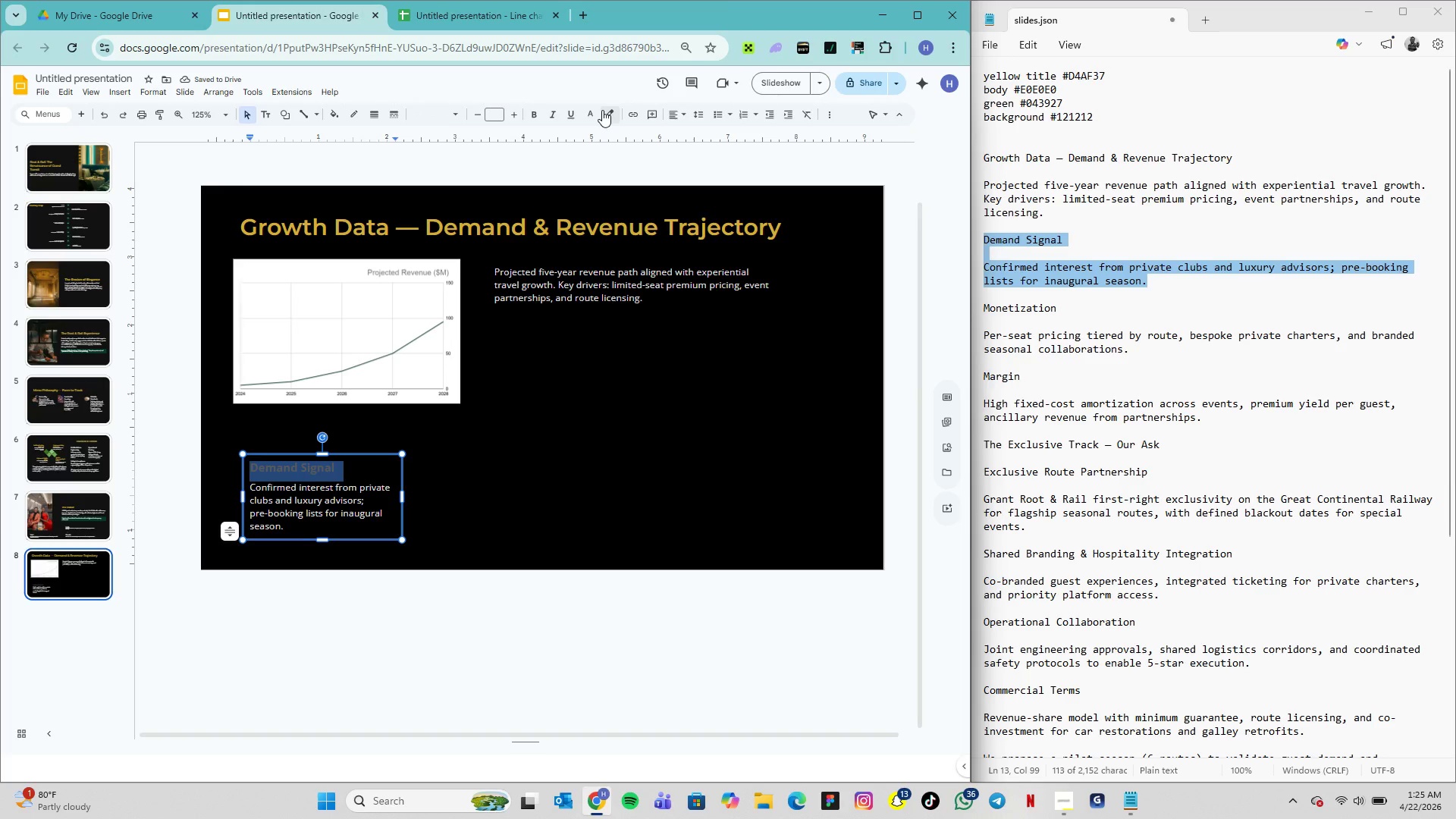 
left_click([593, 108])
 